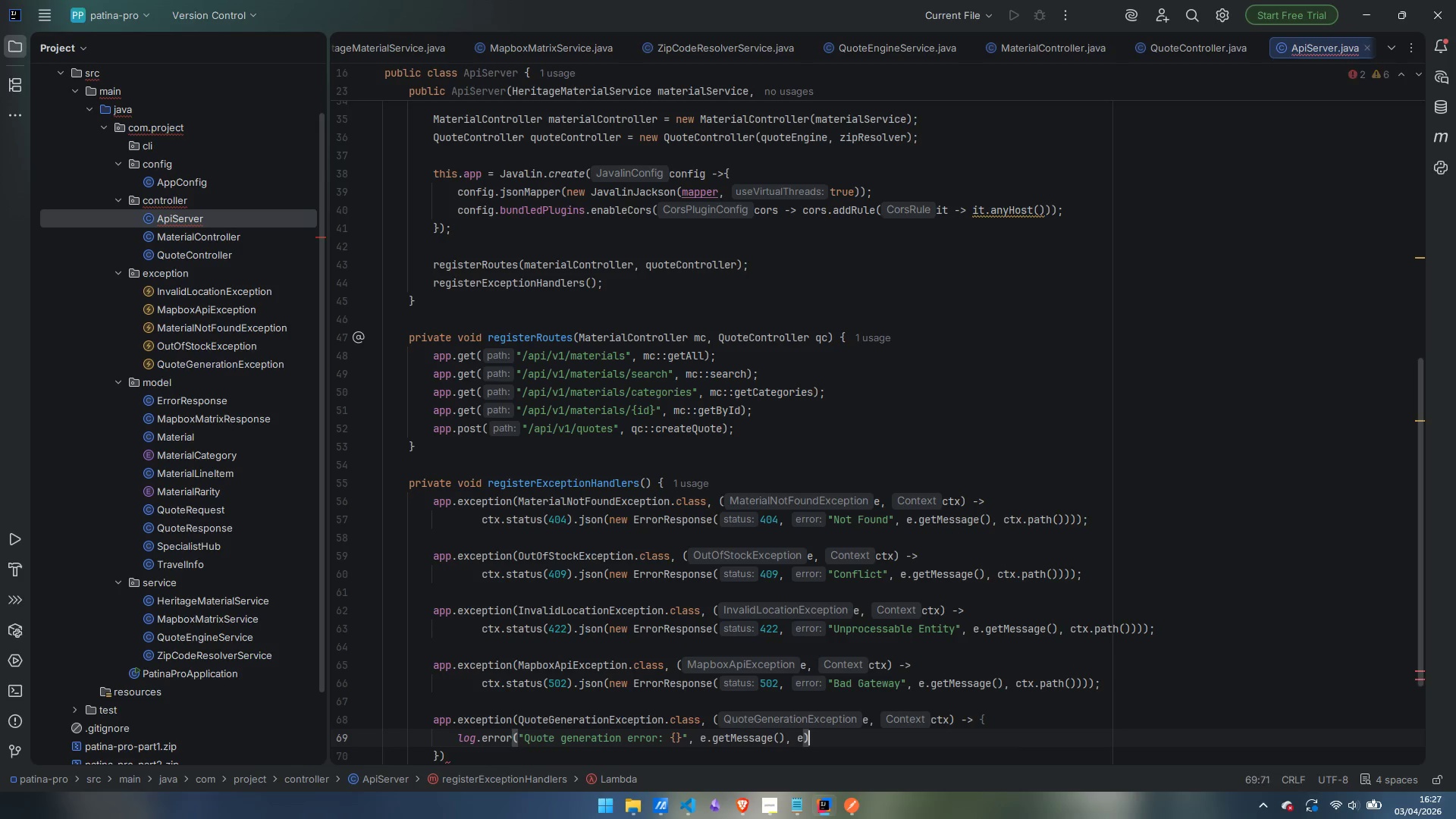 
key(Semicolon)
 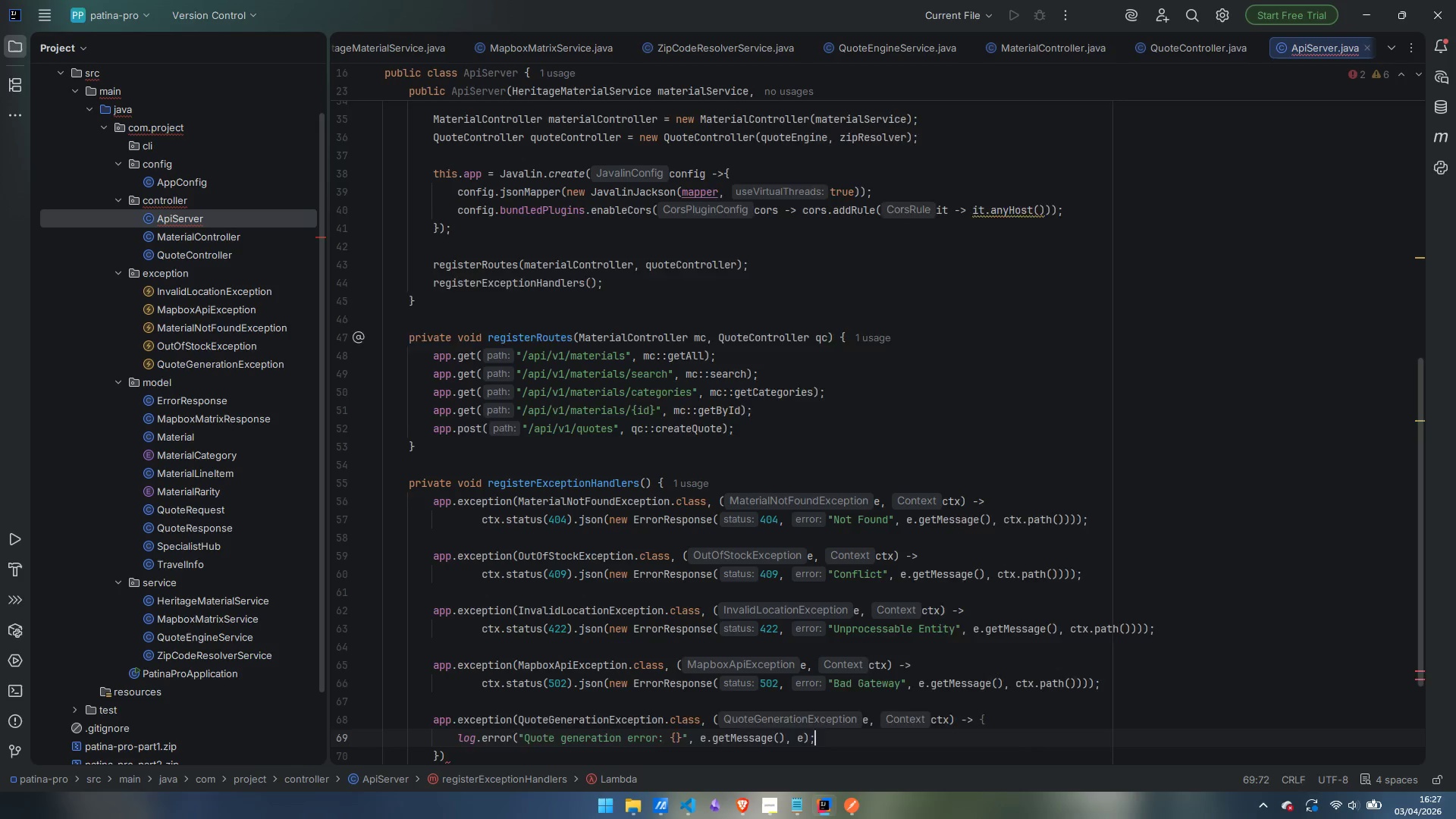 
key(Enter)
 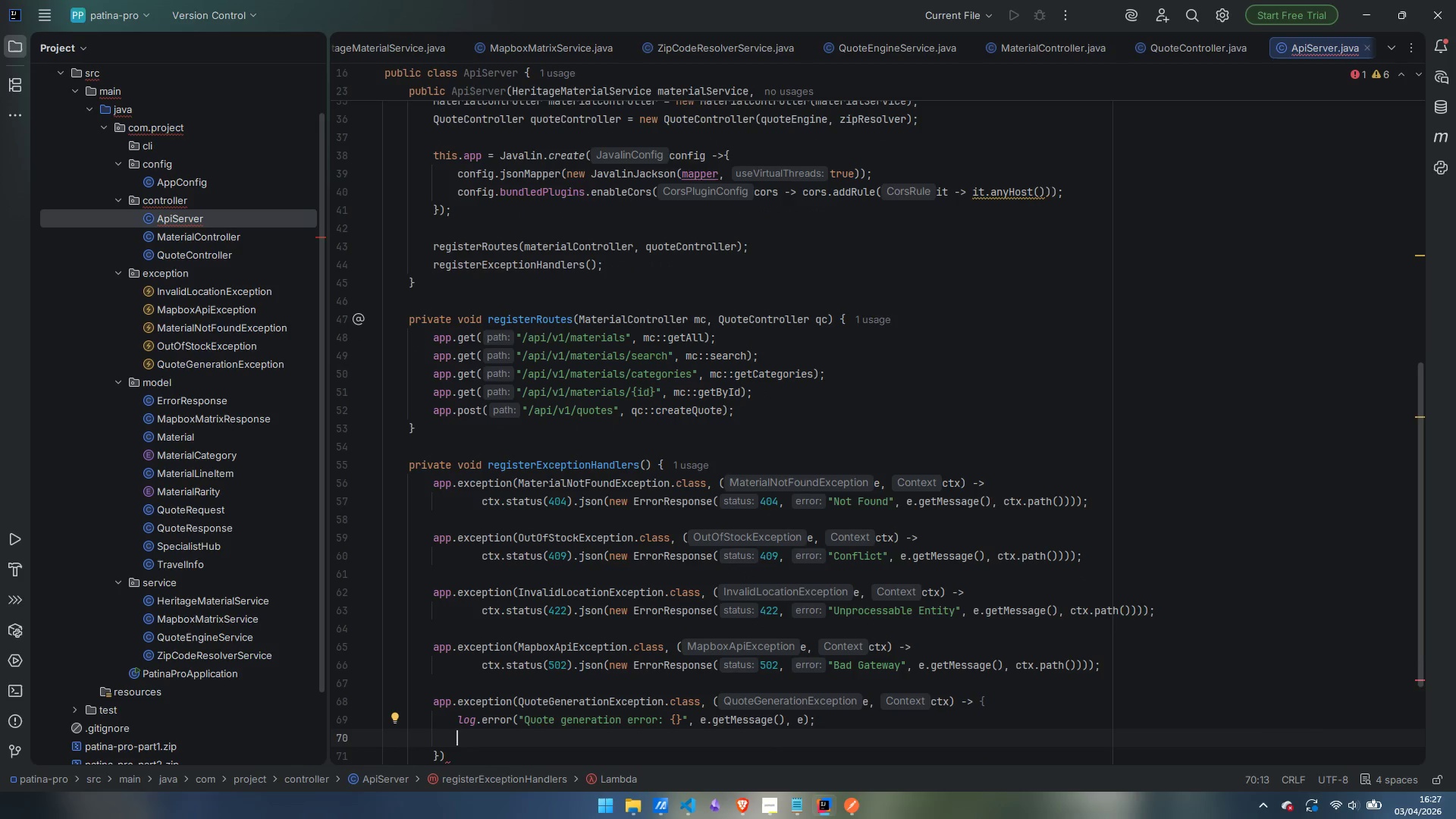 
type(ctx.status(500)
 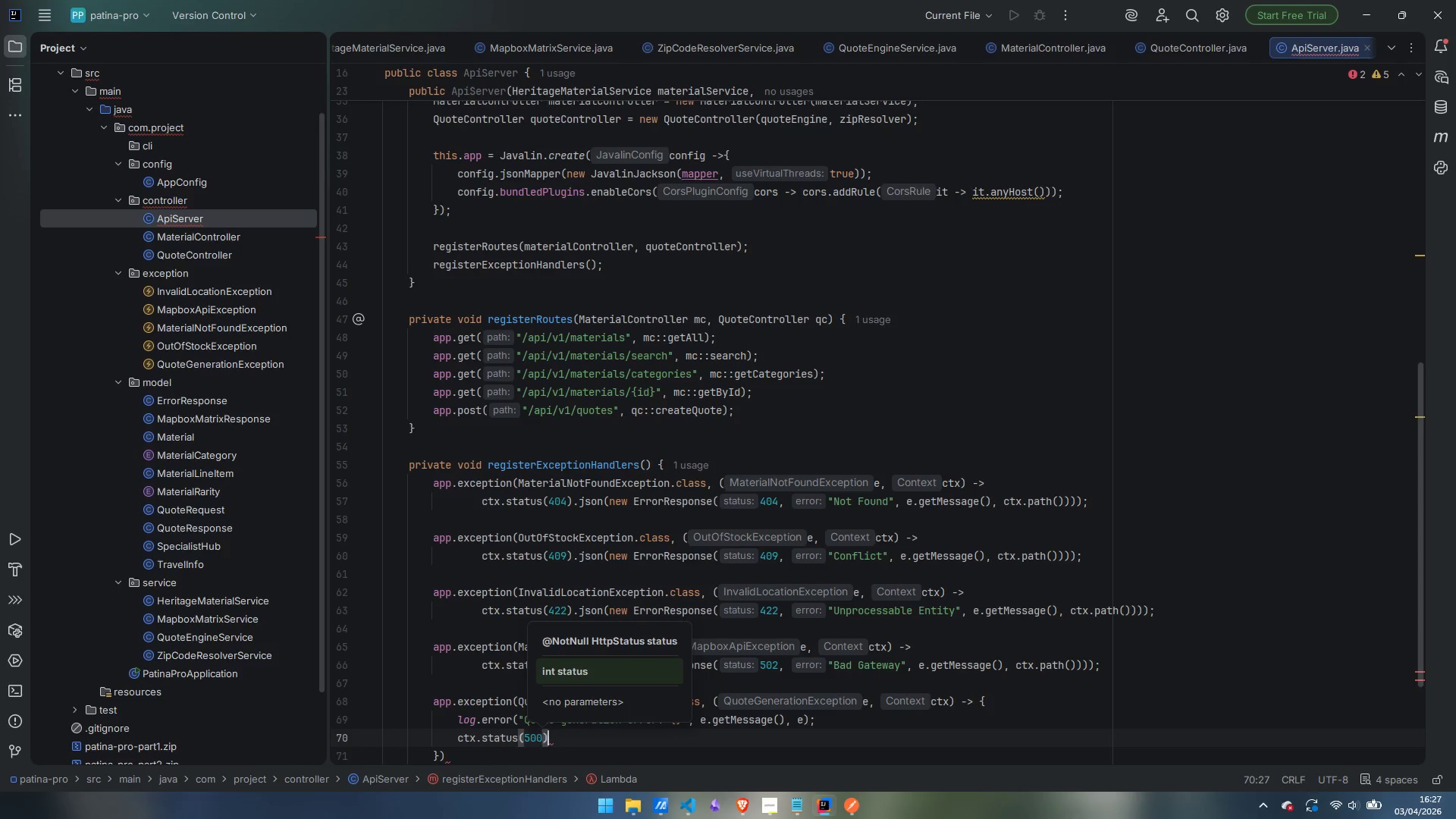 
key(ArrowRight)
 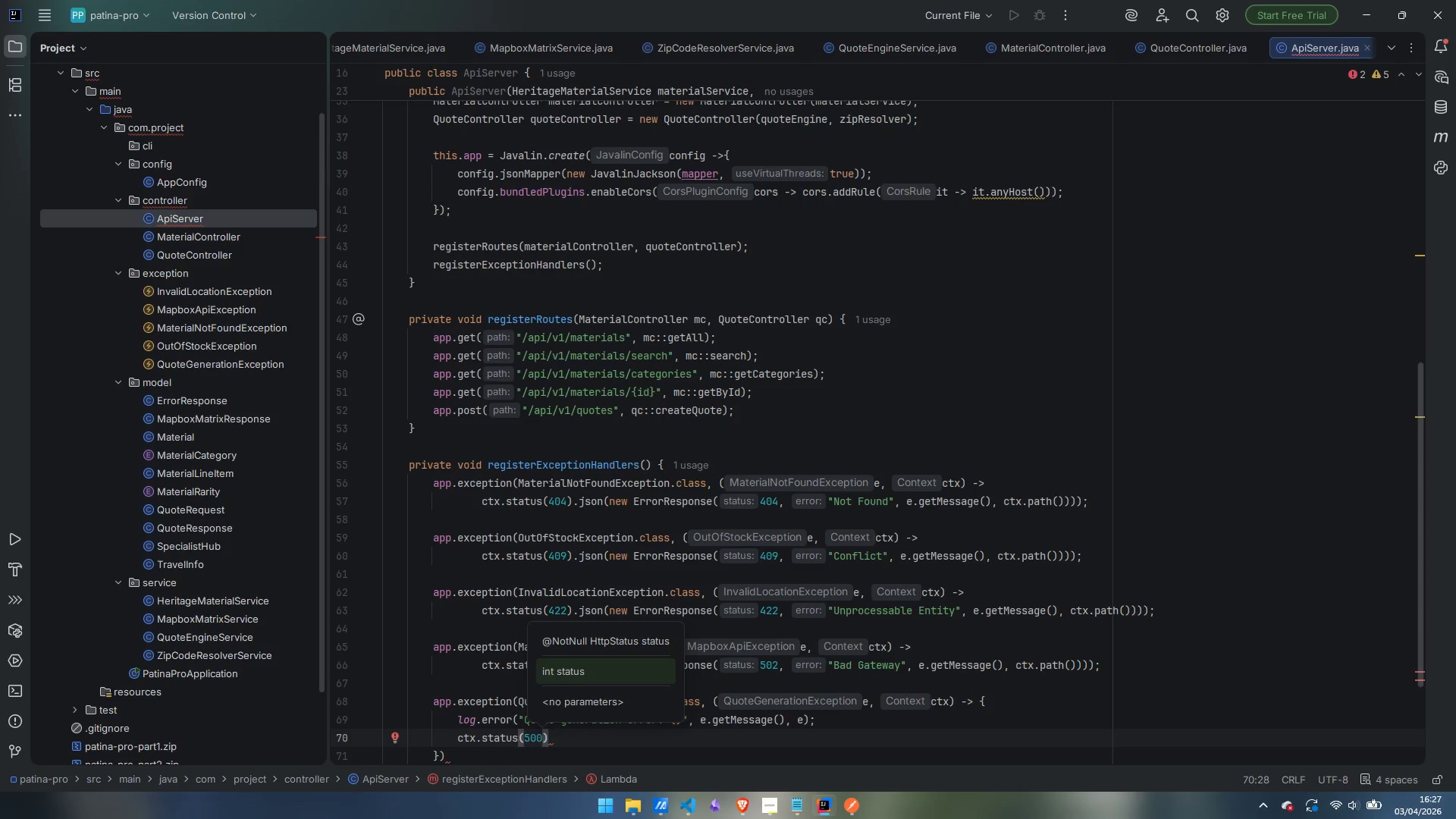 
type(.json)
 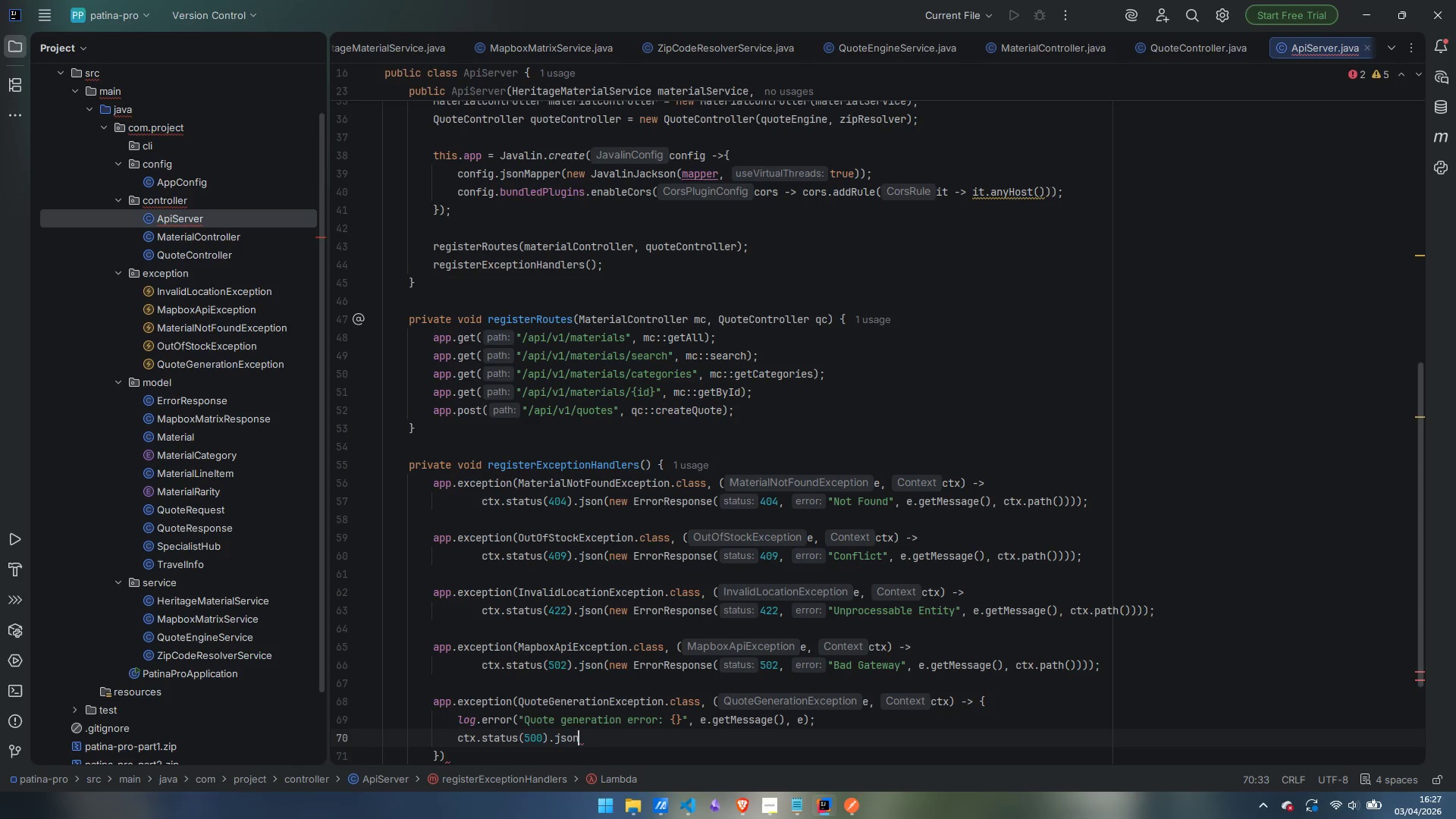 
key(Enter)
 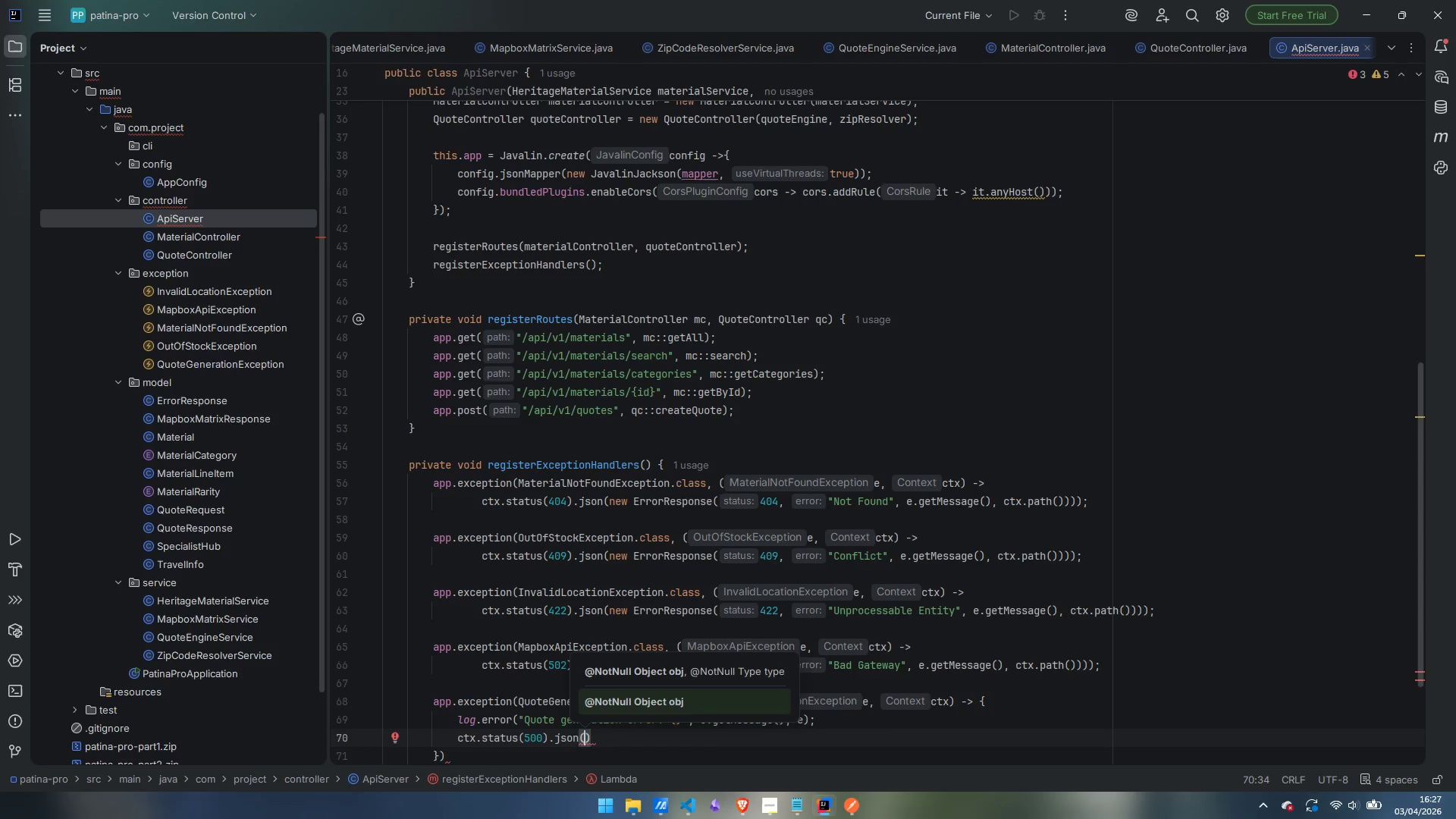 
type(new Error)
key(Backspace)
key(Backspace)
key(Backspace)
type(rorResponse(500, "Internal Server error)
 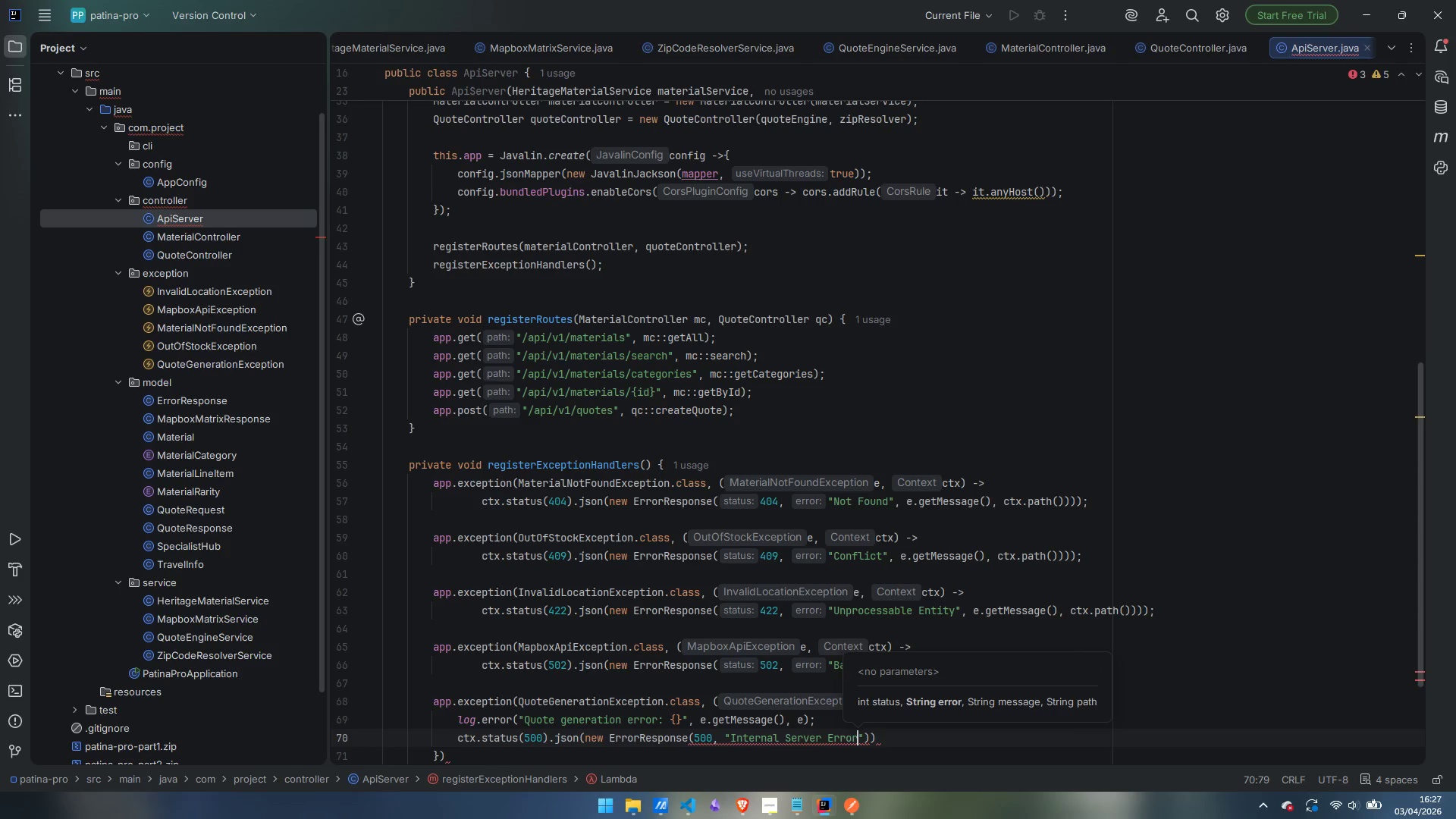 
key(ArrowRight)
 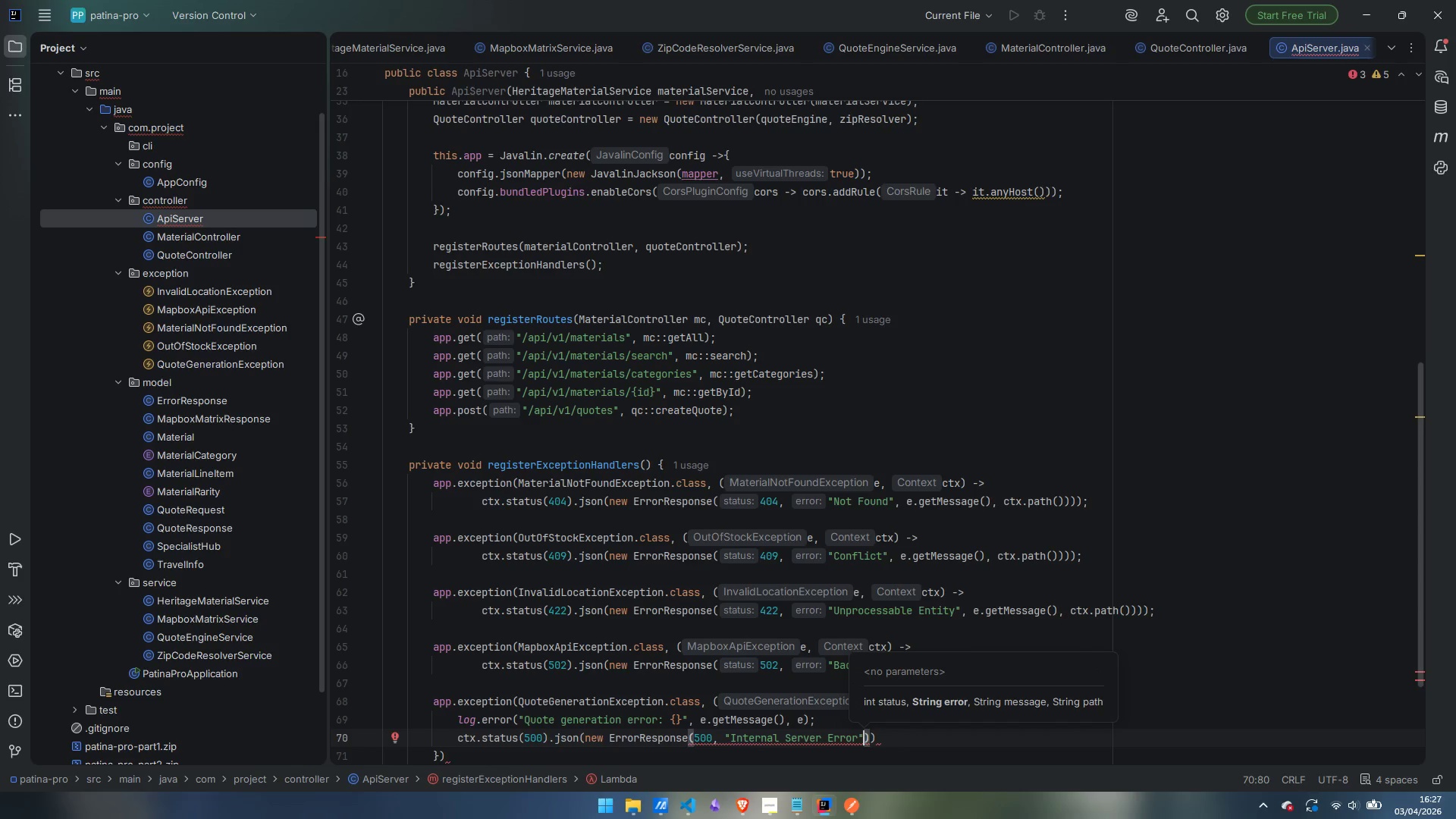 
type(, e.get)
 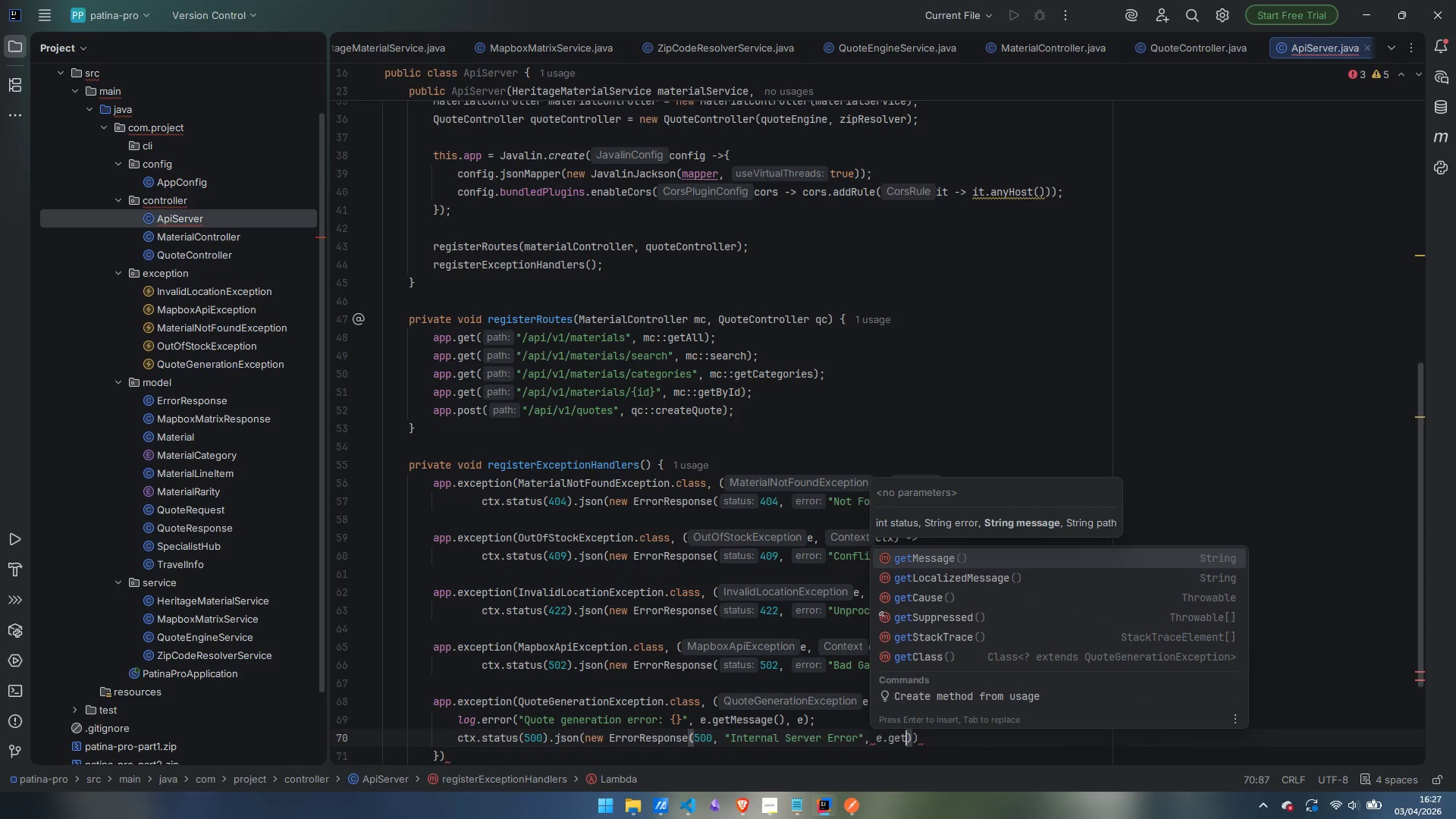 
hold_key(key=ShiftLeft, duration=1.5)
 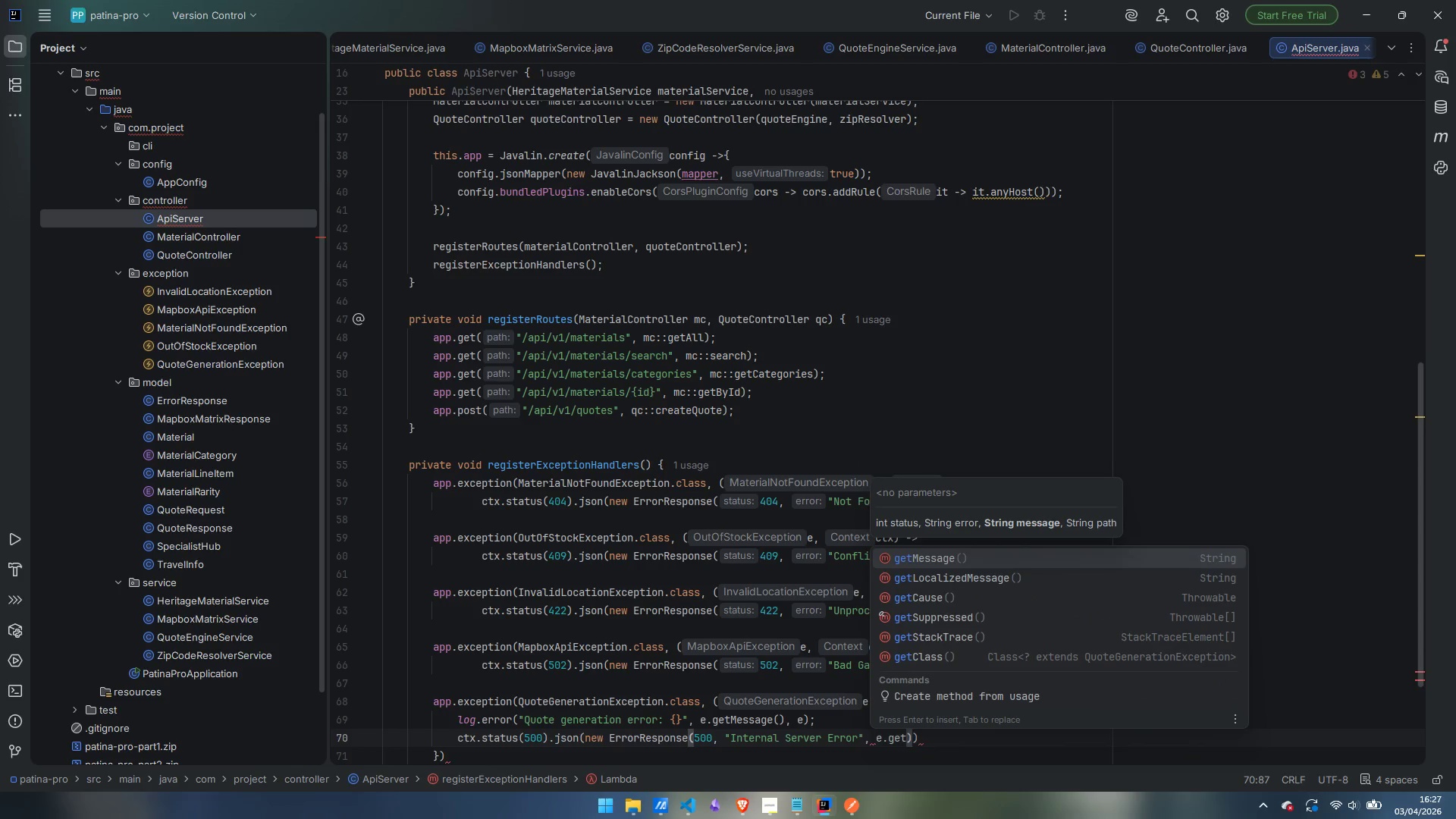 
type(Message(), ctx.opath)
key(Backspace)
key(Backspace)
key(Backspace)
key(Backspace)
key(Backspace)
type(path())
 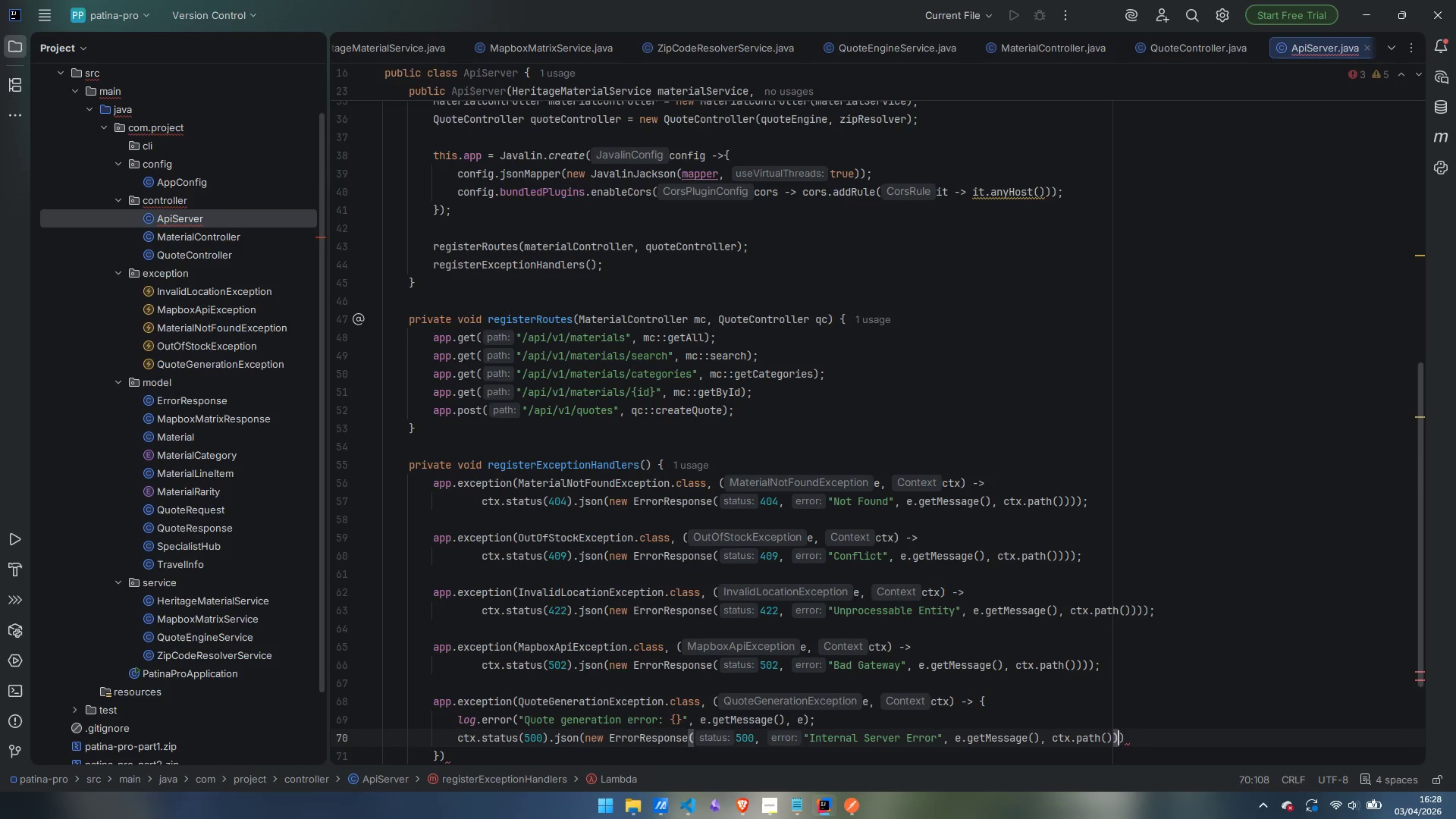 
 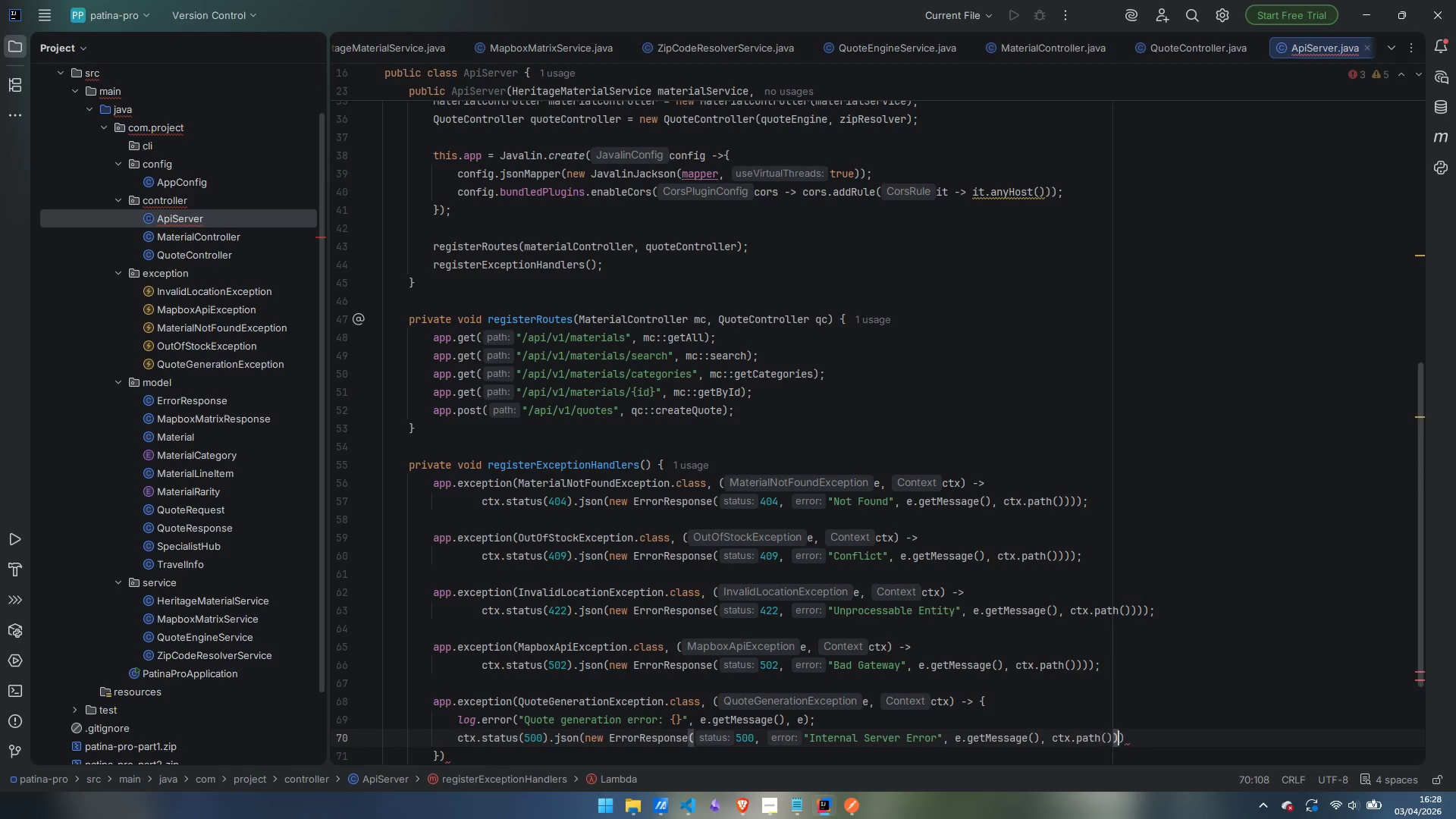 
key(ArrowRight)
 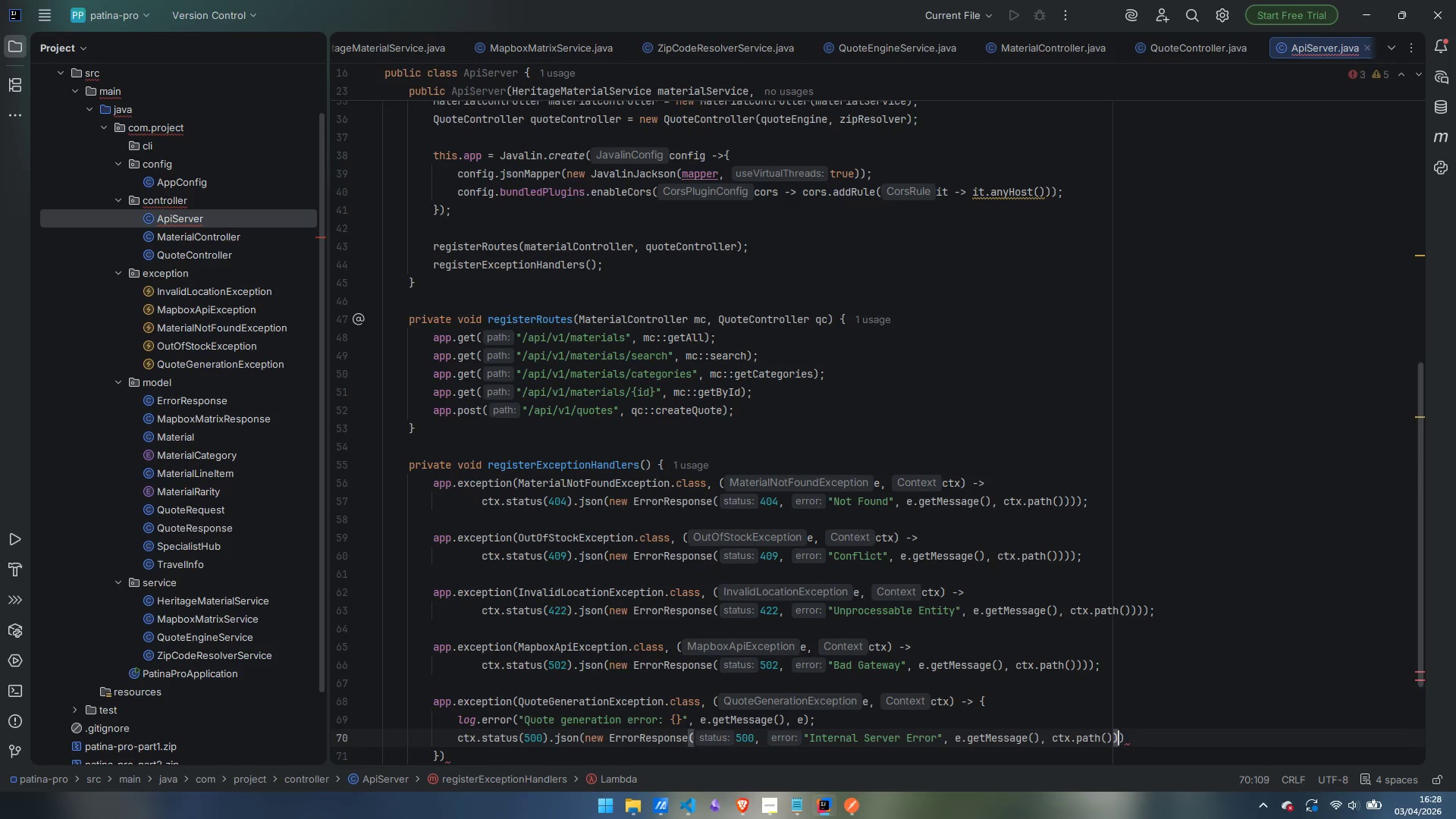 
key(ArrowRight)
 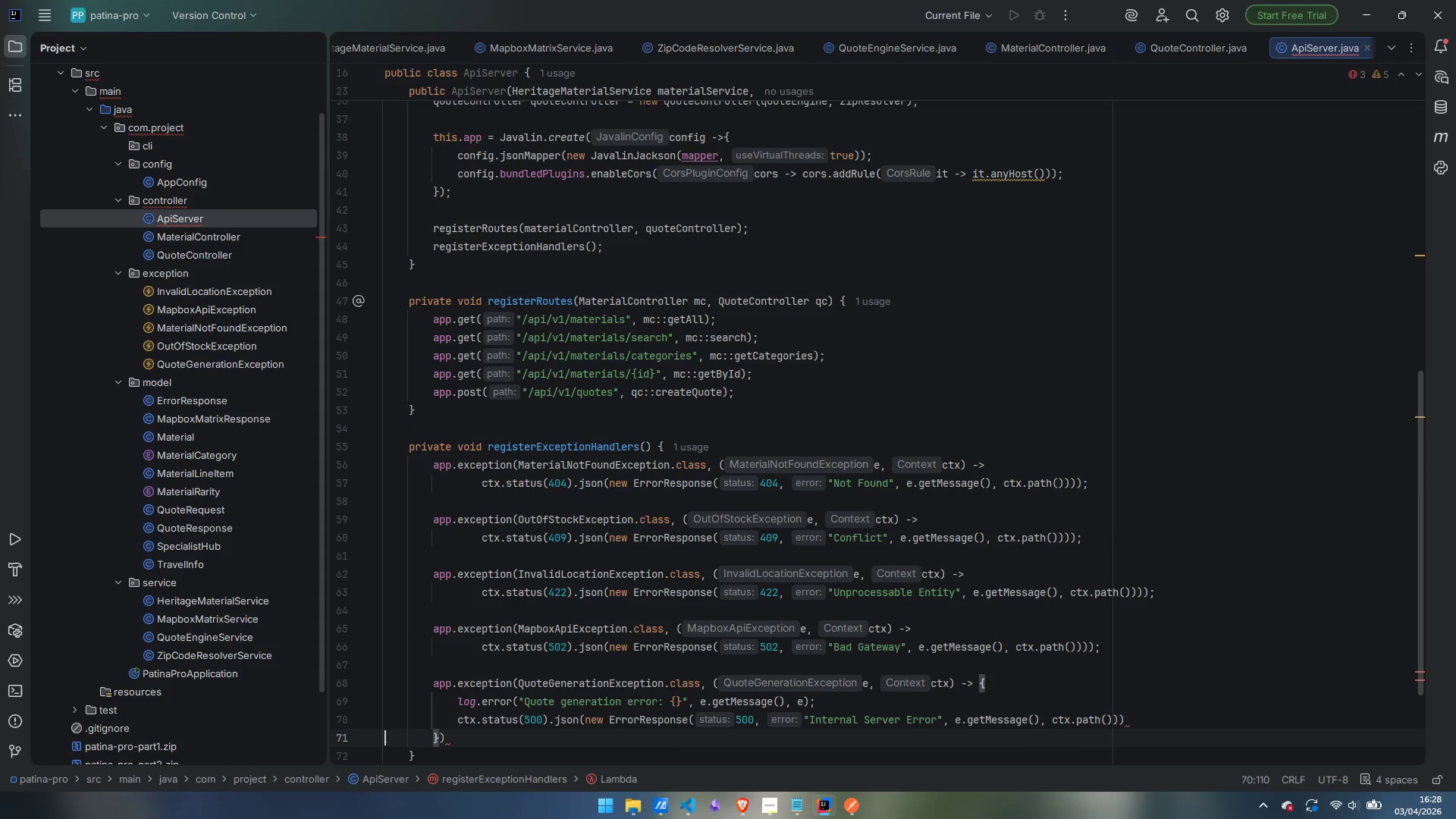 
key(ArrowRight)
 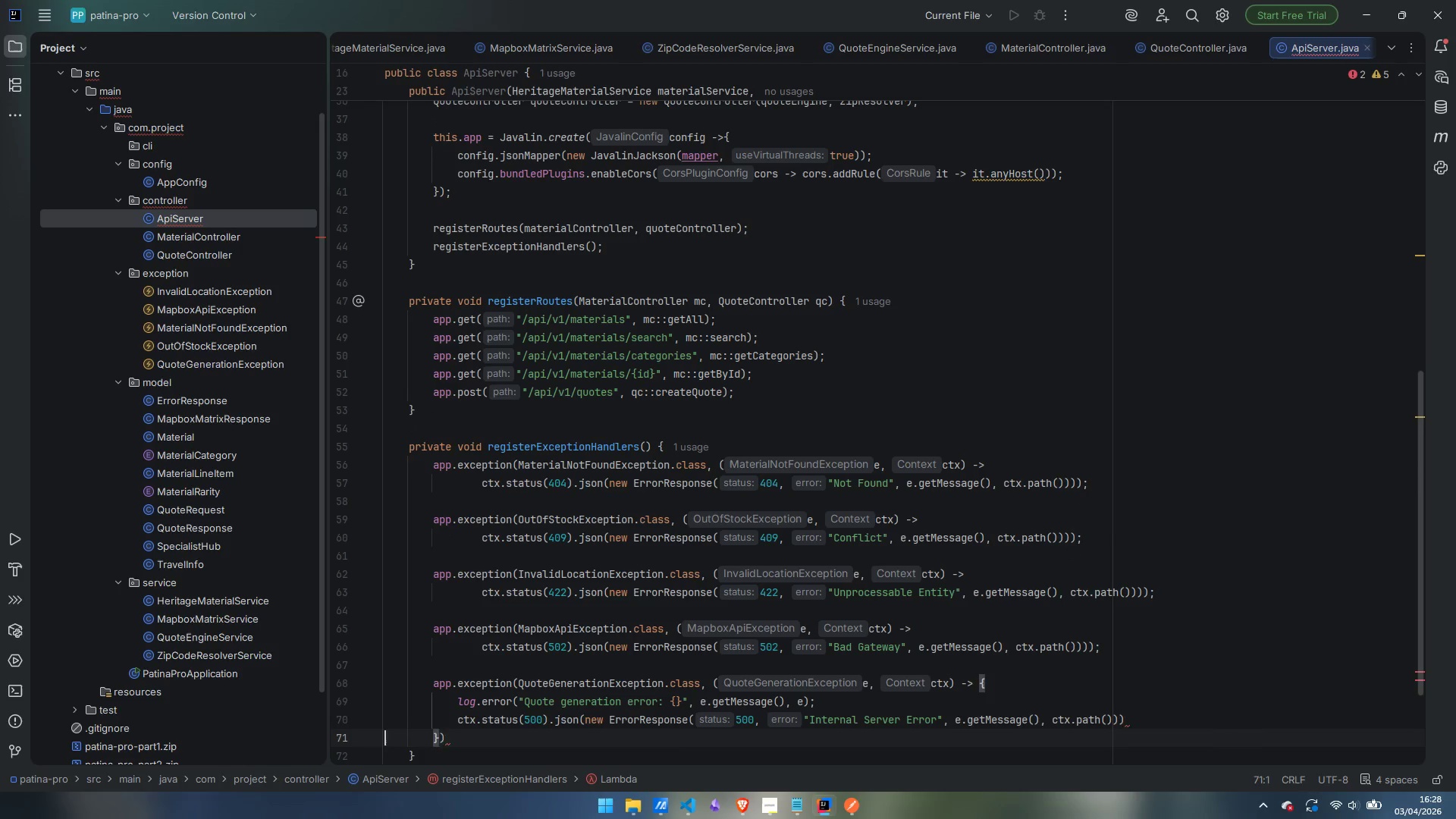 
key(ArrowLeft)
 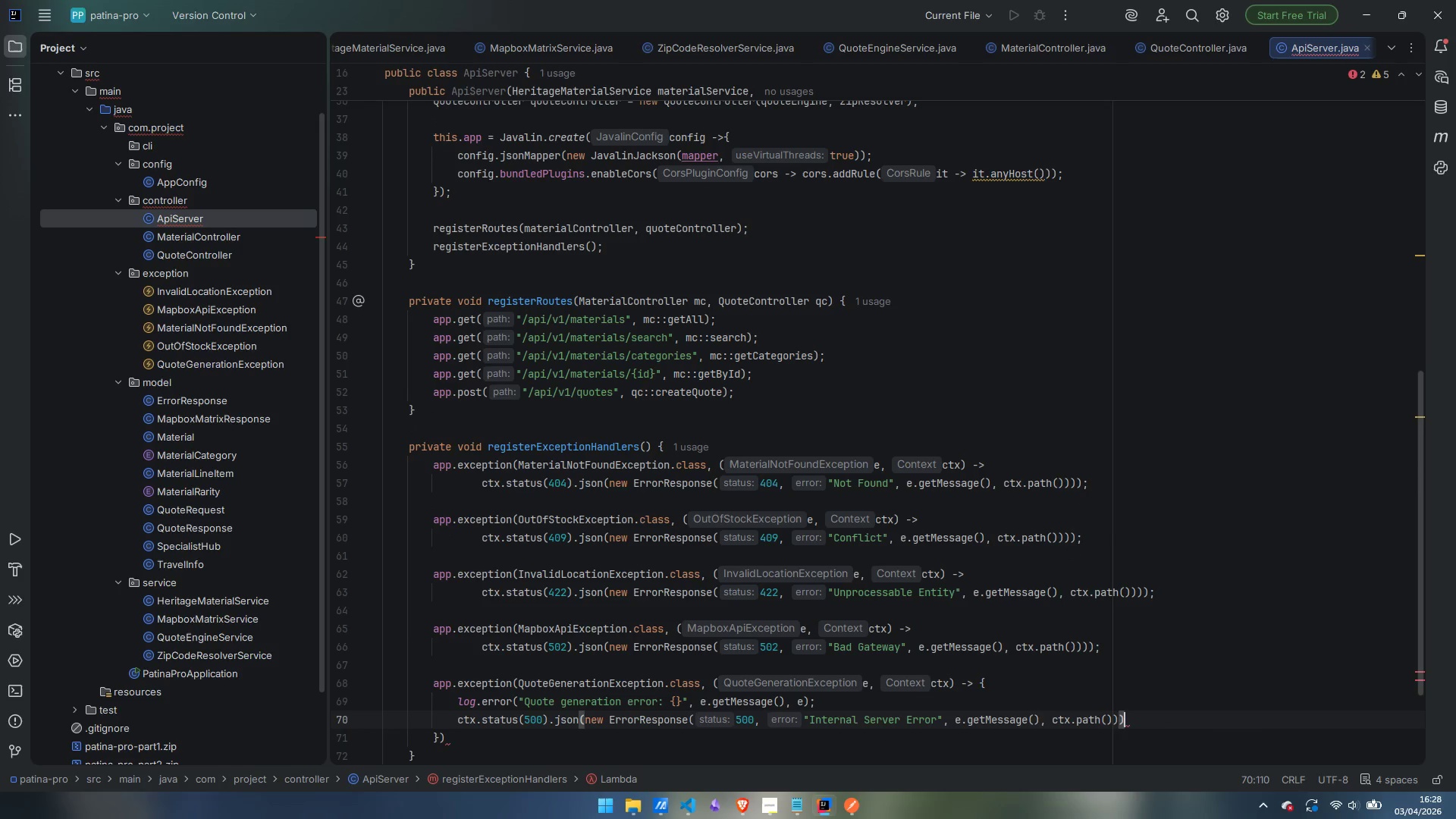 
key(Semicolon)
 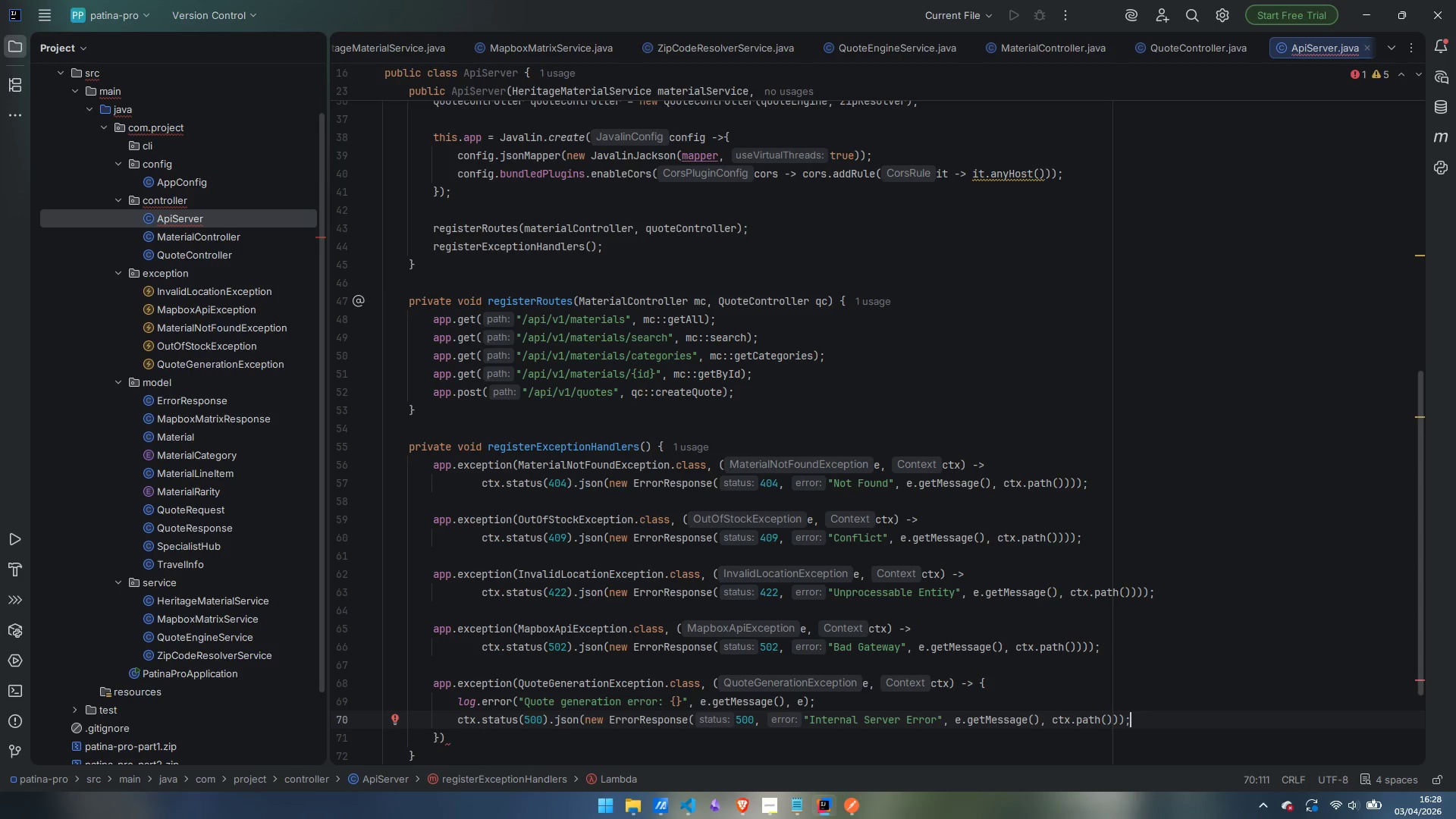 
key(ArrowDown)
 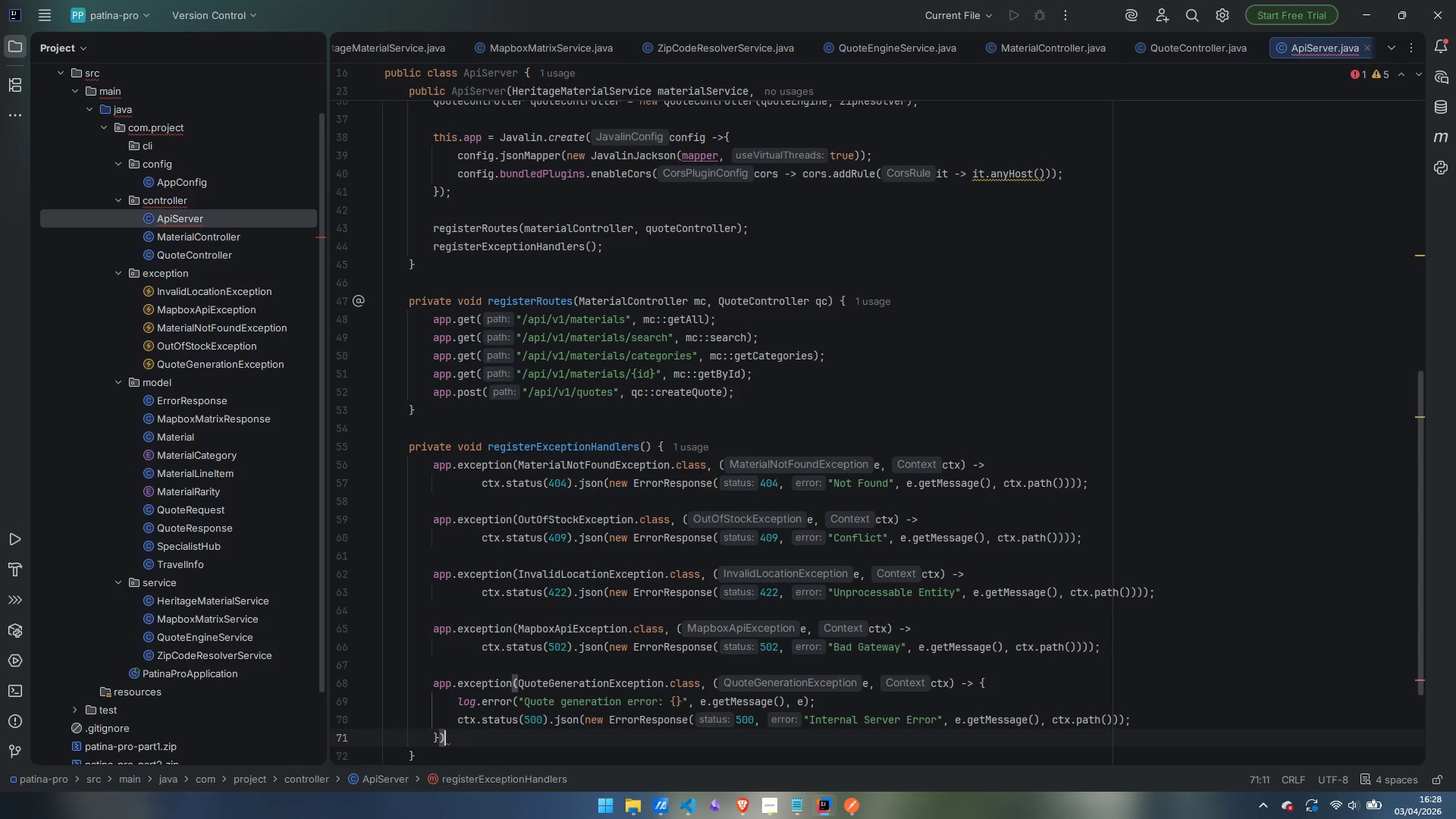 
key(Semicolon)
 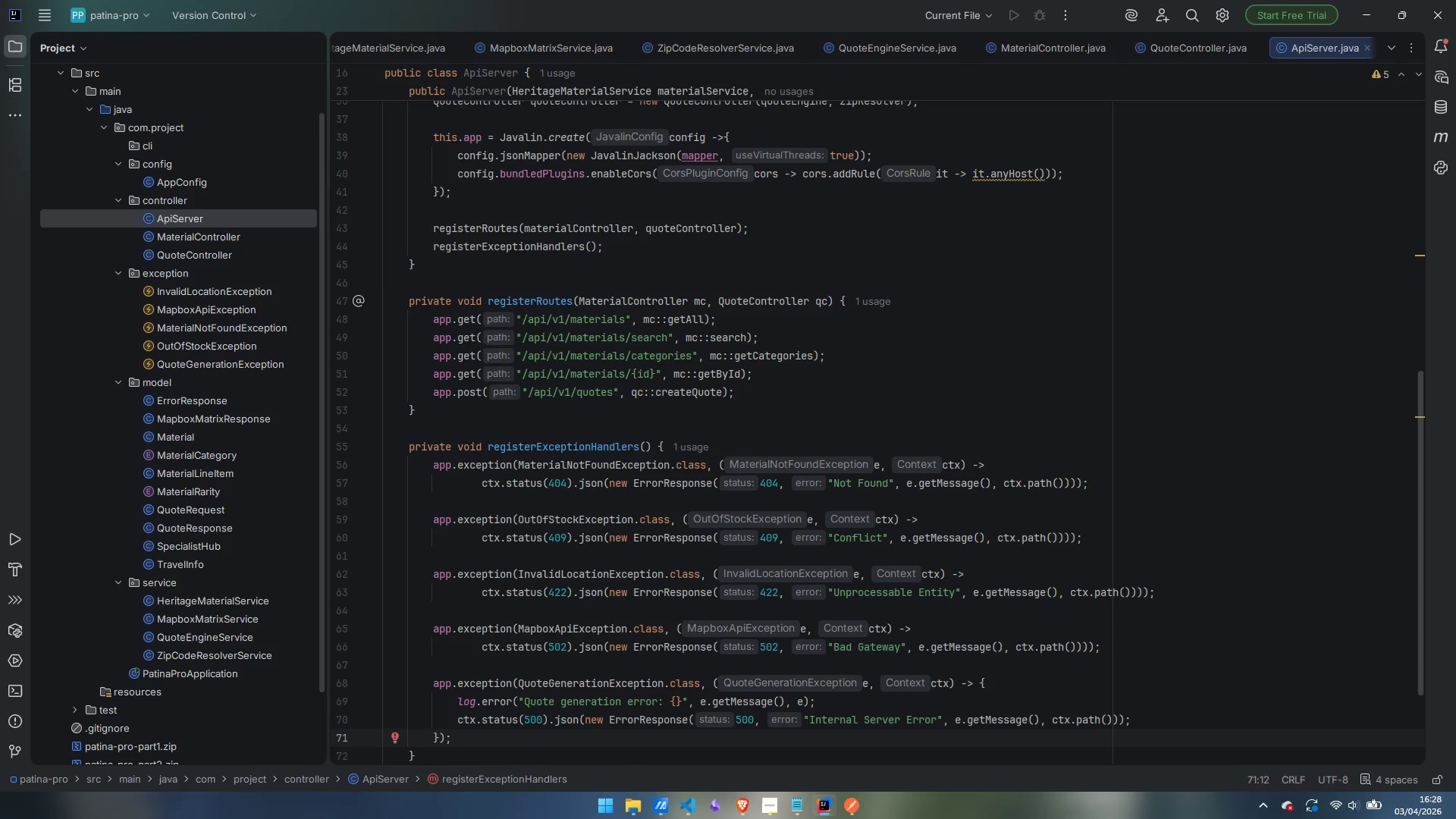 
wait(9.14)
 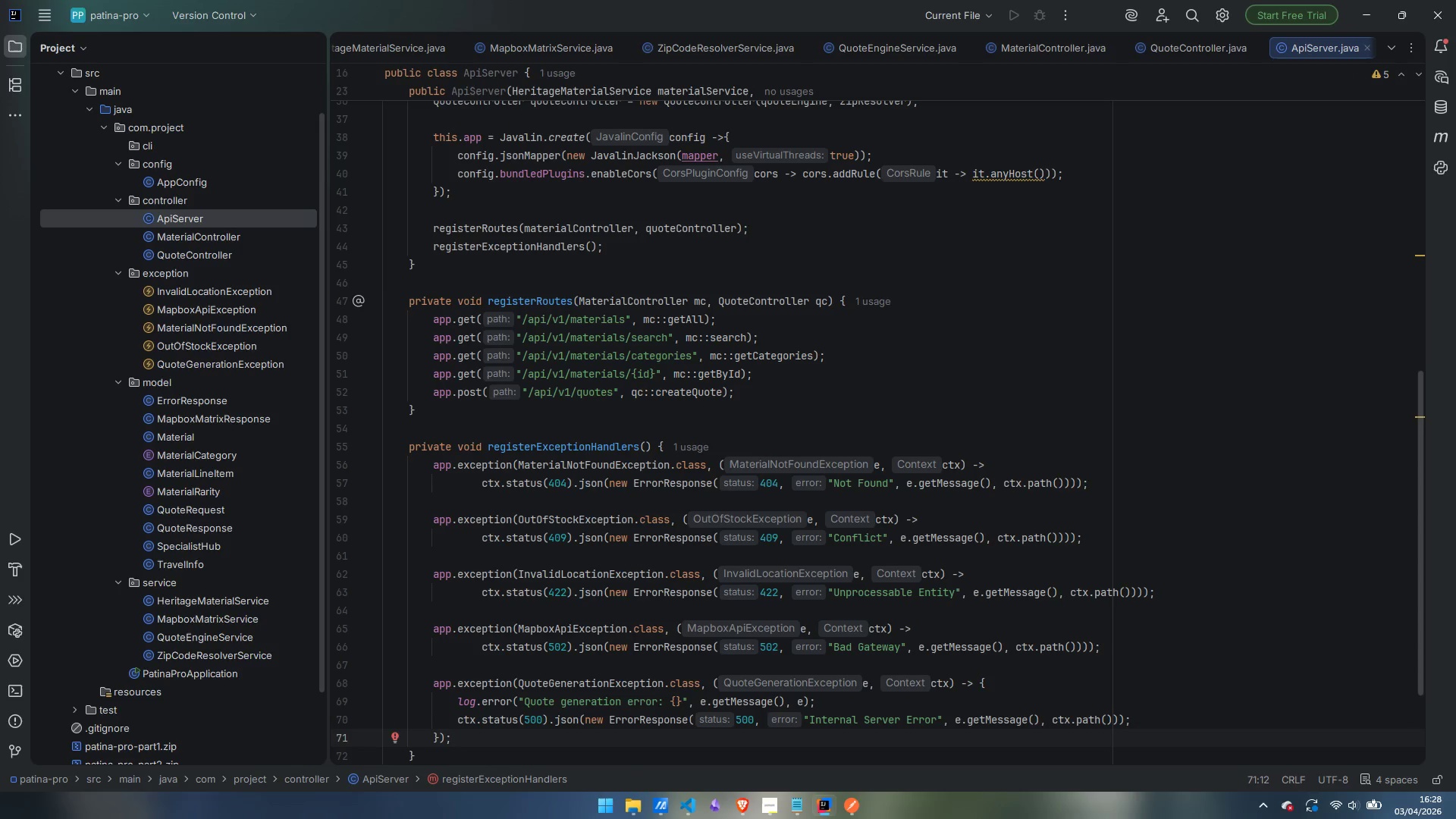 
key(Enter)
 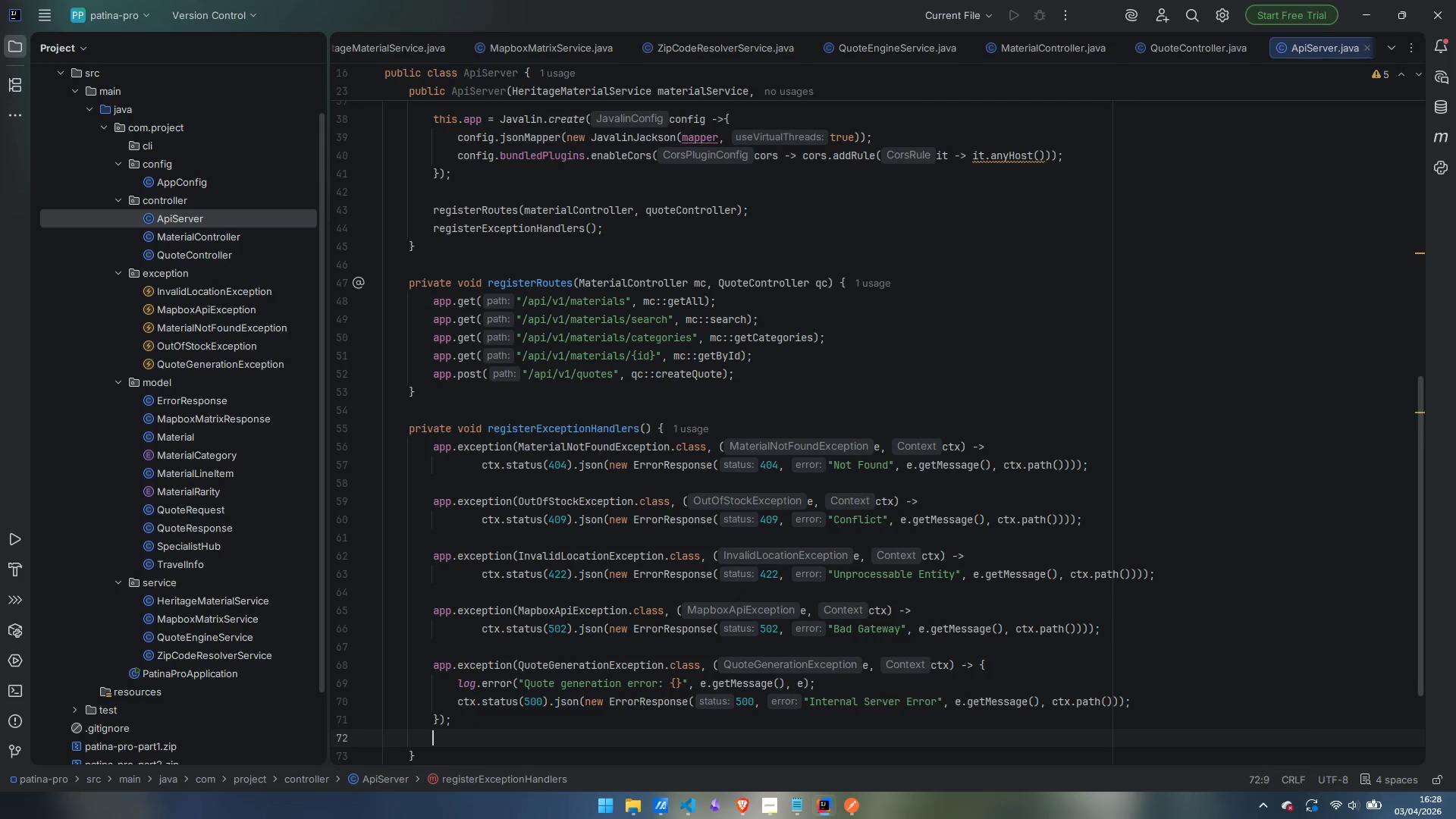 
key(Enter)
 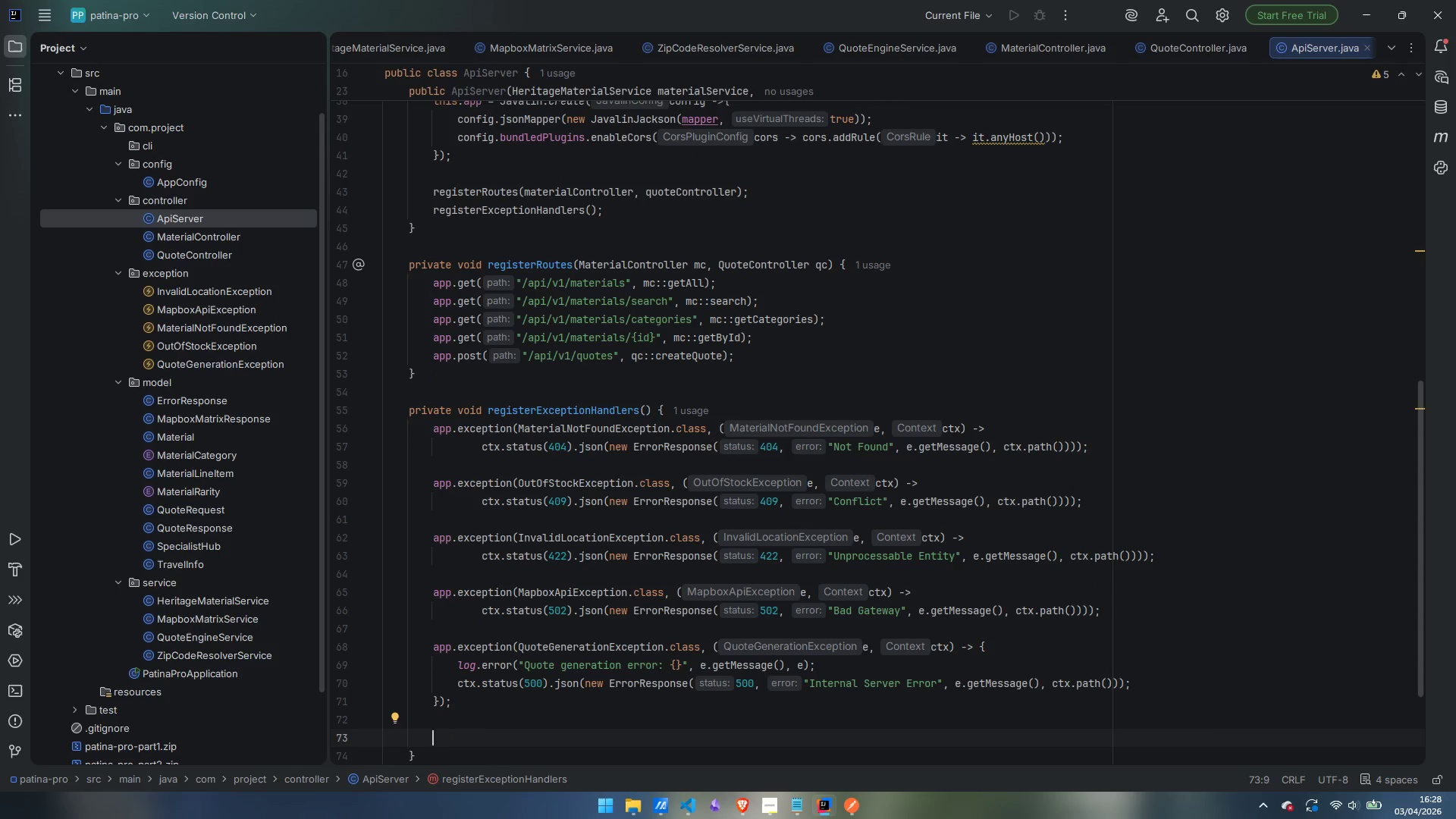 
type(app.exception)
 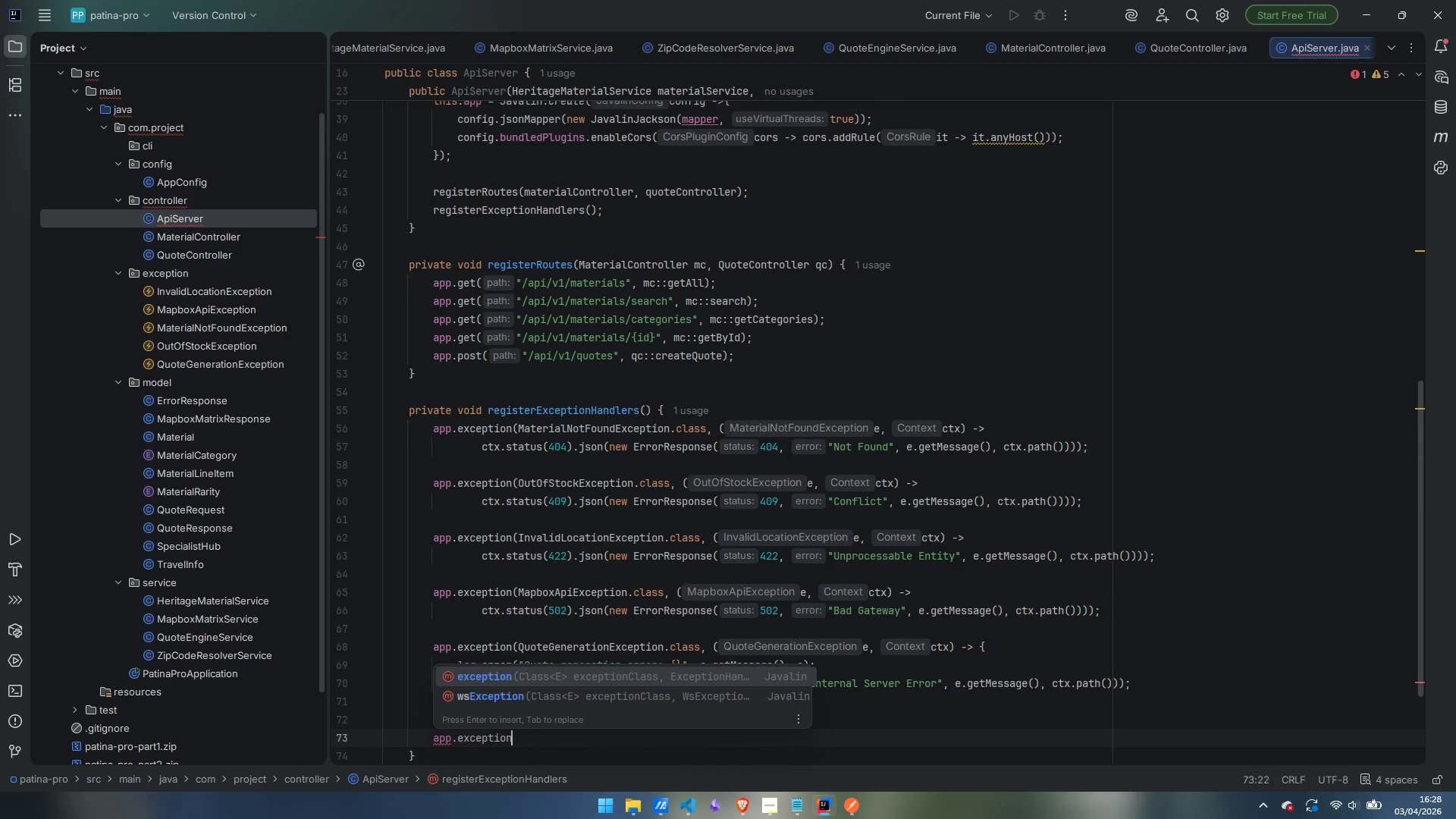 
key(Enter)
 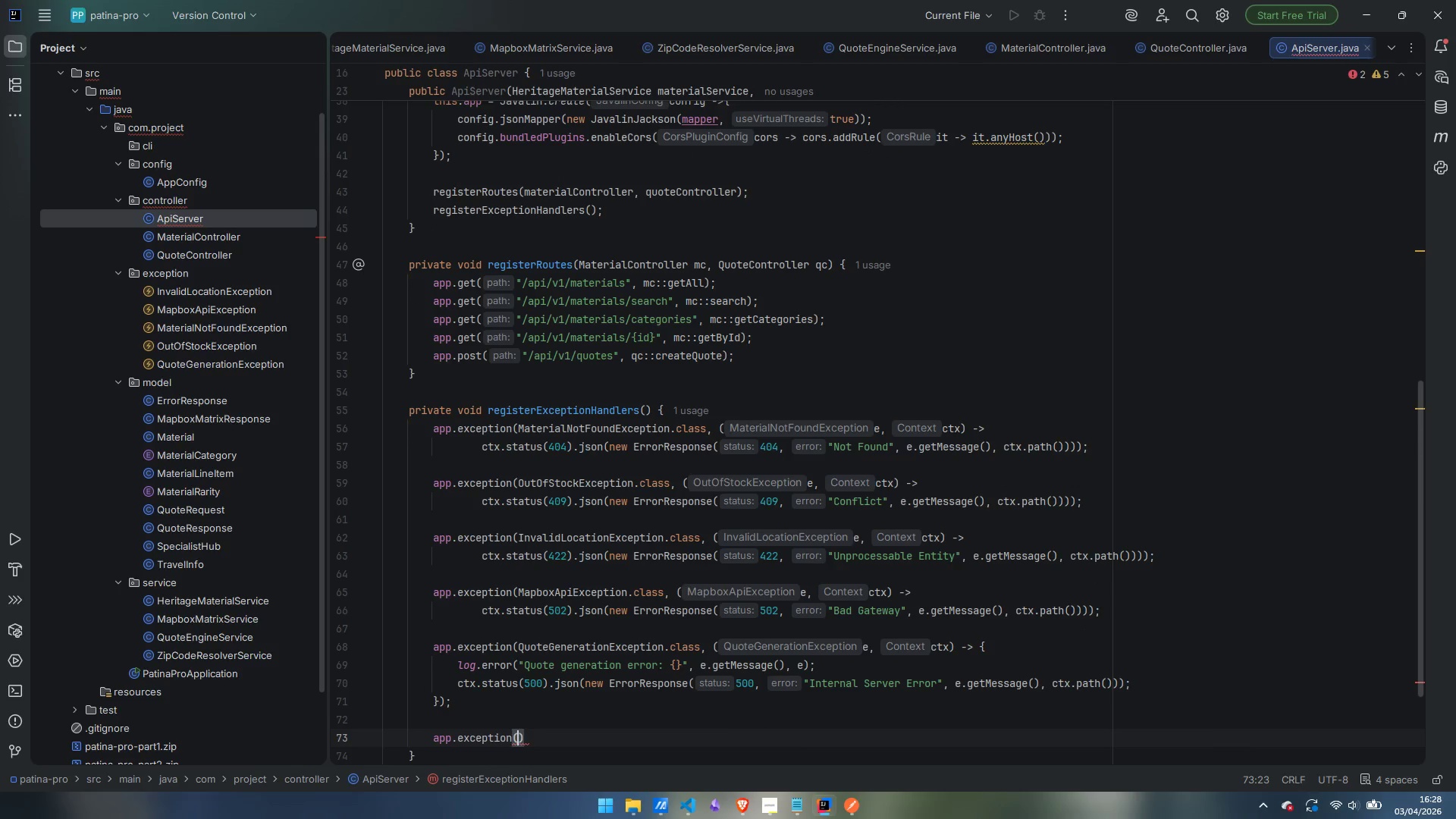 
type(Exception.class, (e, ctx)
 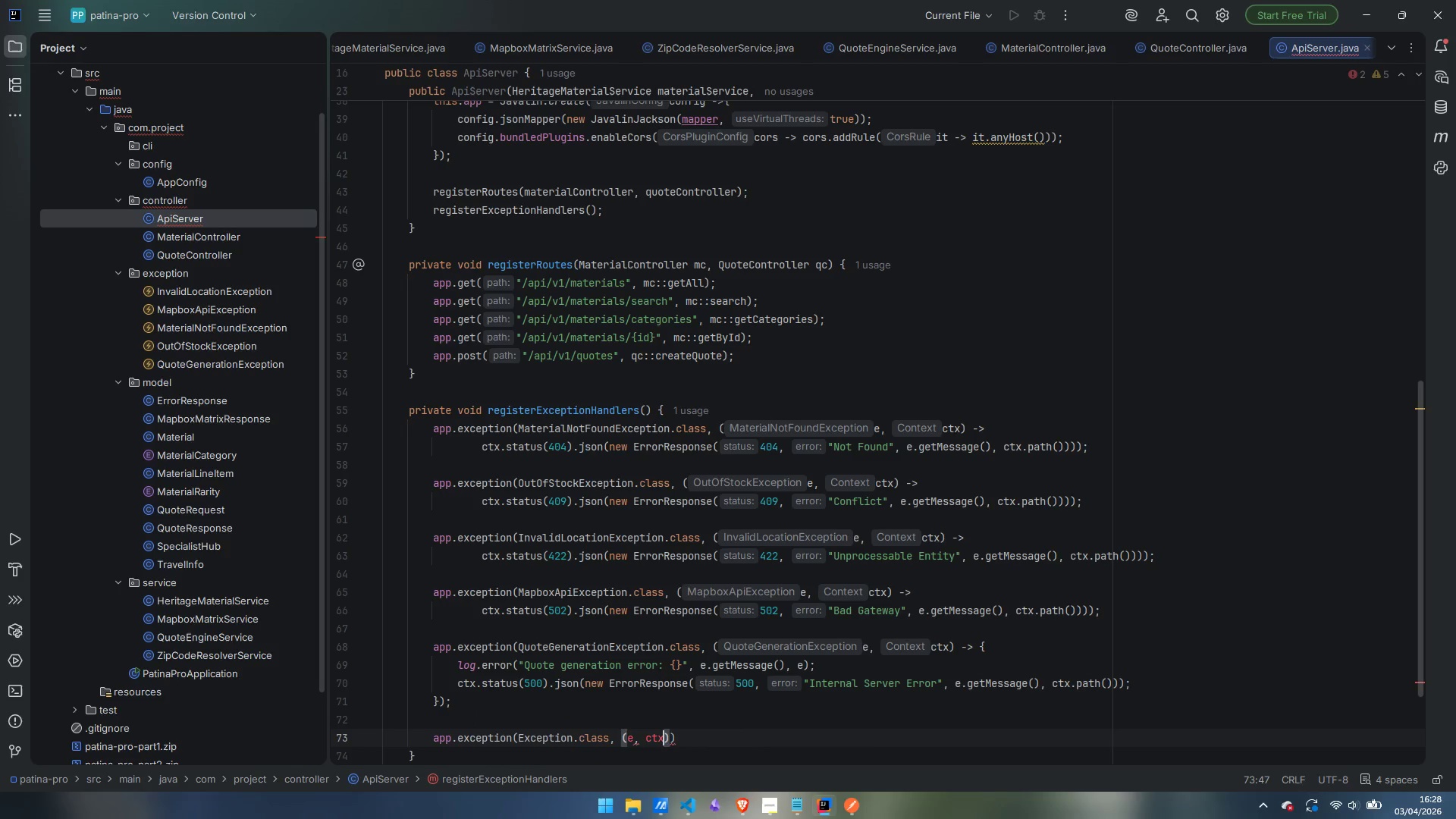 
key(ArrowRight)
 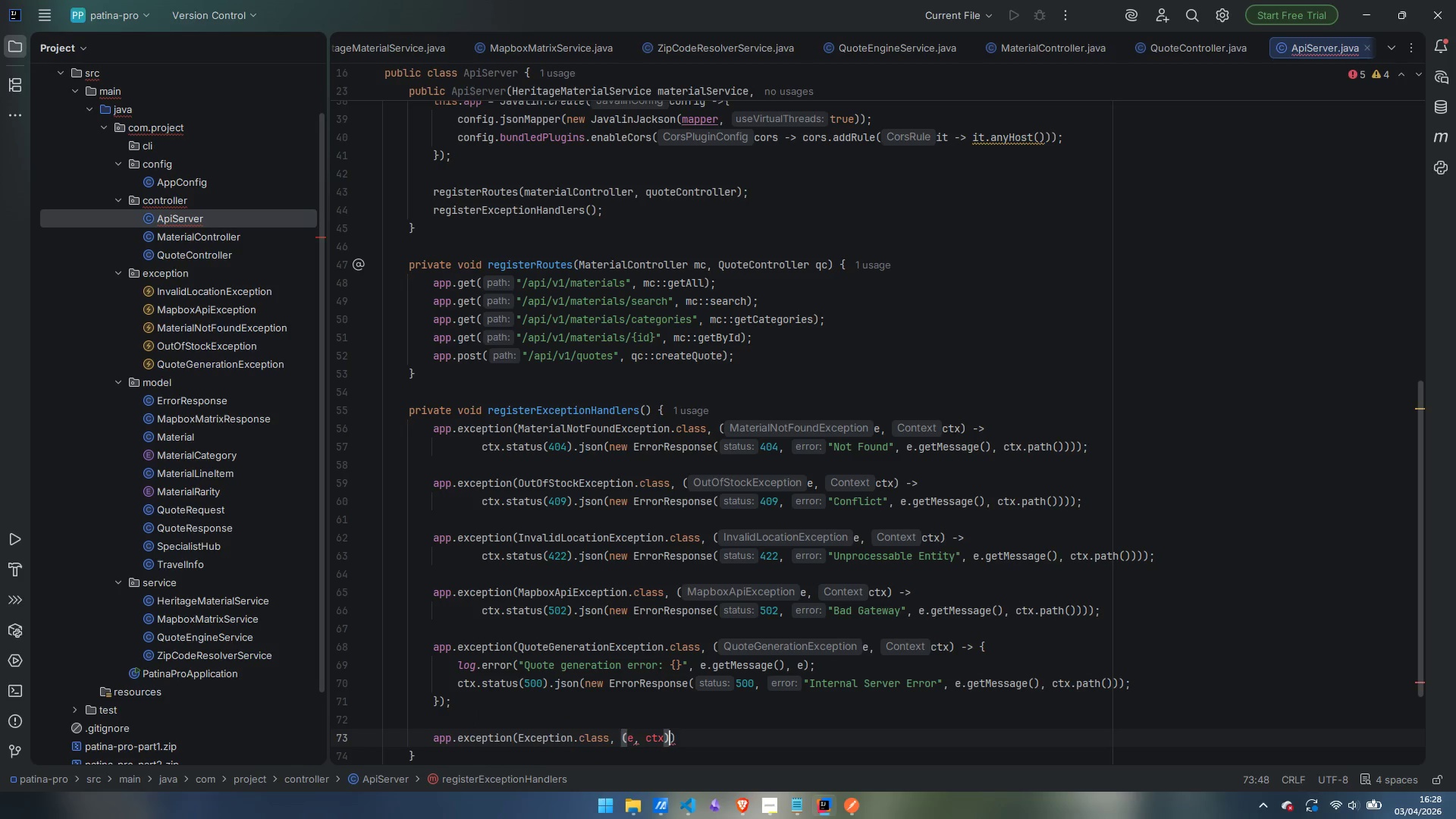 
key(Space)
 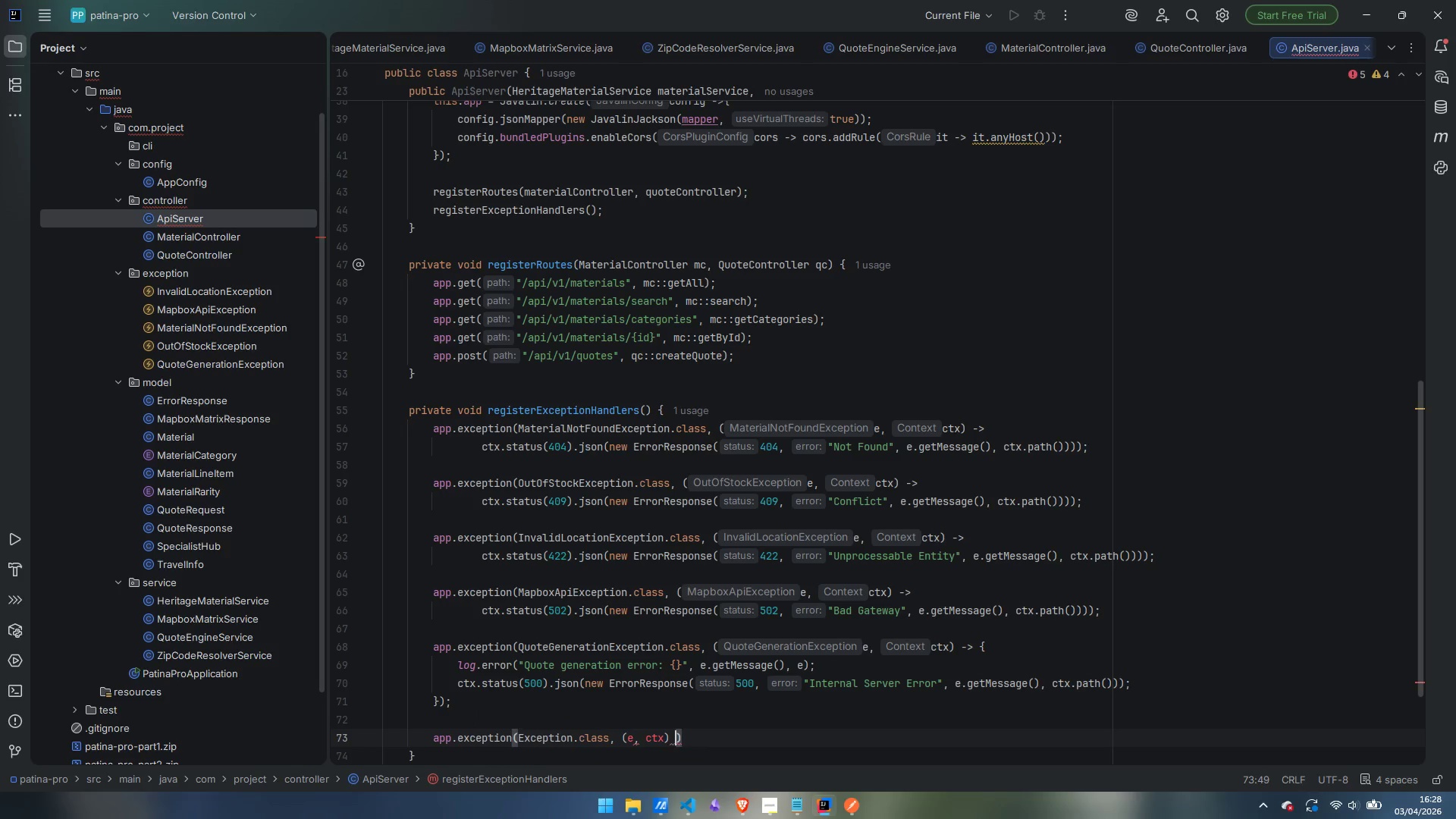 
key(Minus)
 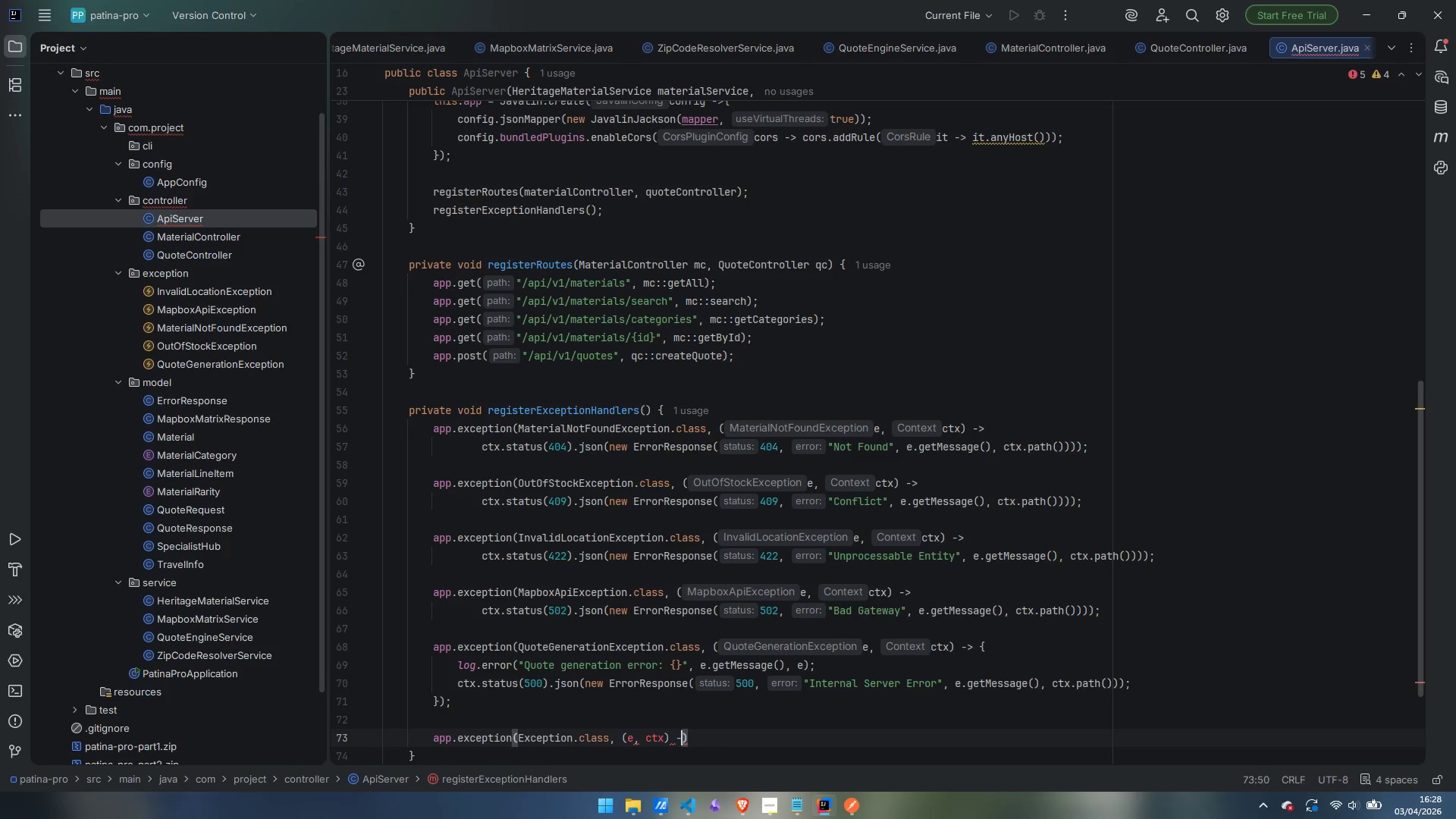 
key(Shift+Period)
 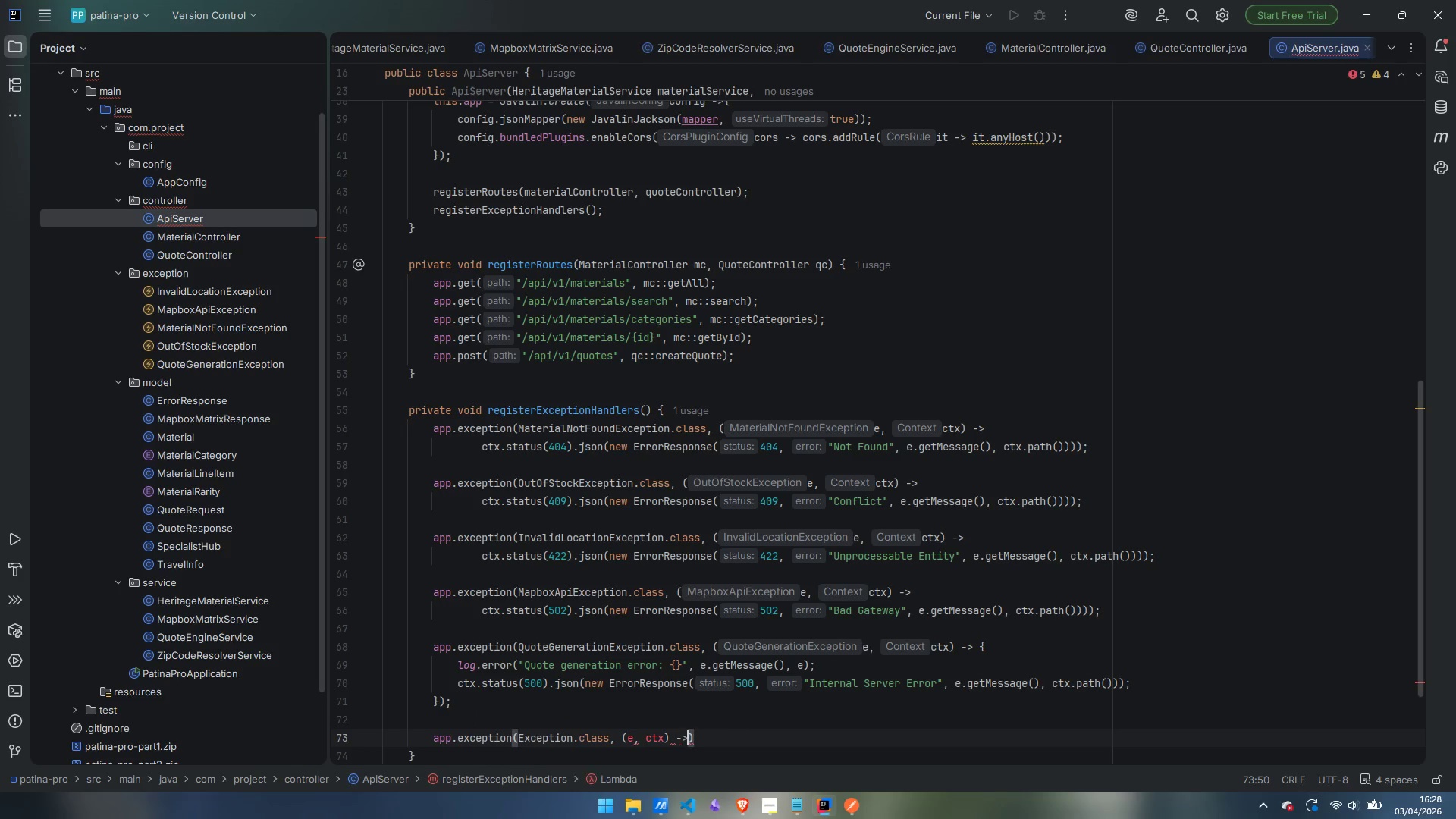 
key(Shift+Space)
 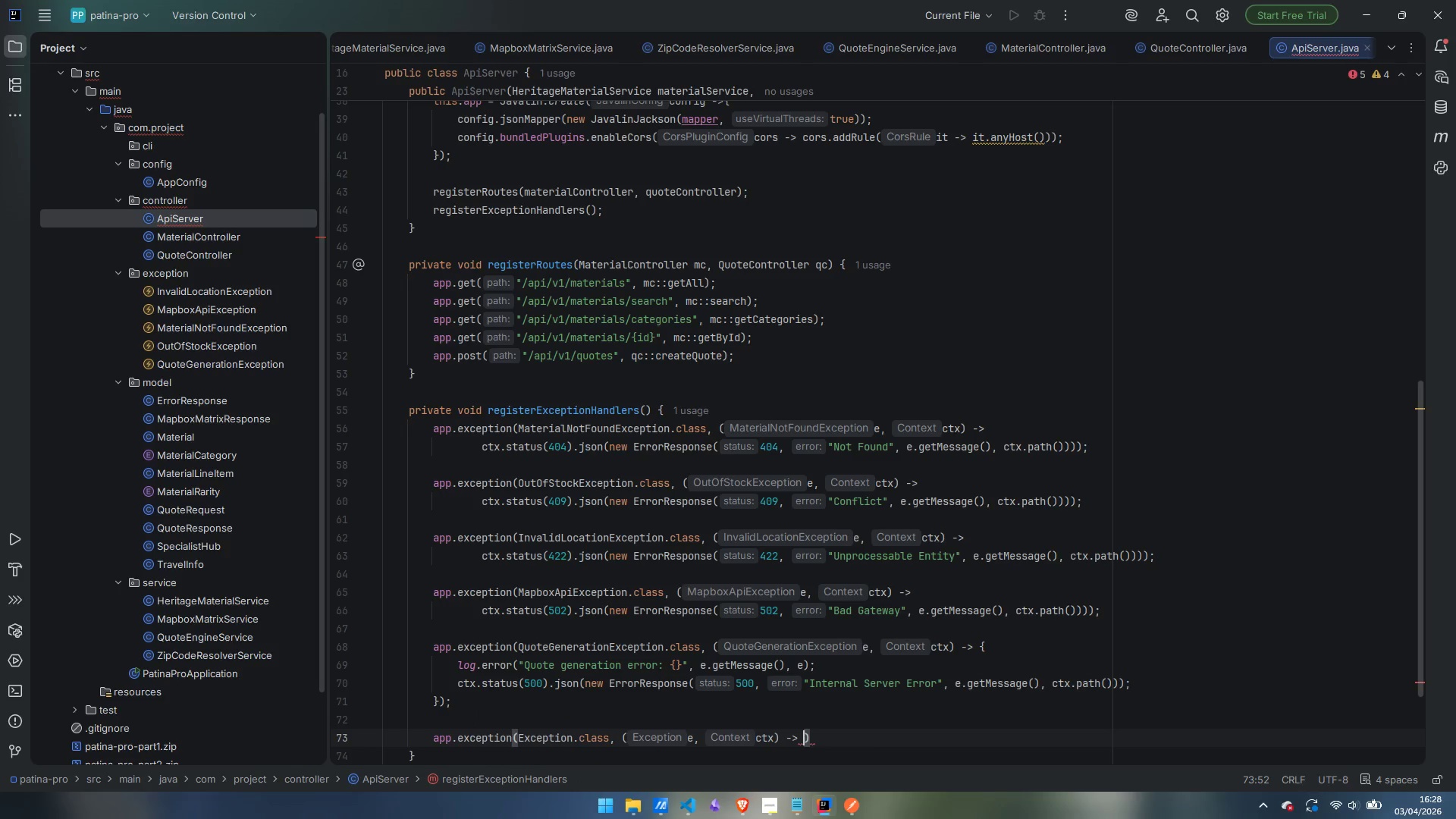 
key(Shift+BracketLeft)
 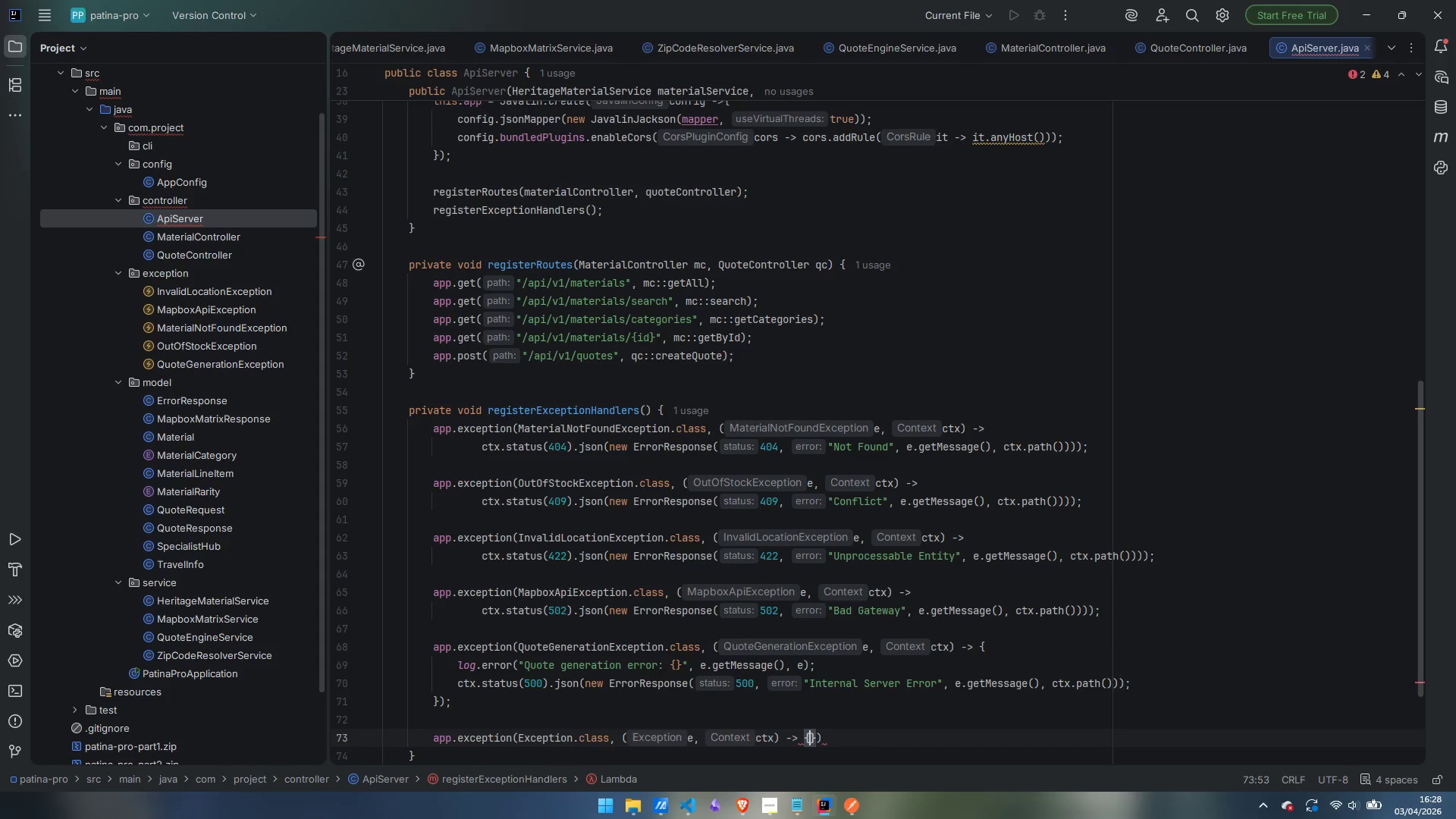 
key(Enter)
 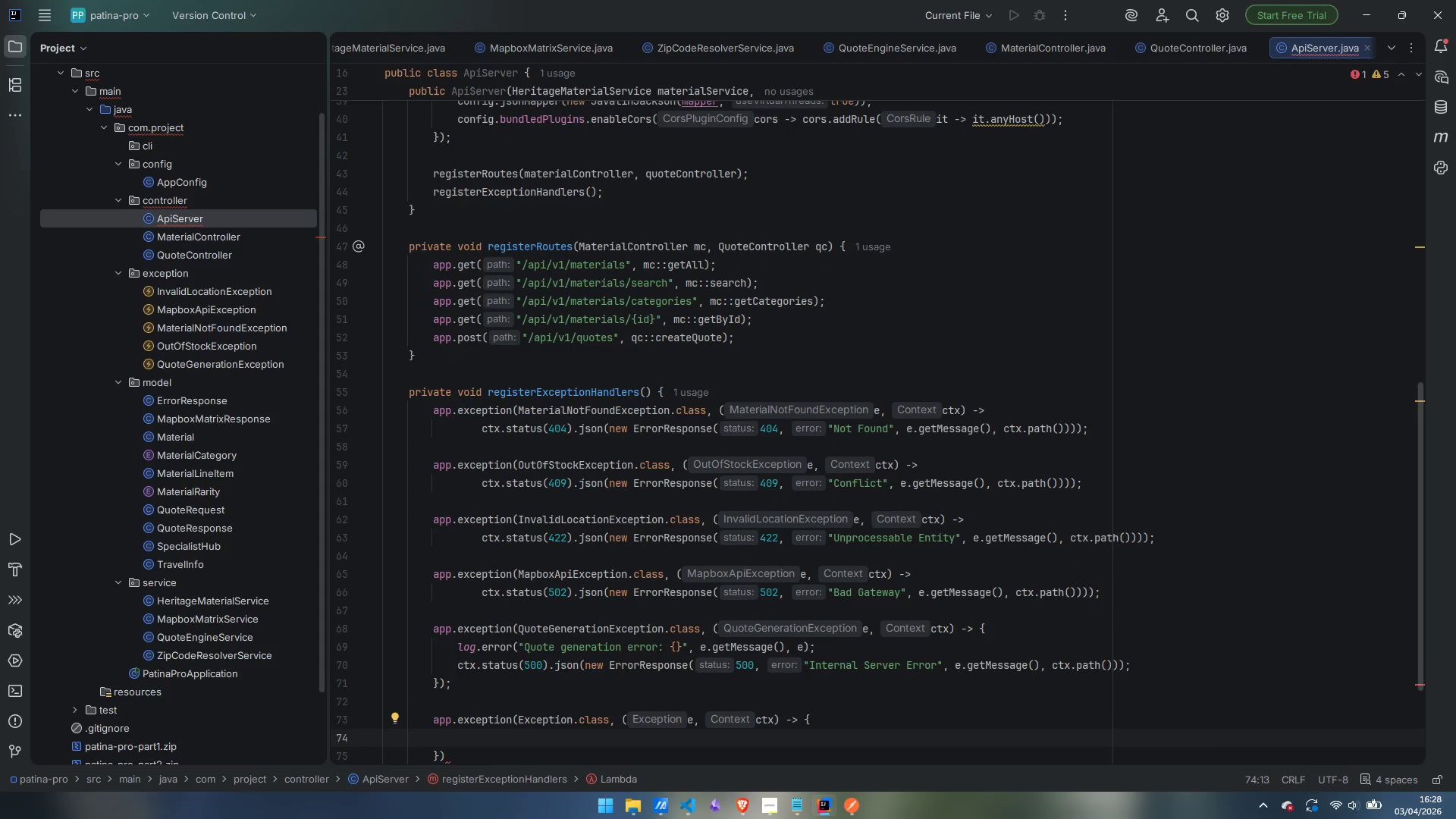 
type(log.error)
 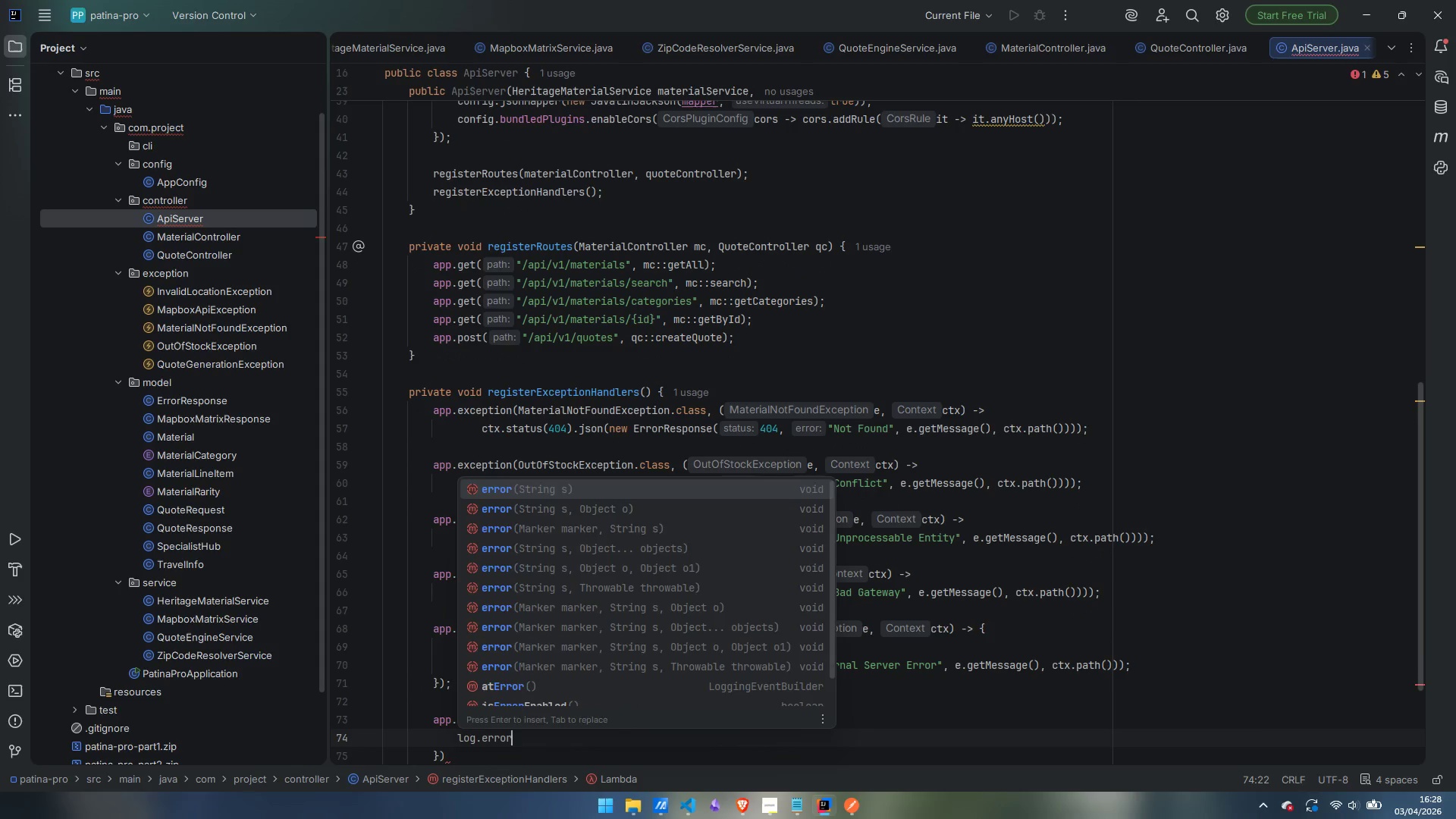 
key(Enter)
 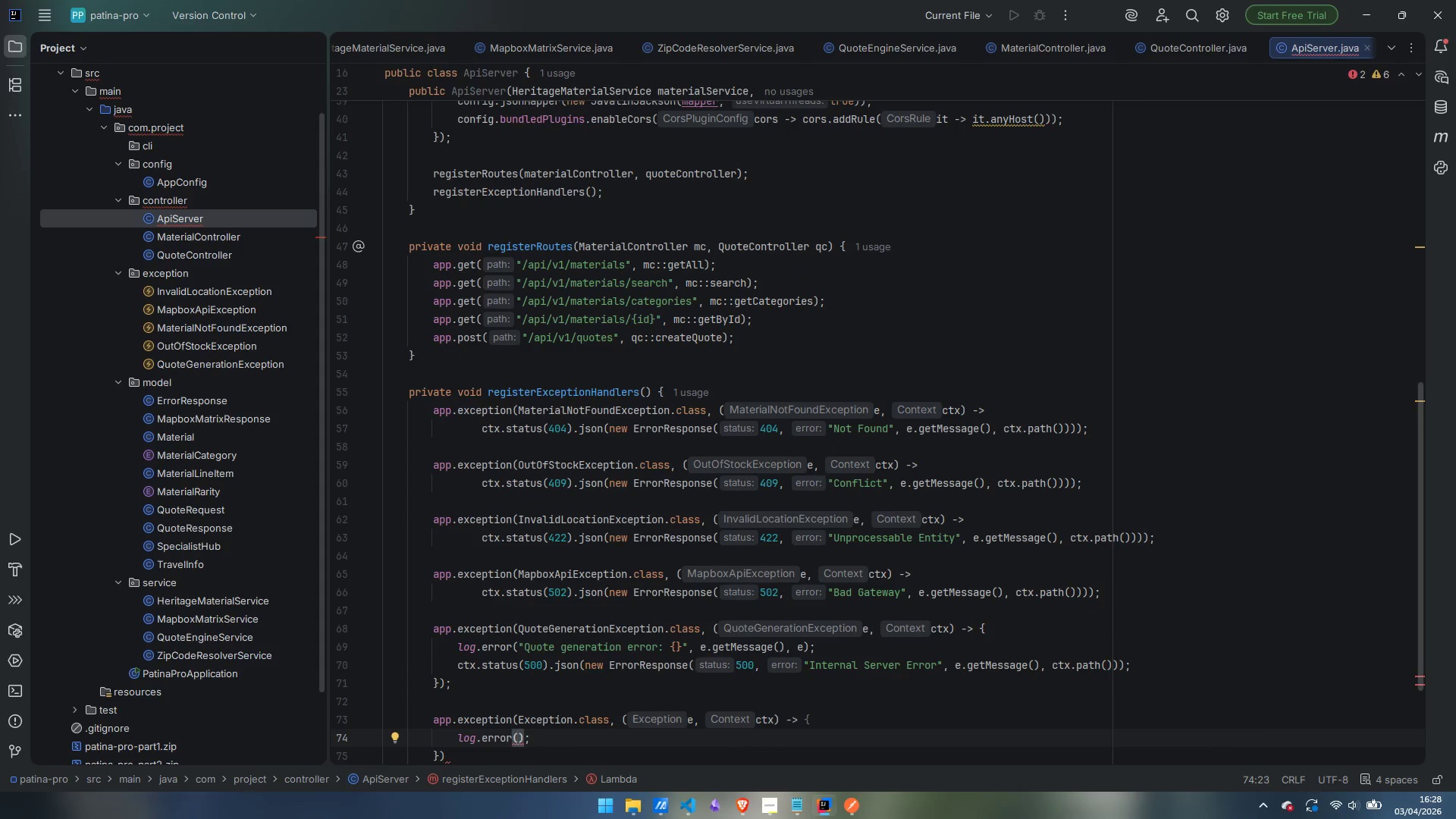 
type("Unhandler)
key(Backspace)
type(d exception on {} {}: {})
 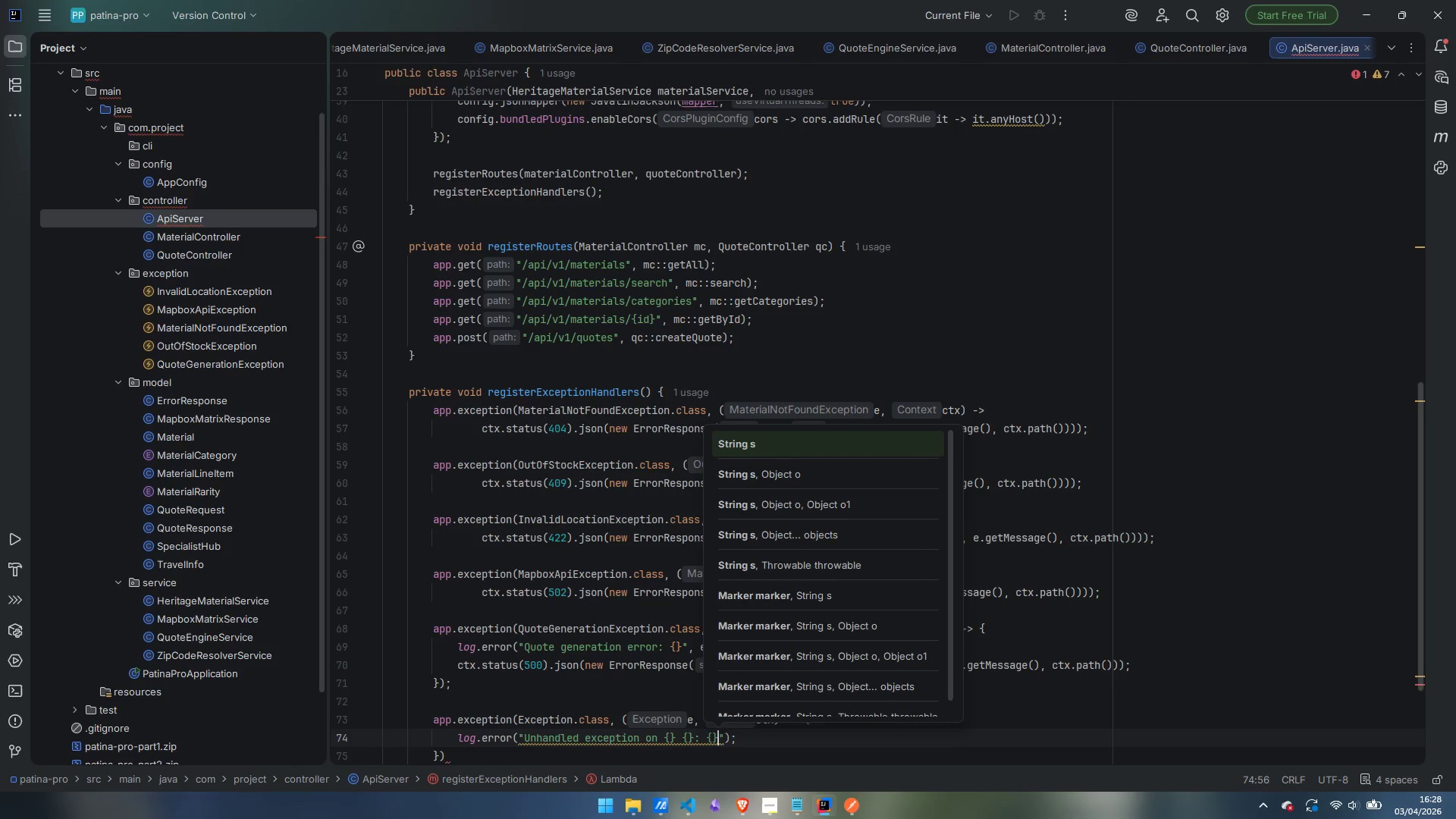 
key(ArrowRight)
 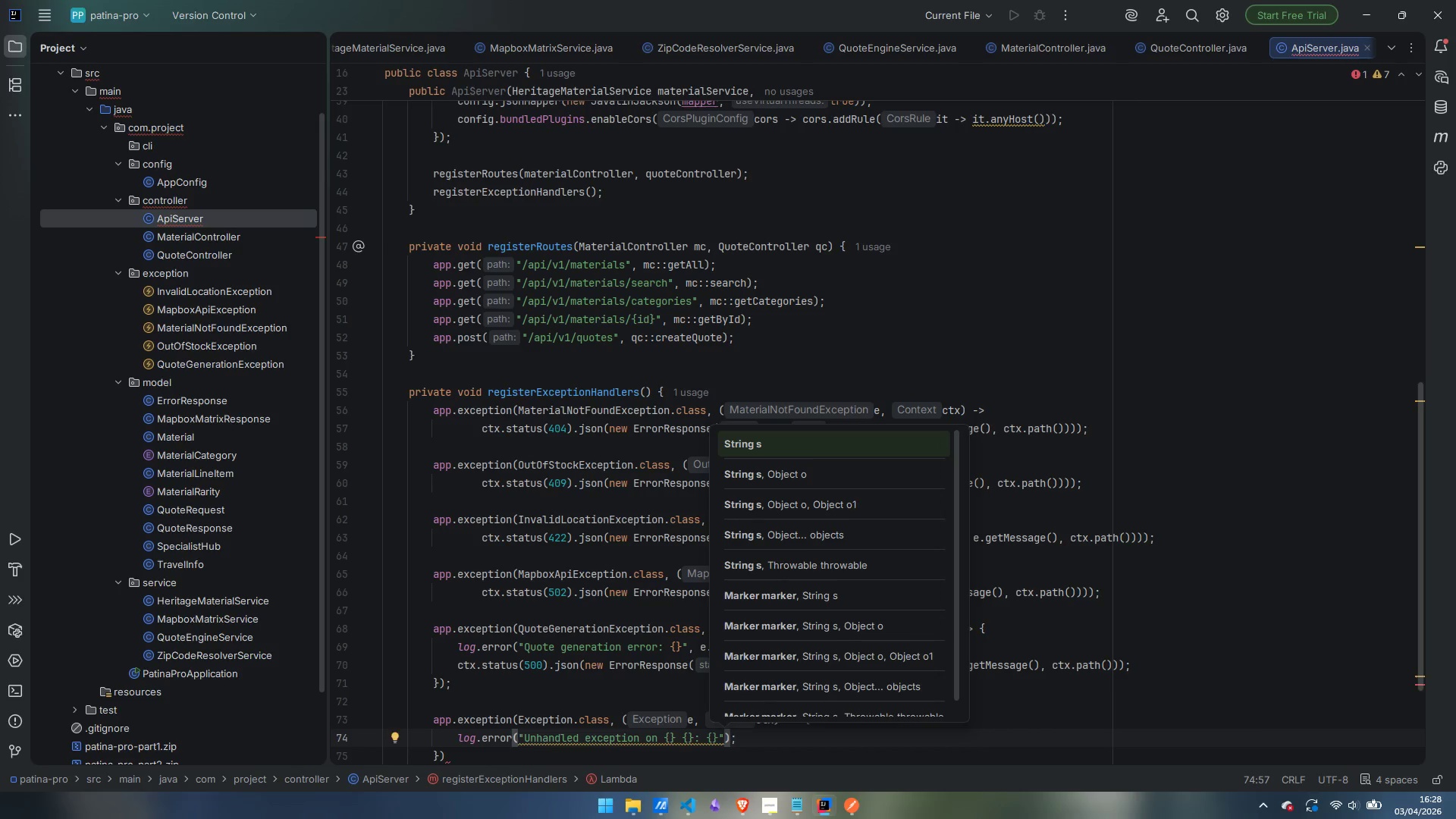 
type(, ctx.method)
 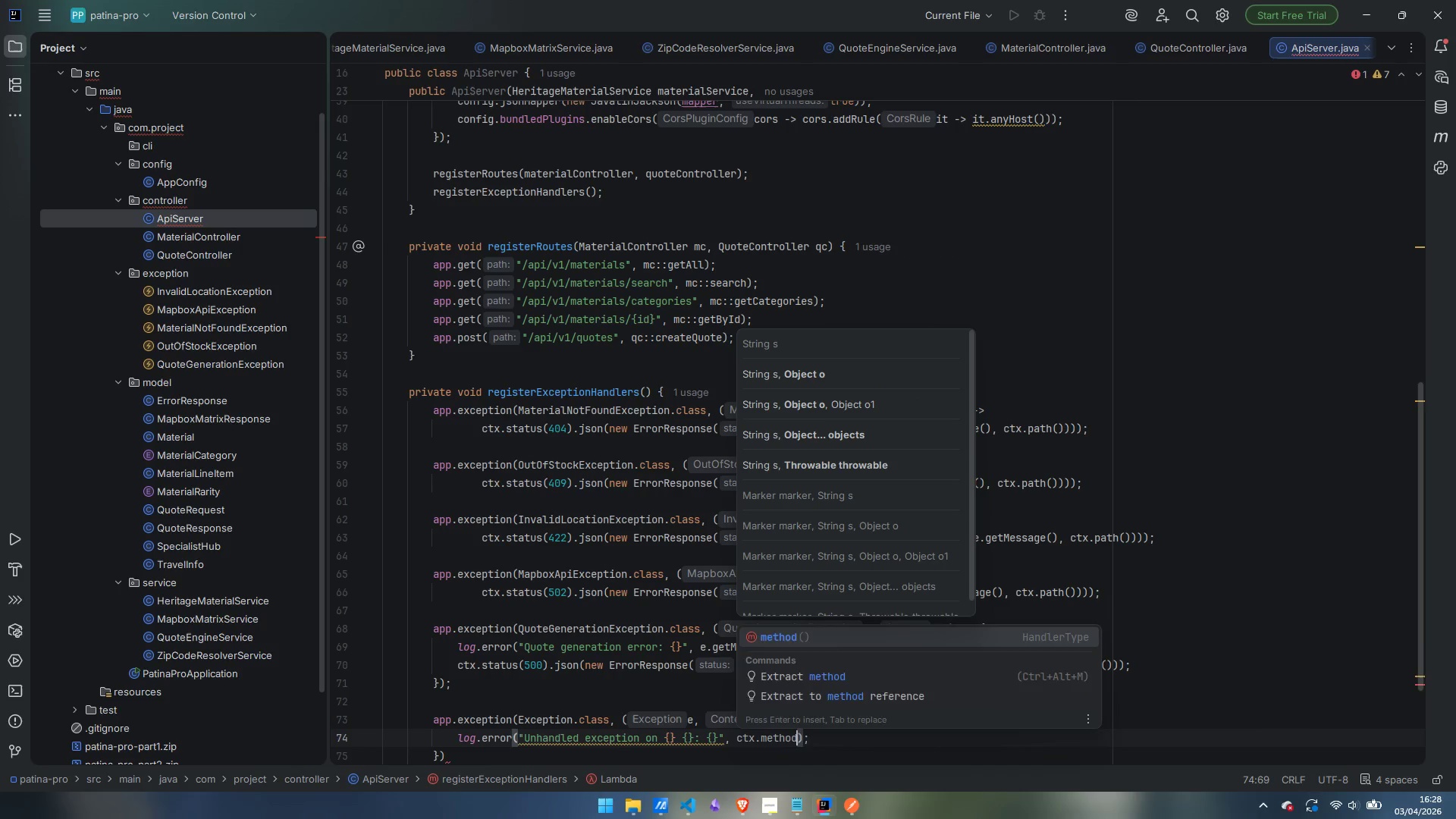 
key(Enter)
 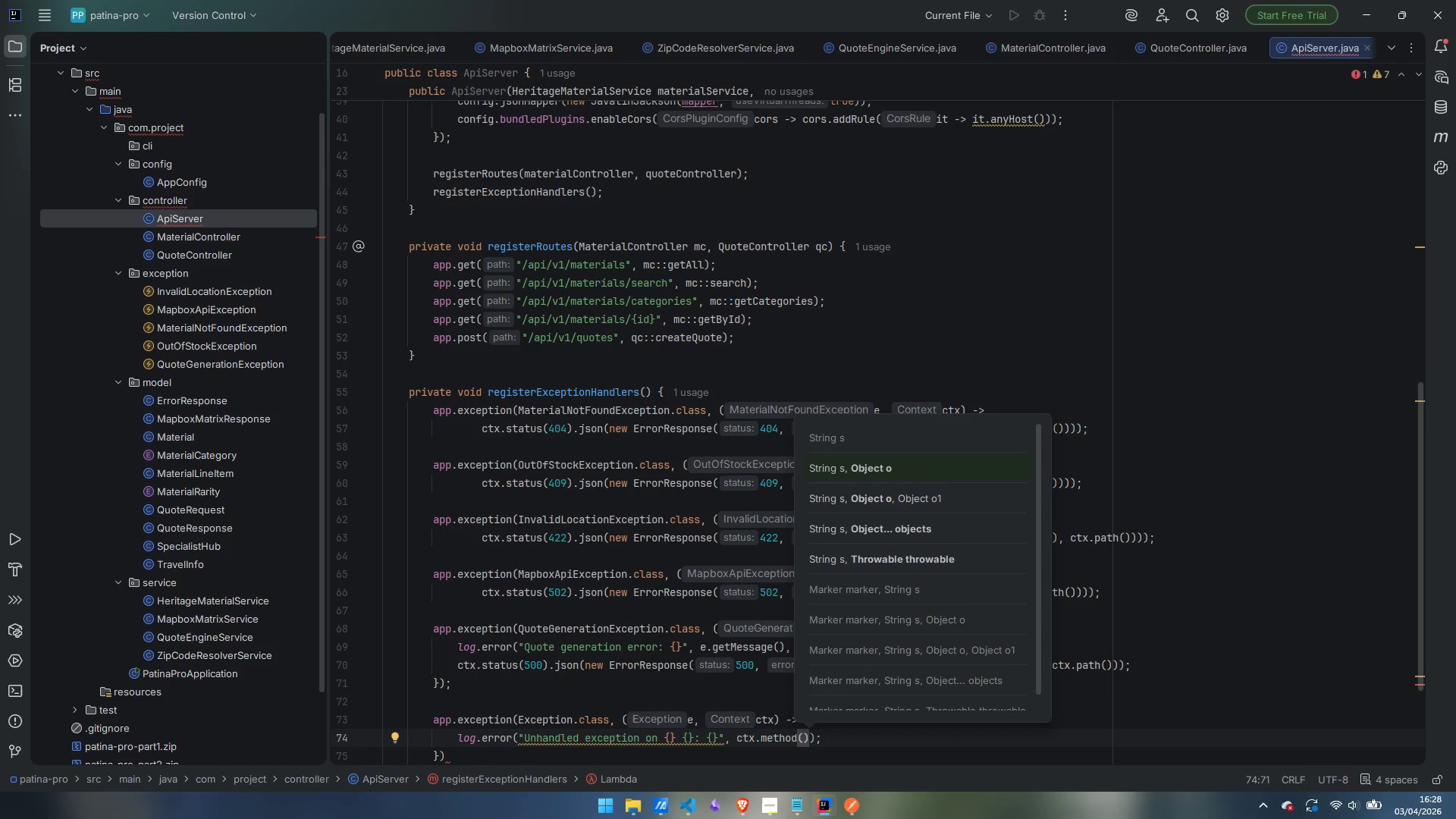 
type(, ctx.path)
 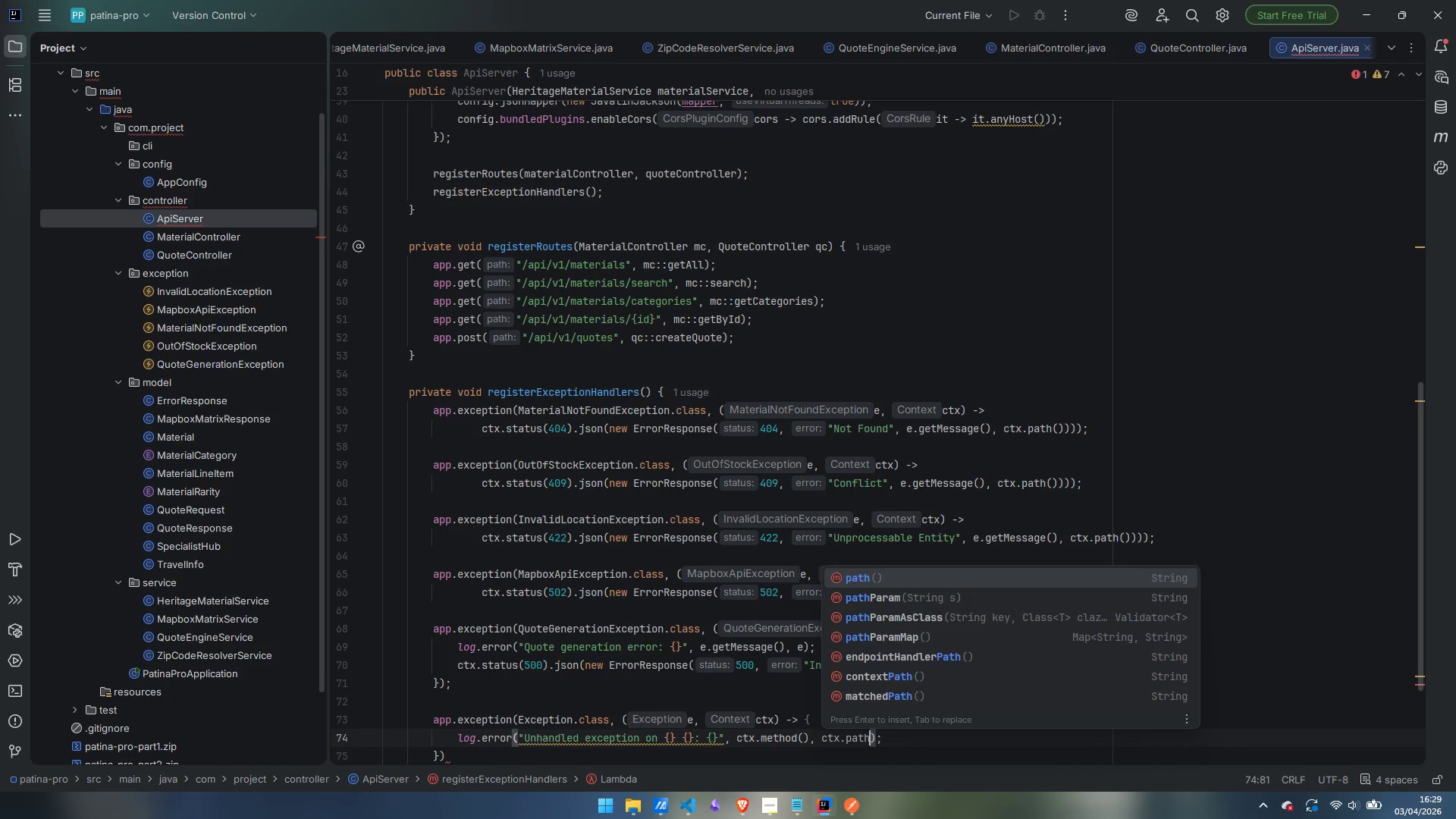 
key(Enter)
 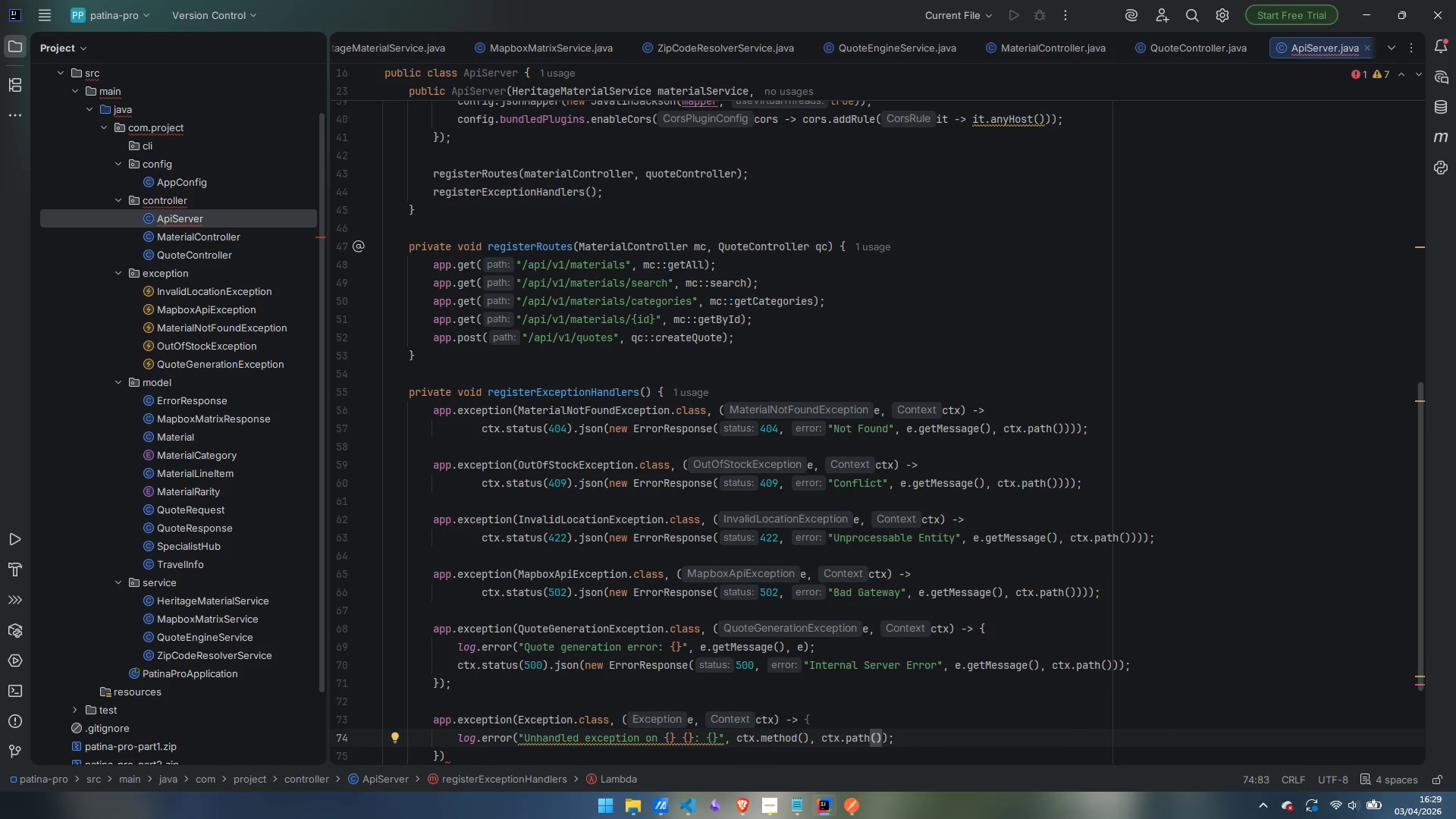 
key(Comma)
 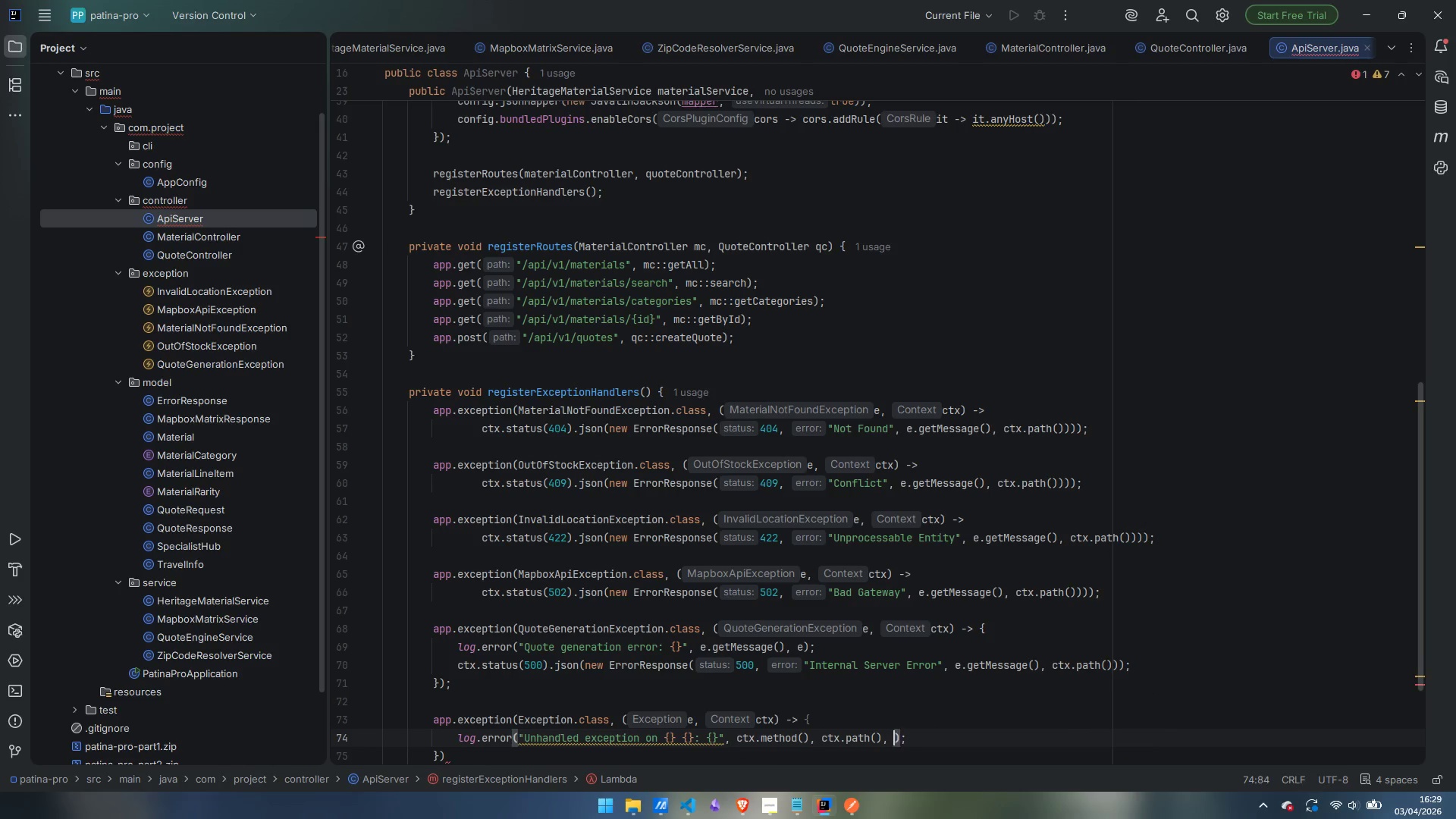 
key(Space)
 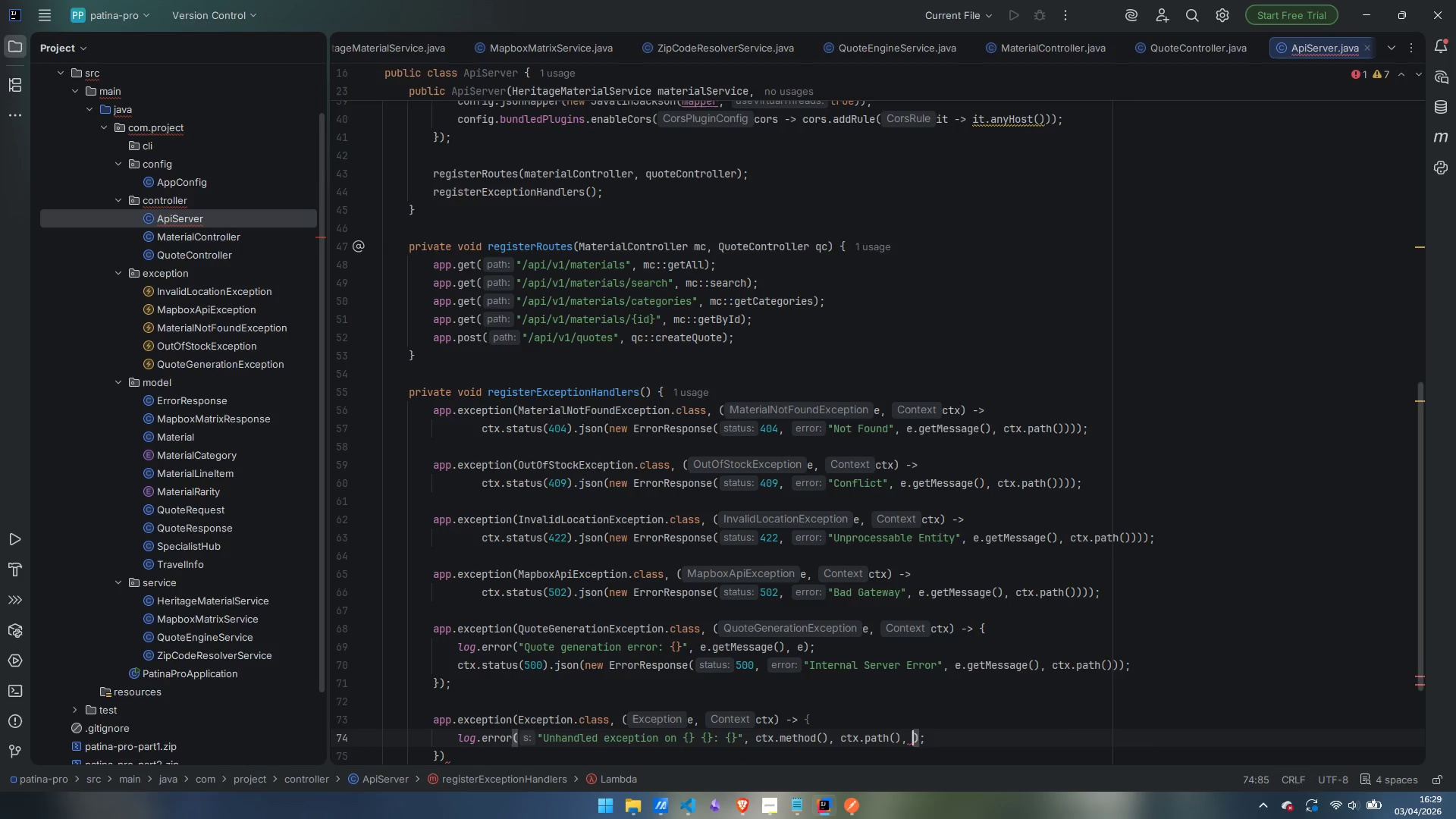 
key(E)
 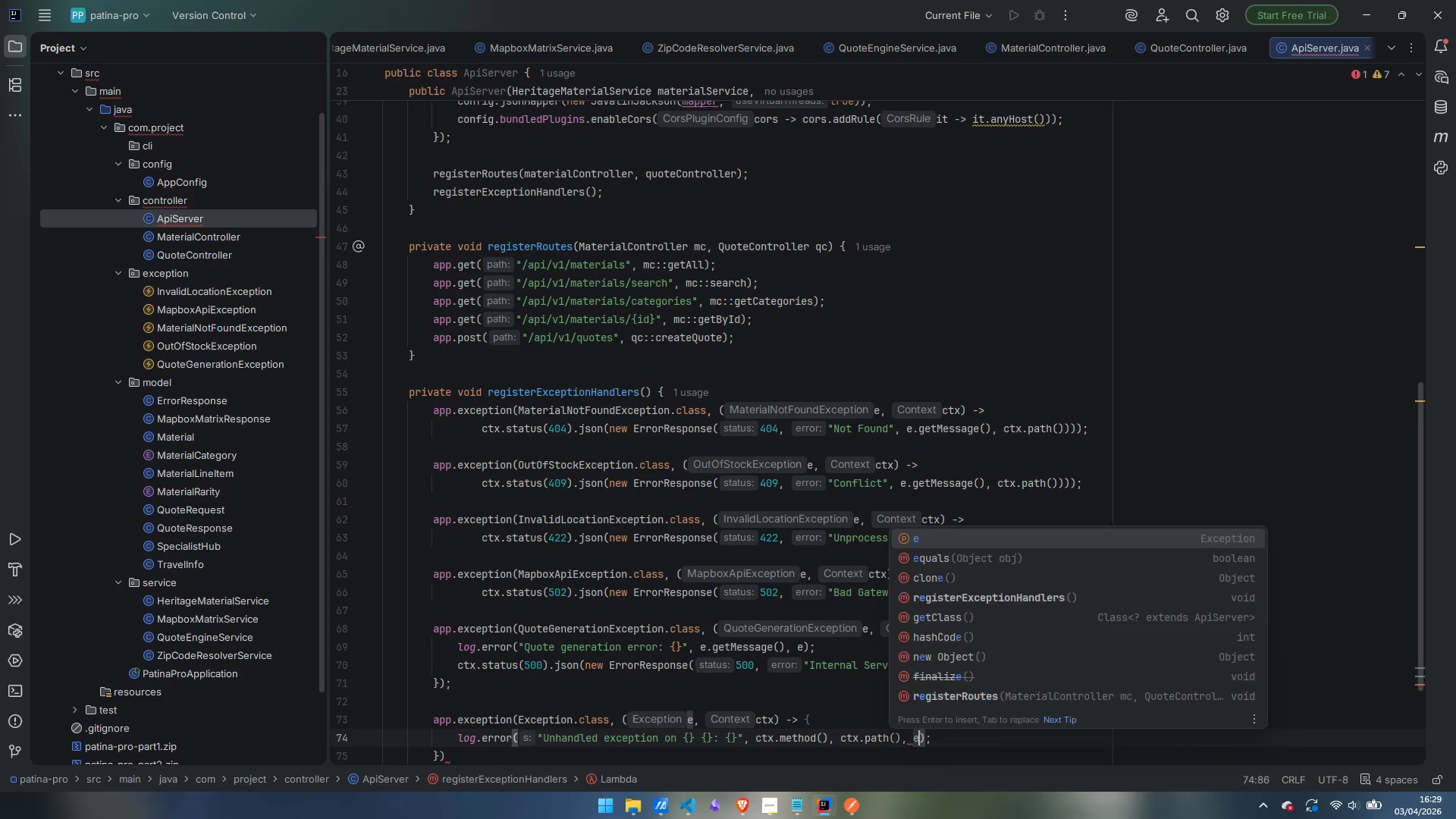 
key(Period)
 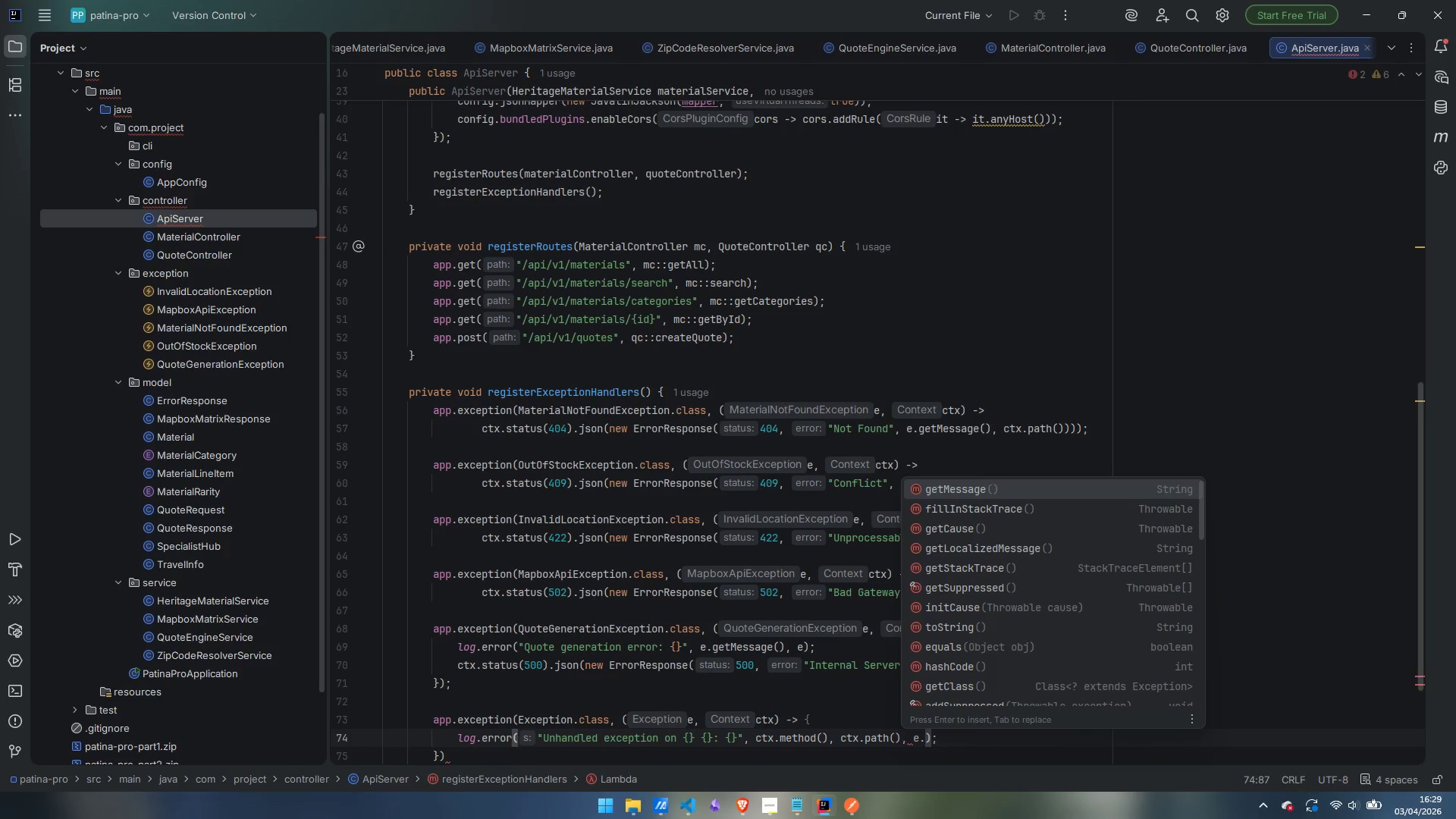 
wait(13.12)
 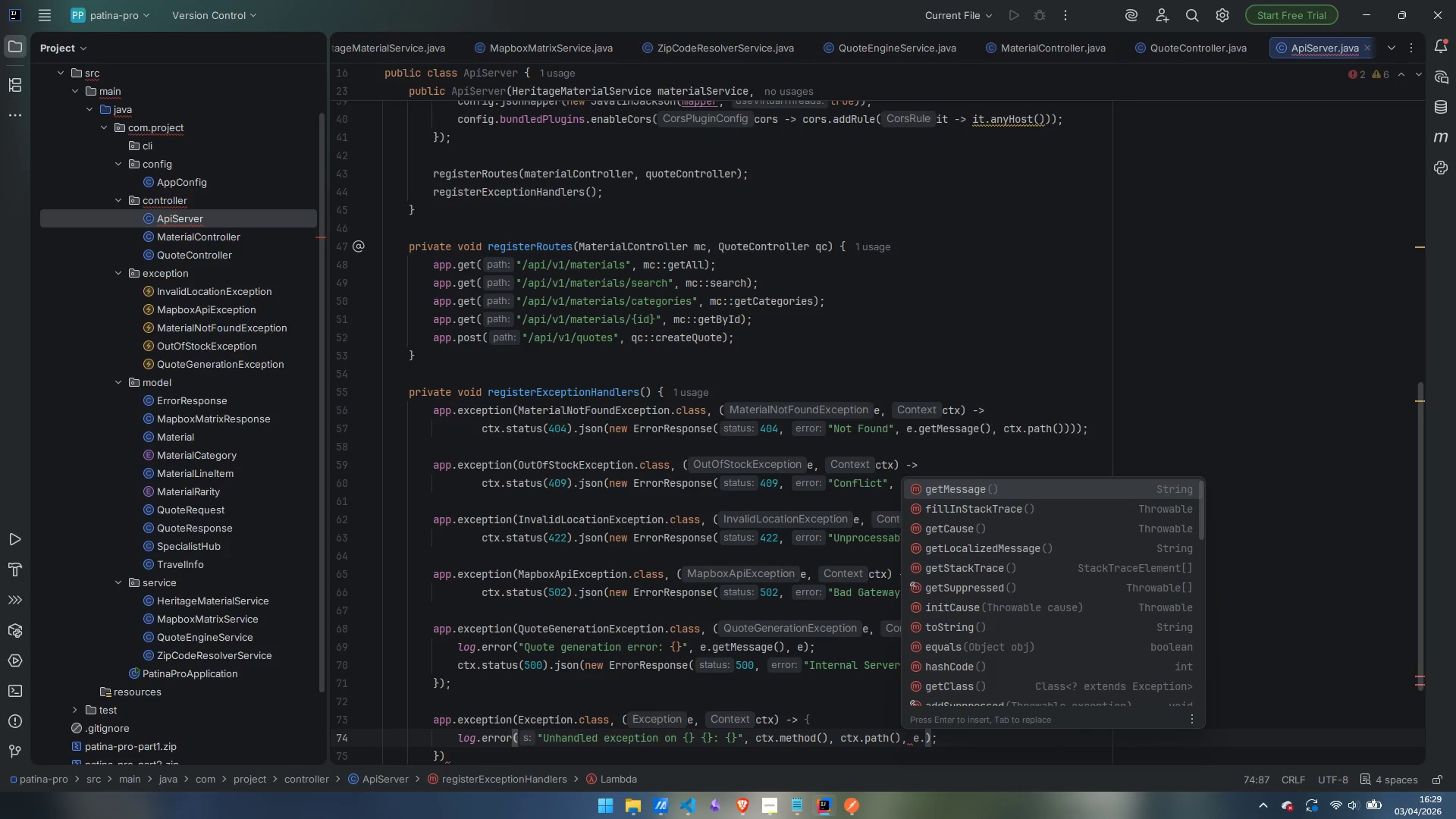 
type(getMessage(), e)
 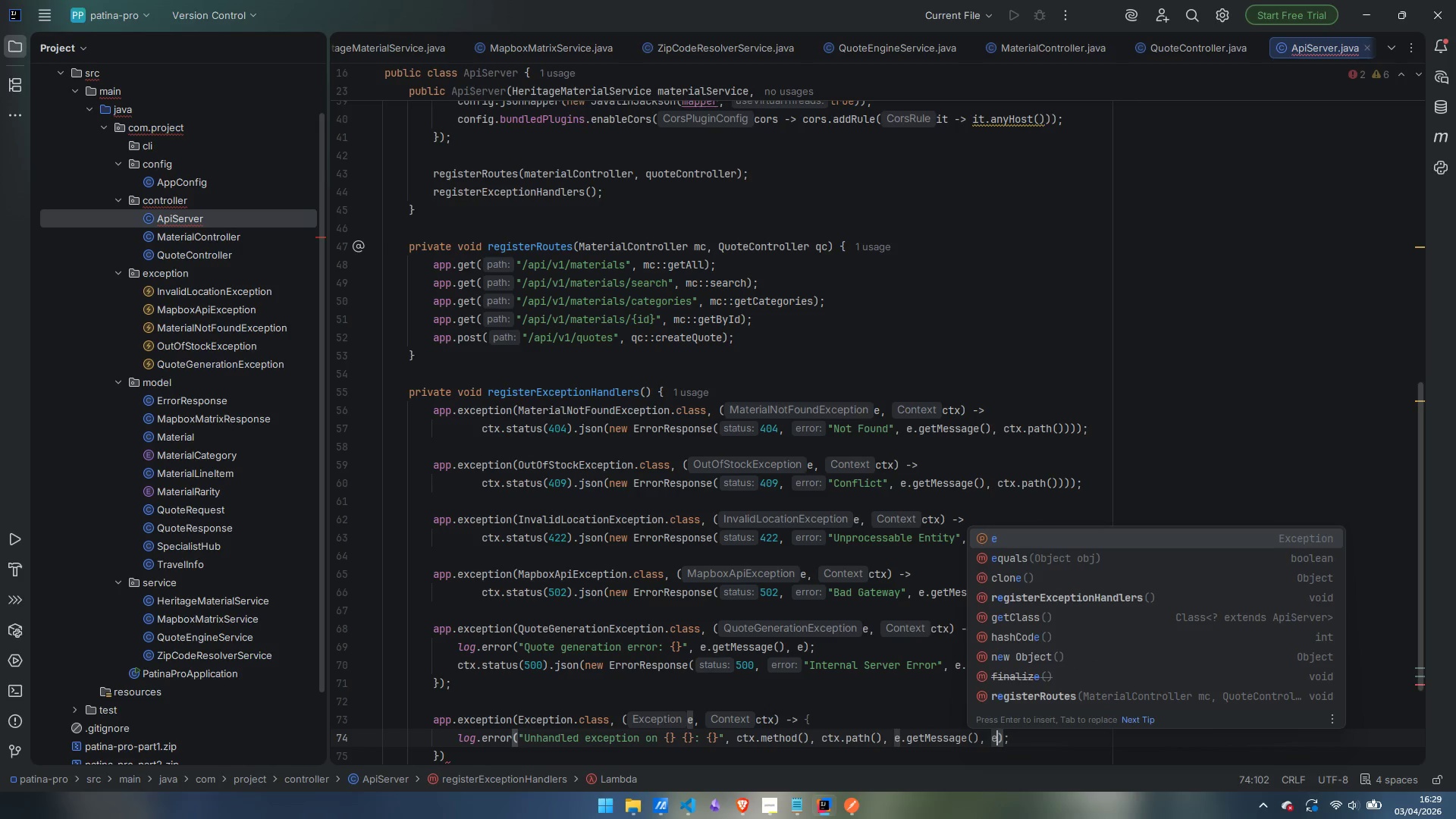 
key(Enter)
 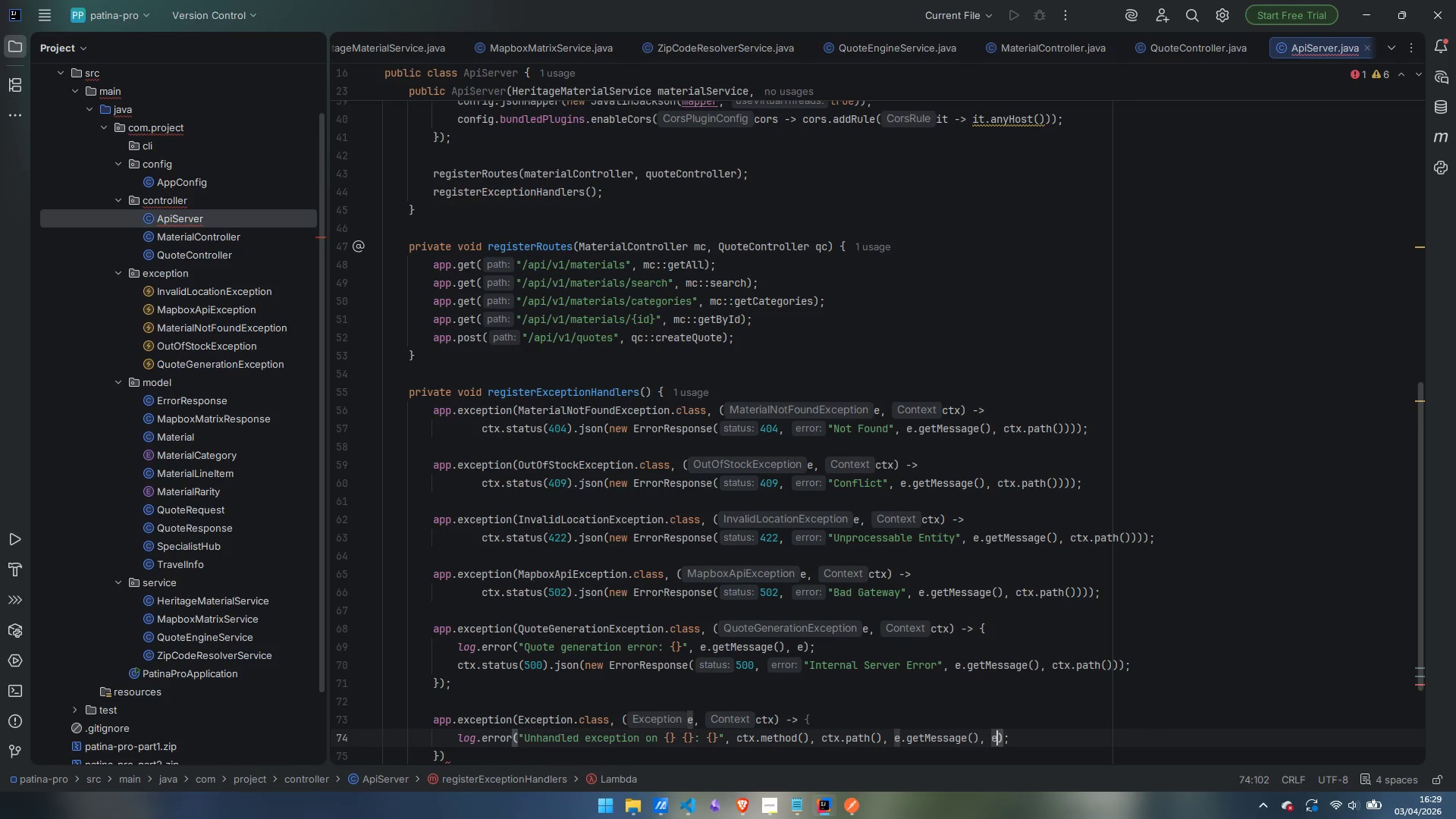 
key(ArrowRight)
 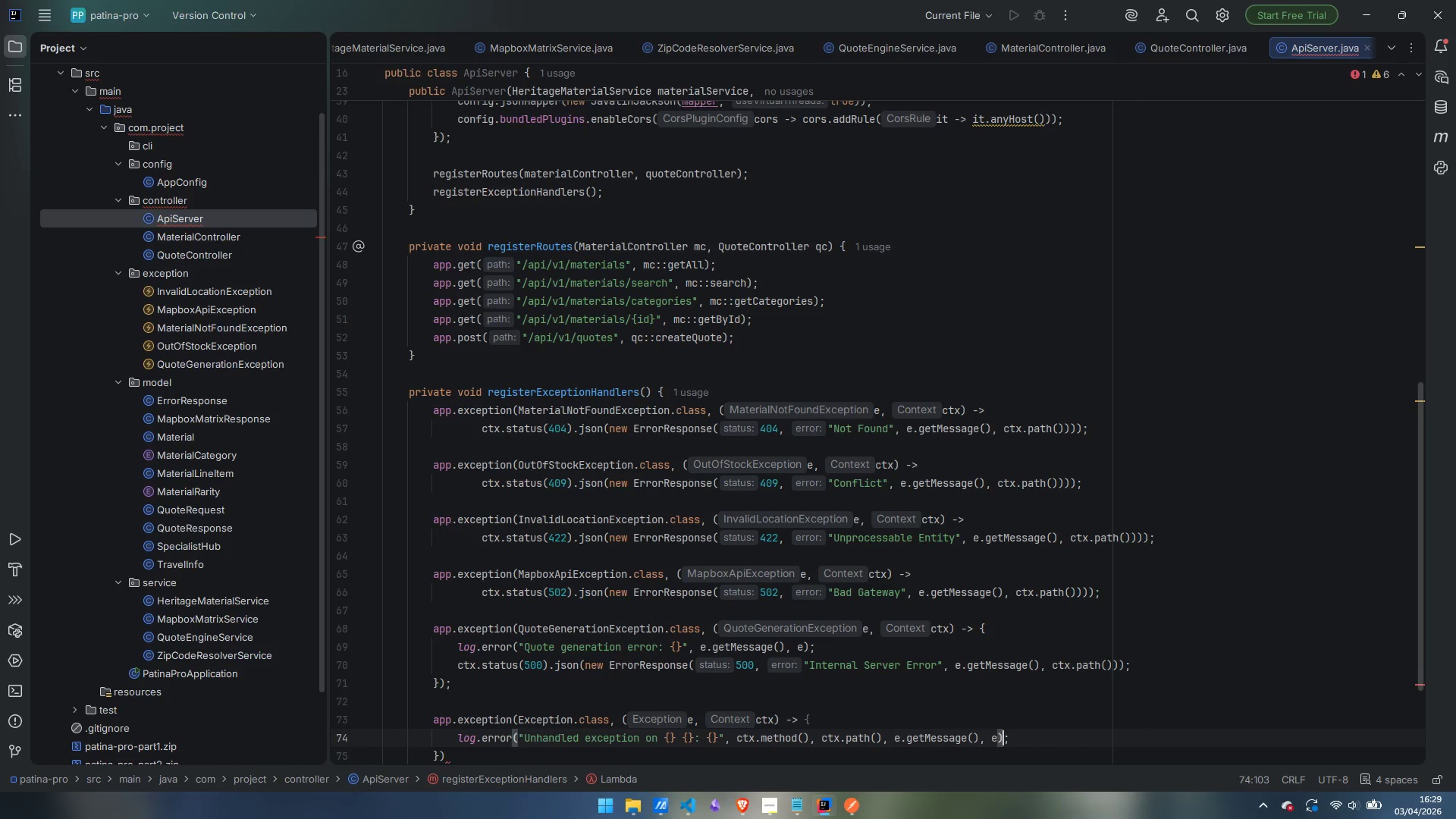 
key(ArrowRight)
 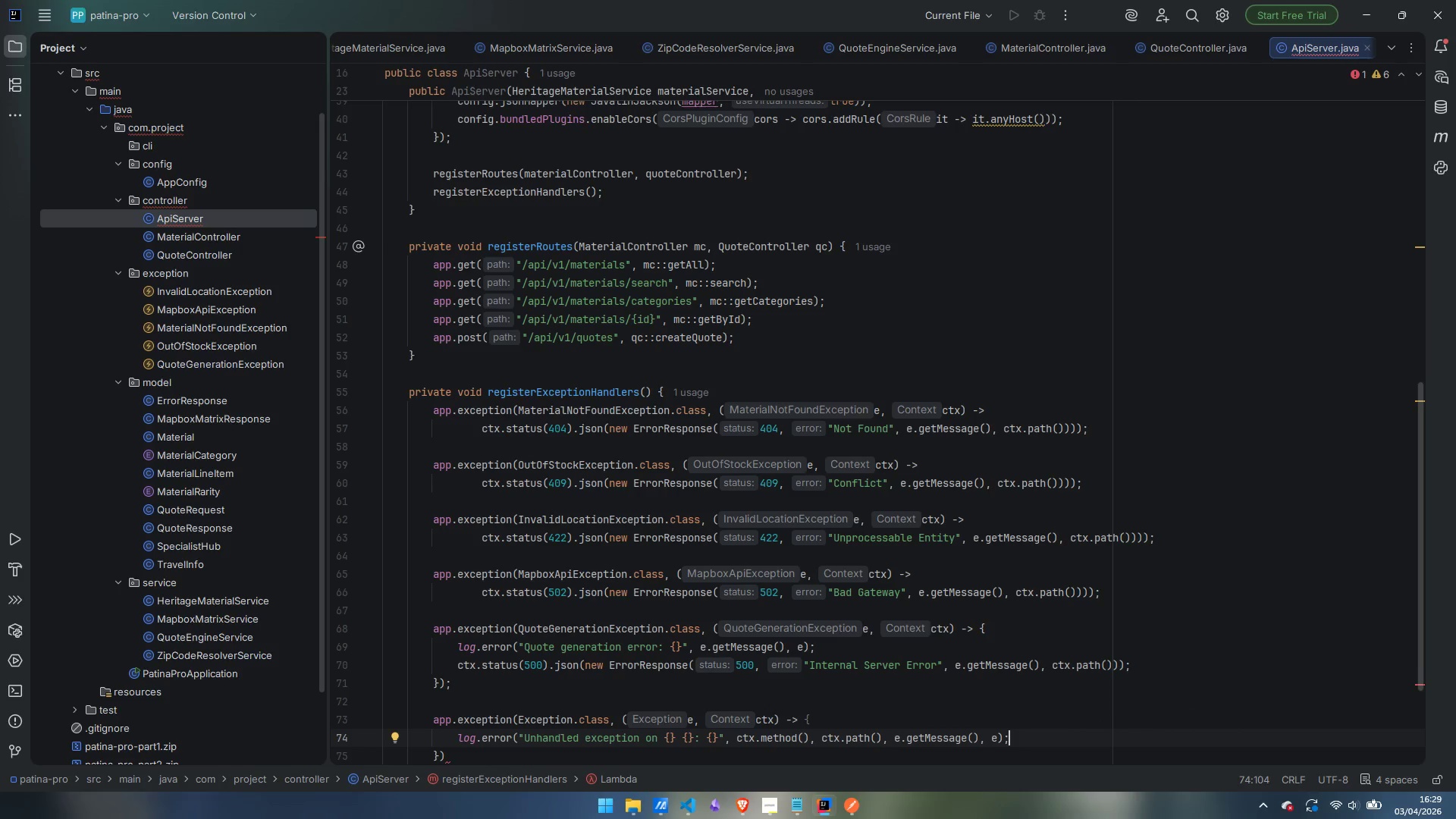 
key(Enter)
 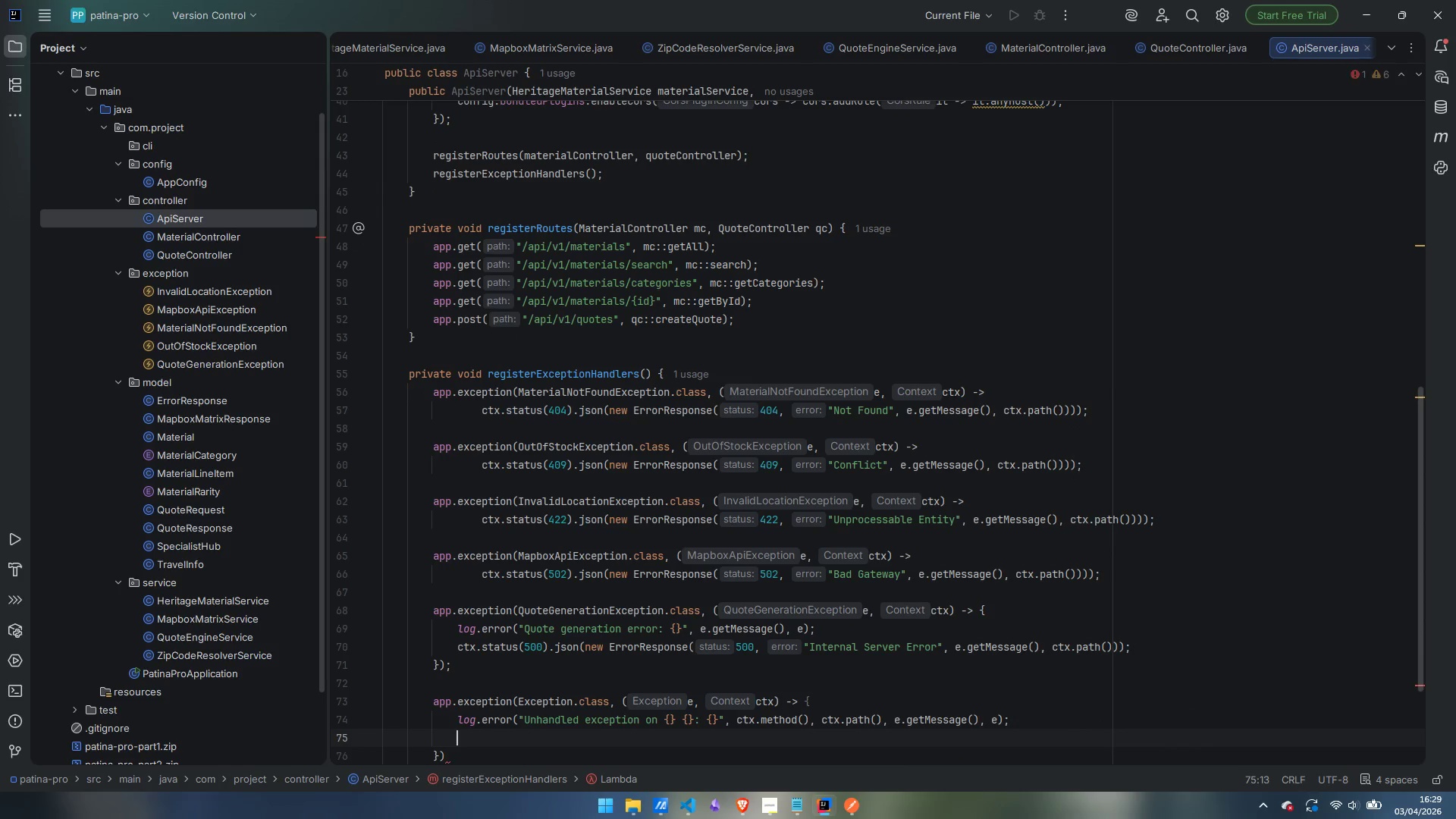 
type(ctx.status()
 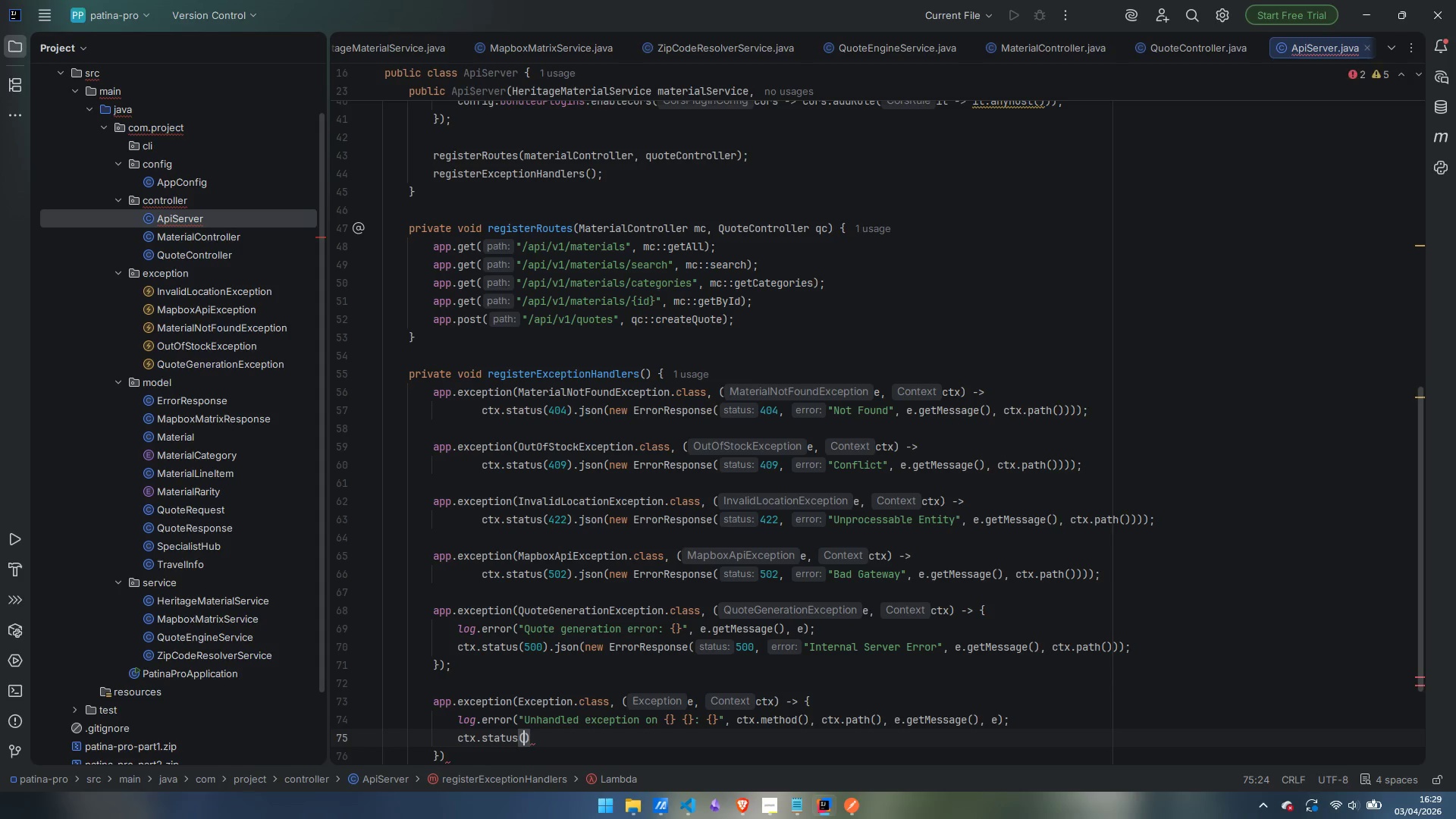 
type(500)
 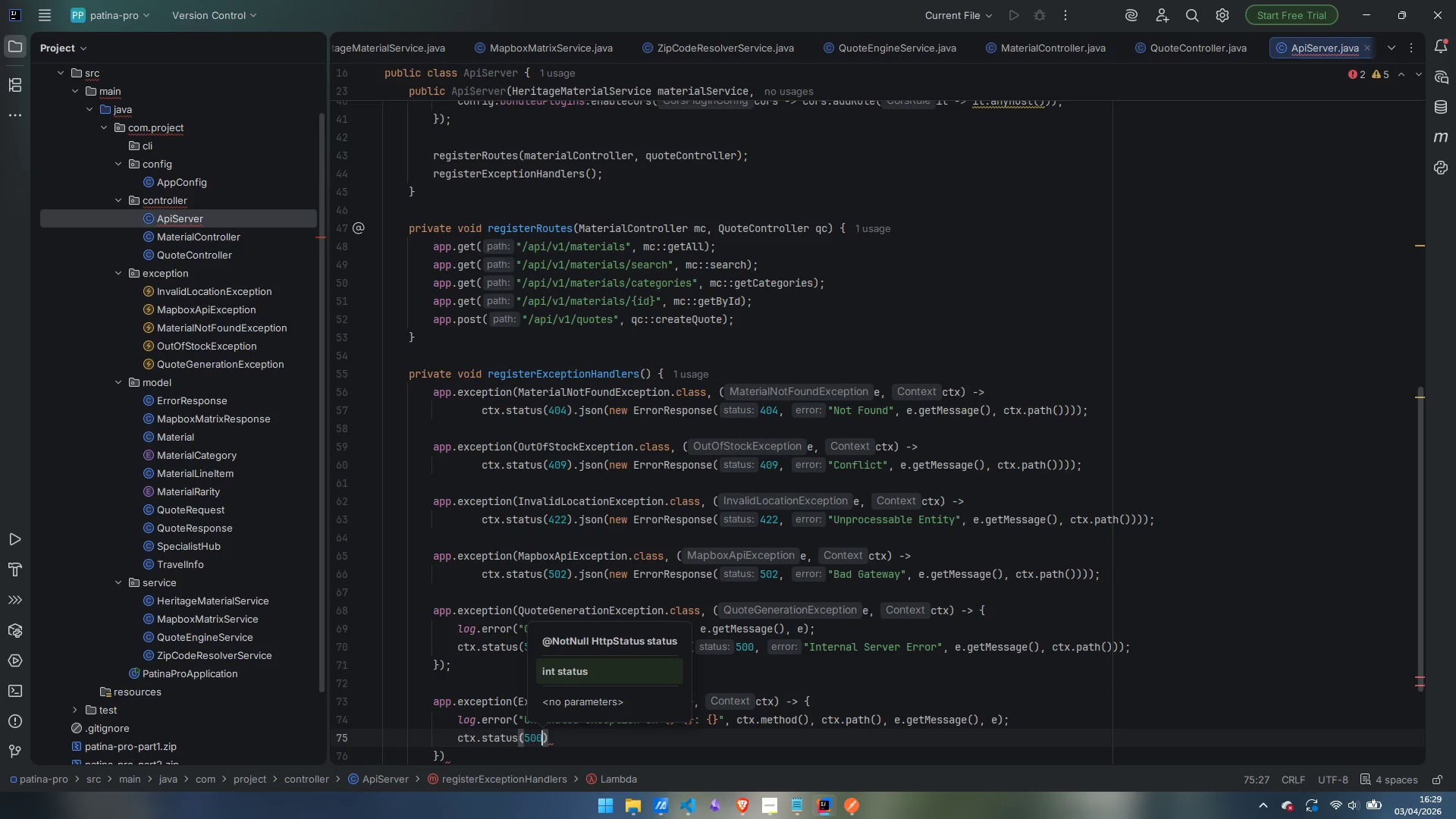 
key(ArrowRight)
 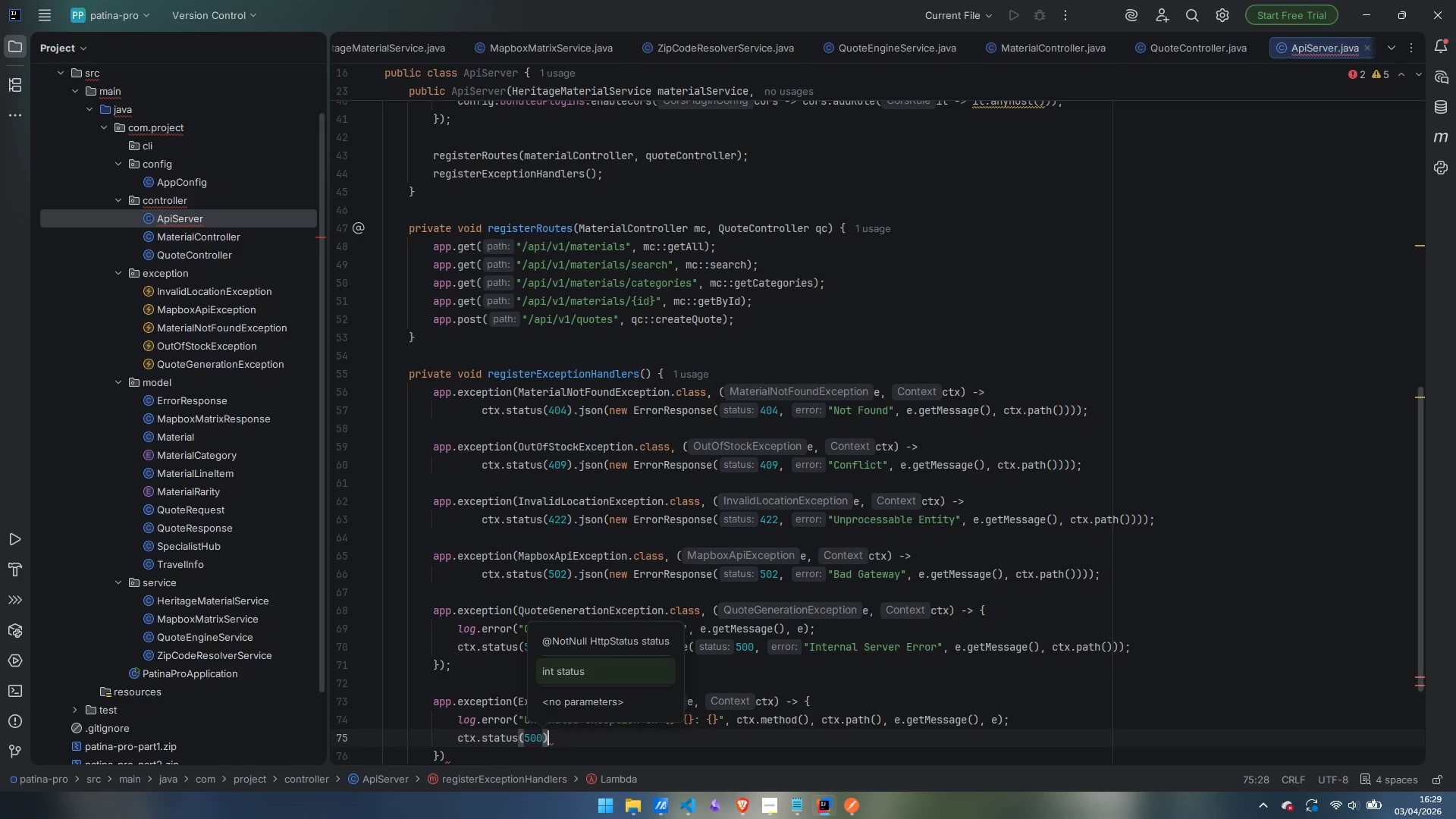 
type(.json)
 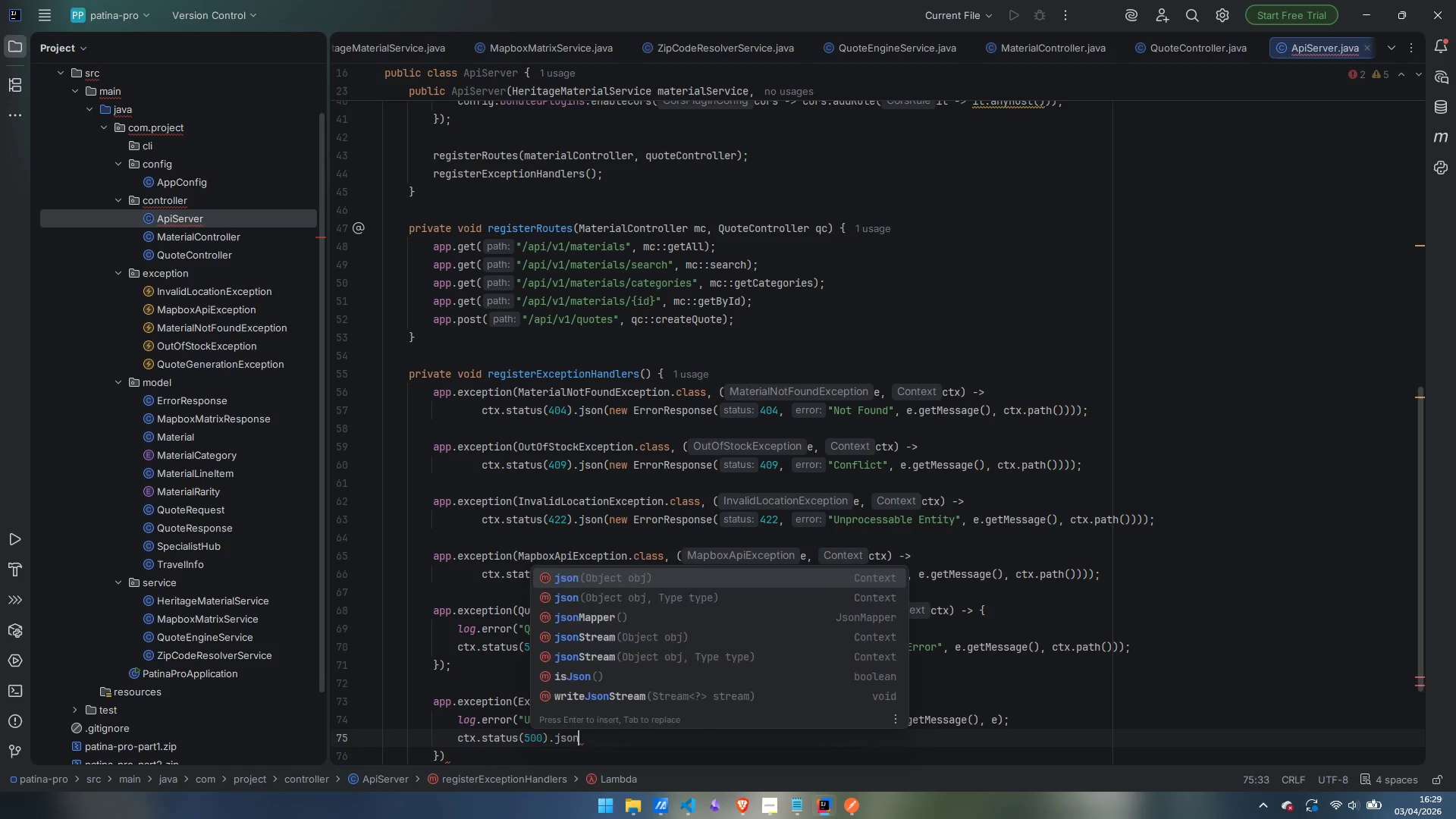 
key(Enter)
 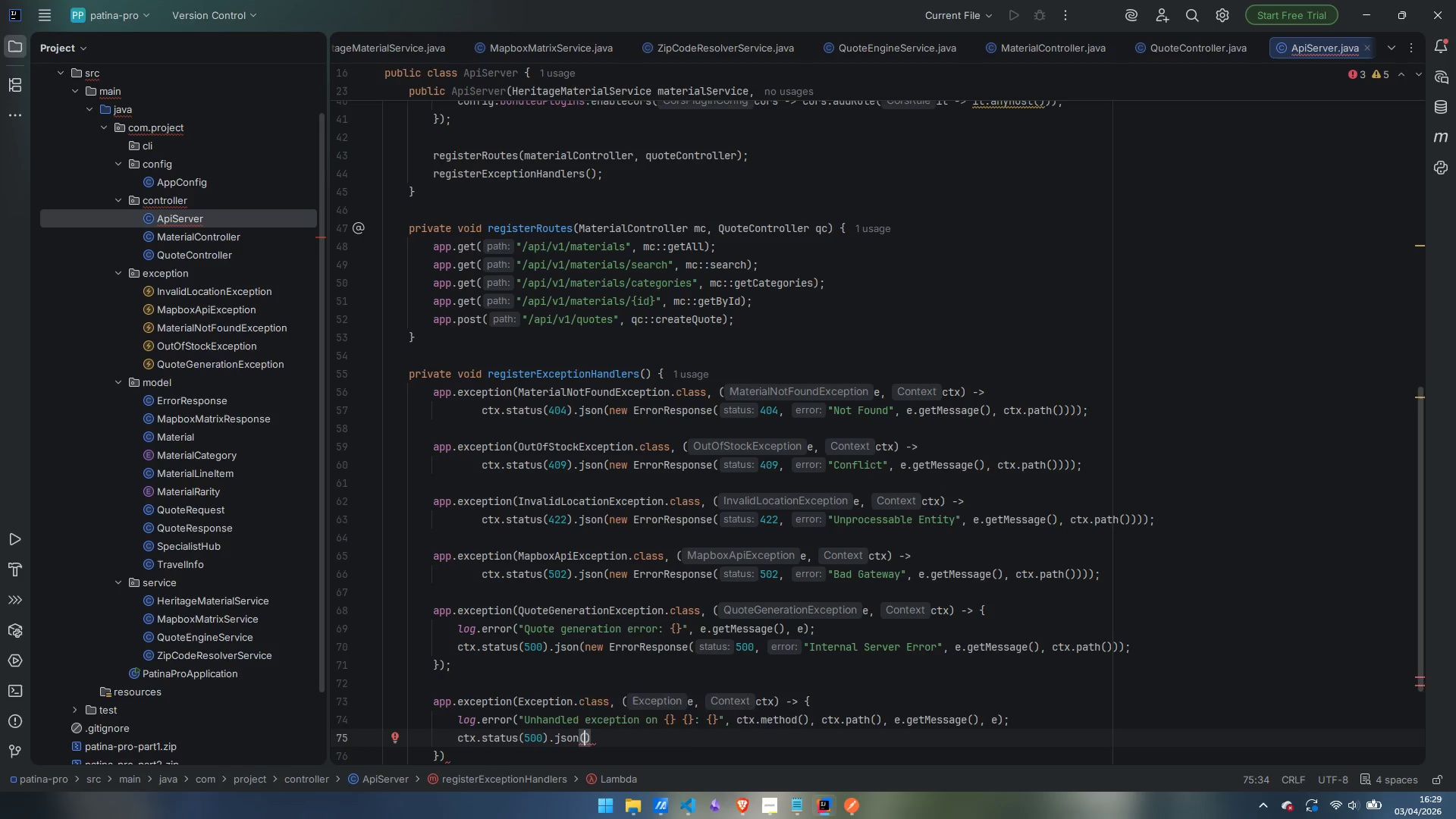 
type(new ErrorResponse)
 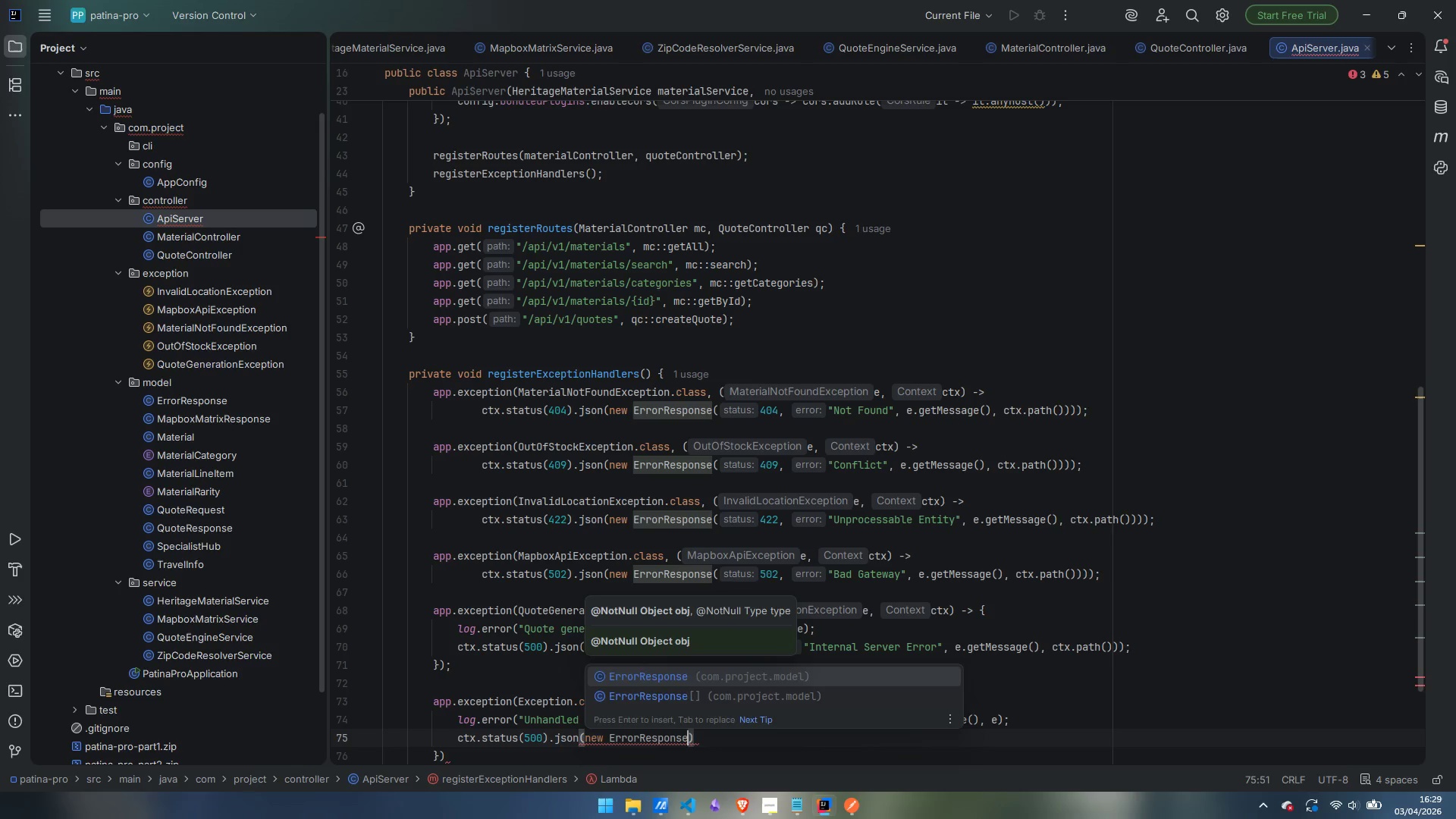 
key(Enter)
 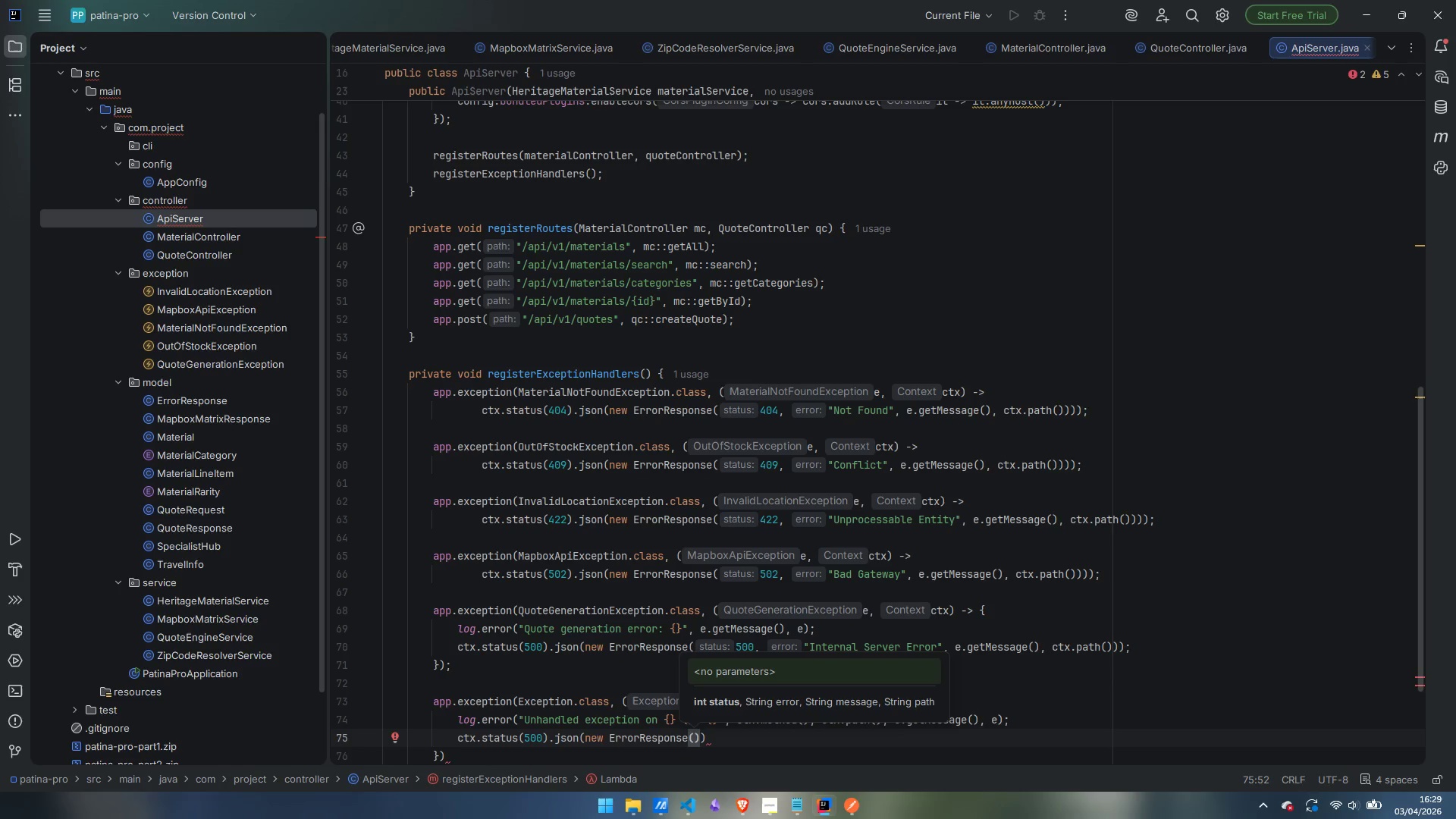 
type(500, "Internal SEr)
key(Backspace)
key(Backspace)
type(ervier)
key(Backspace)
key(Backspace)
key(Backspace)
type(er Error)
 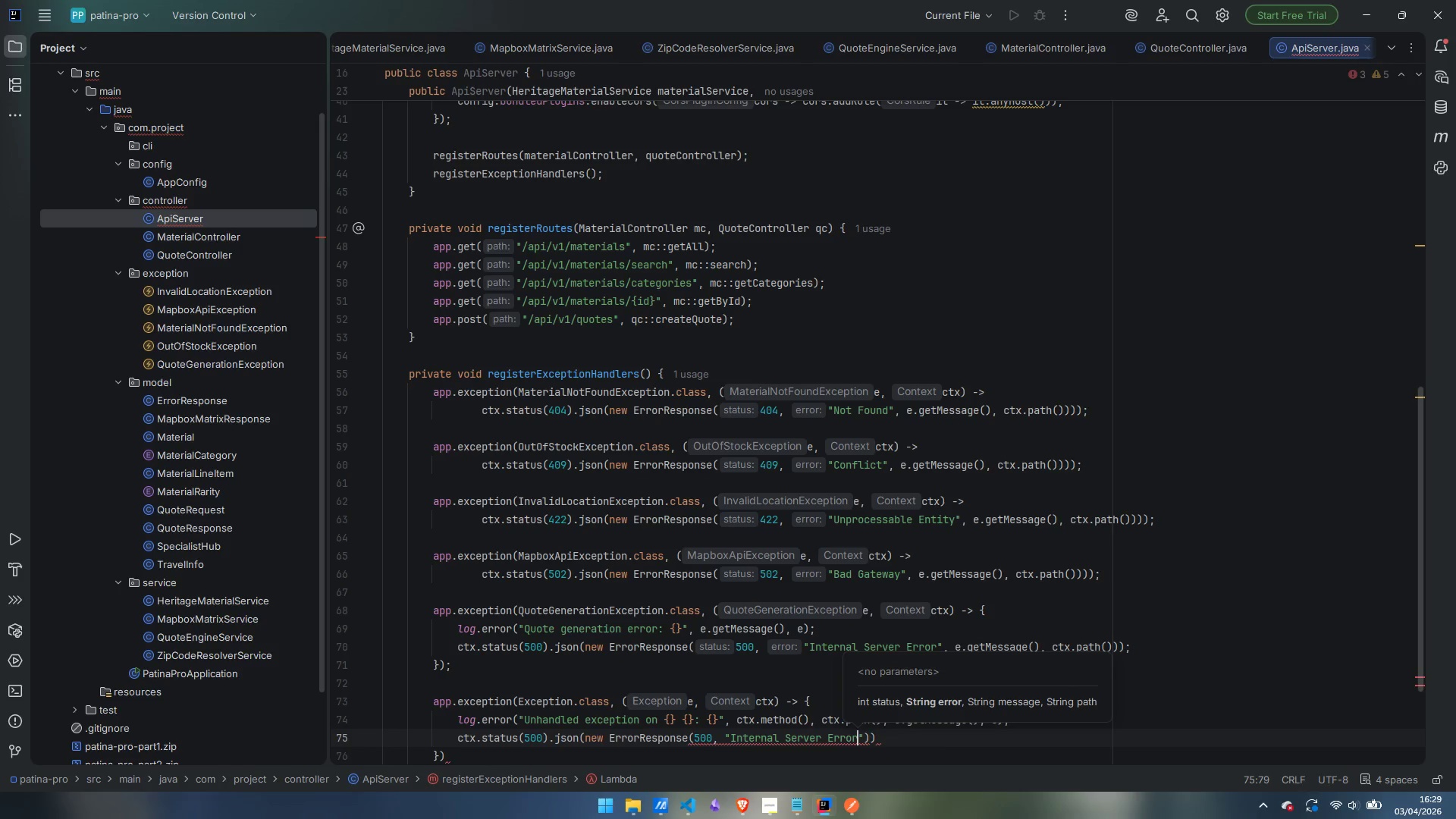 
 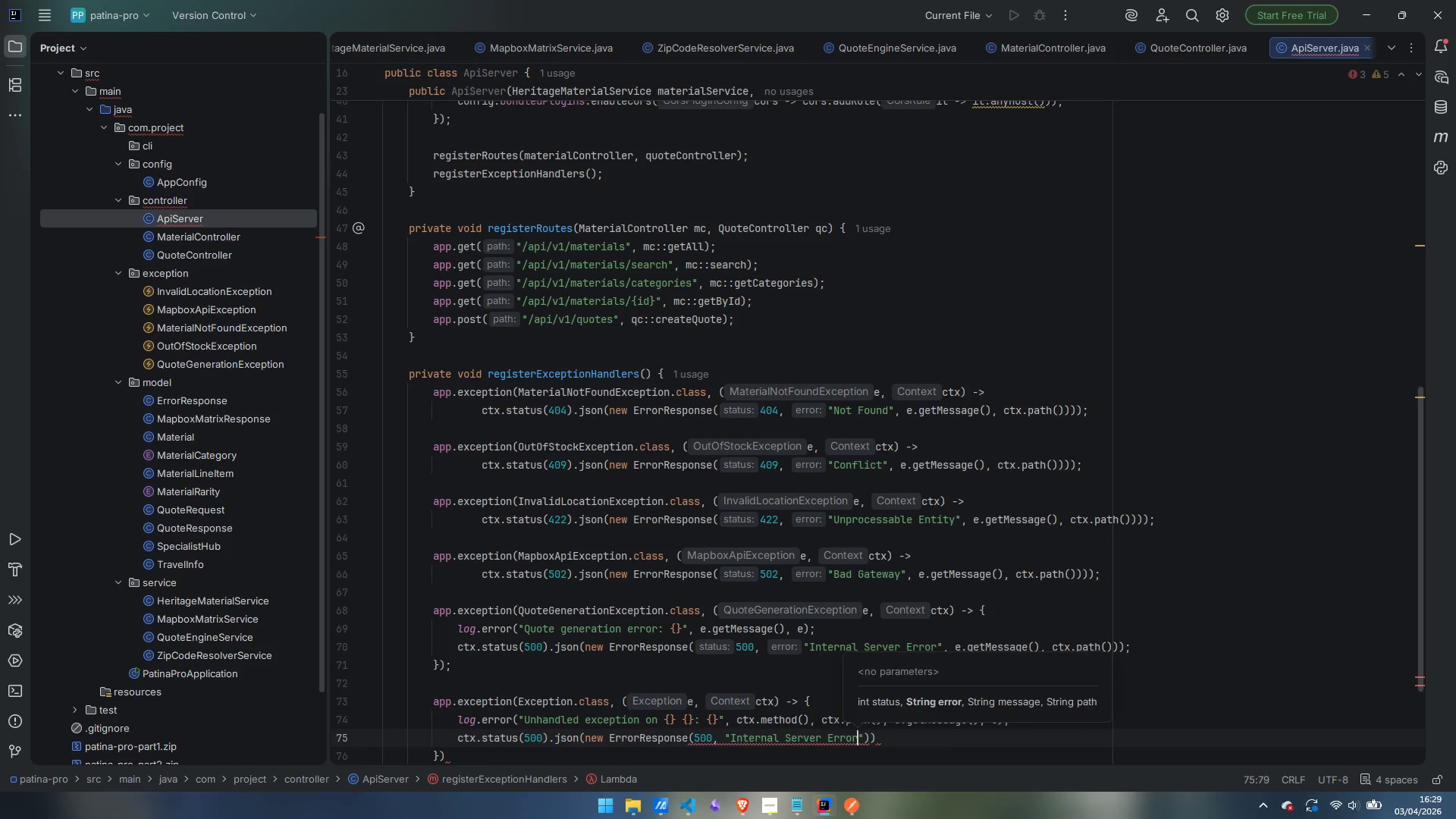 
key(ArrowRight)
 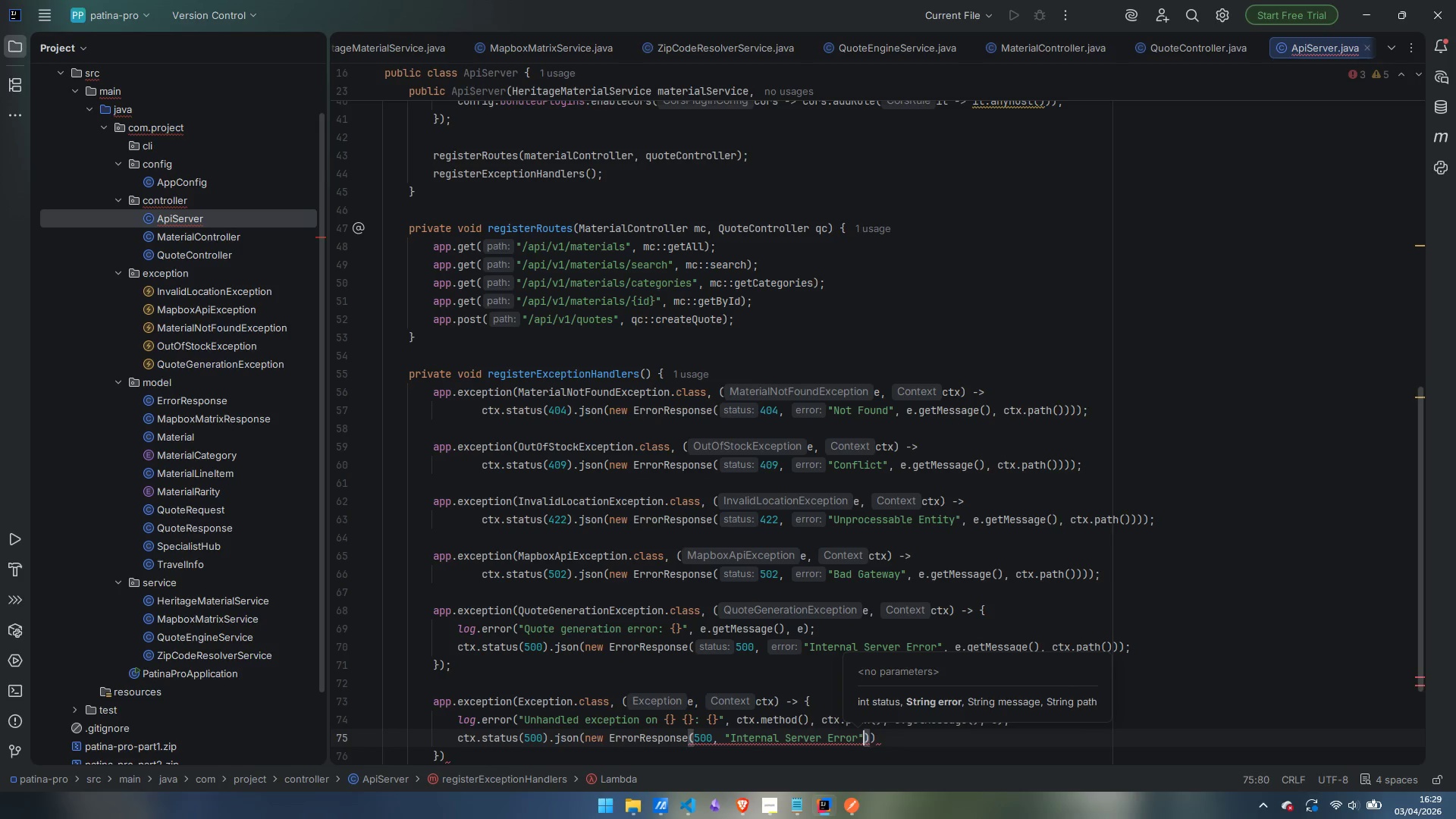 
key(ArrowRight)
 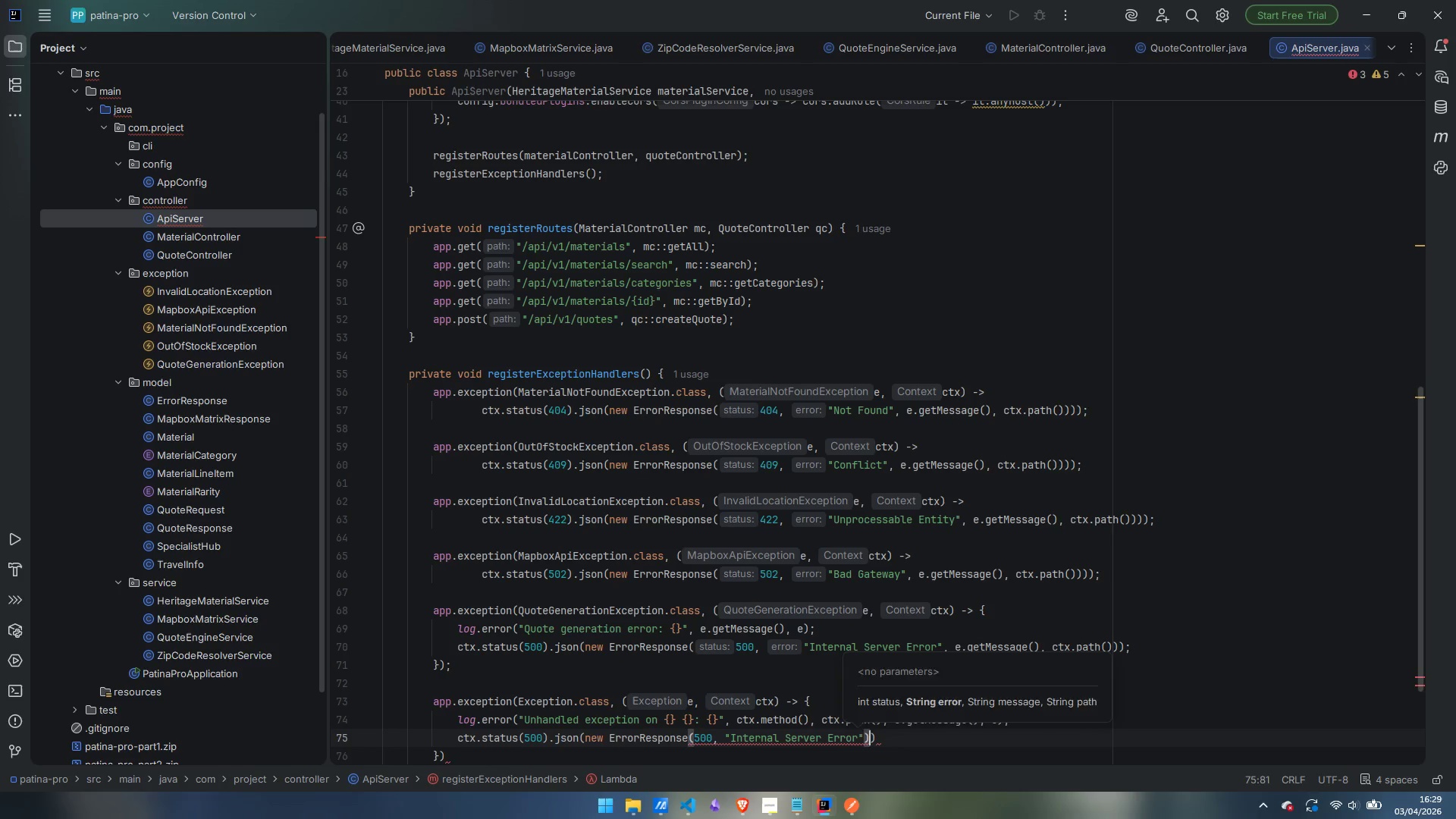 
key(ArrowLeft)
 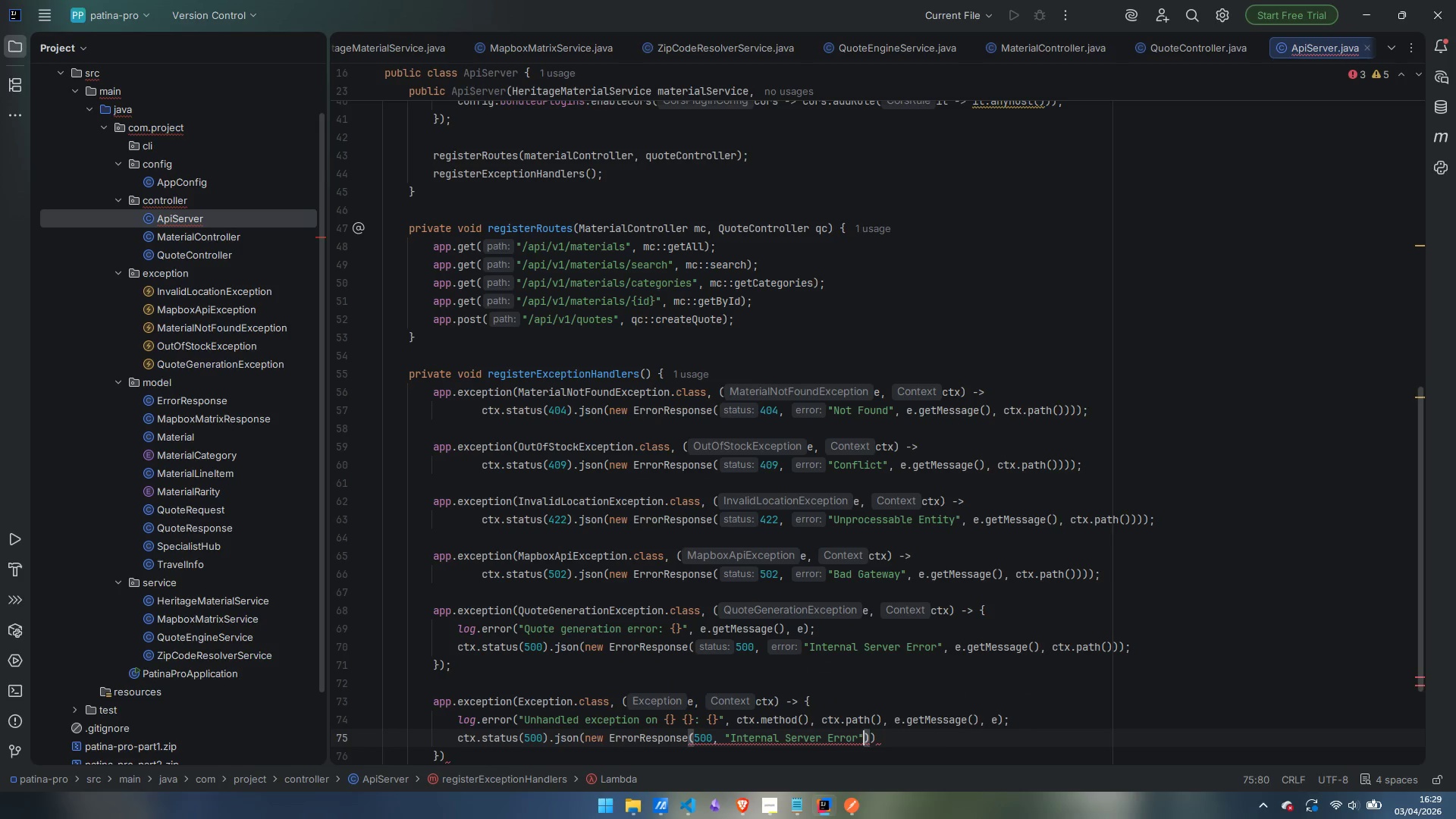 
key(Comma)
 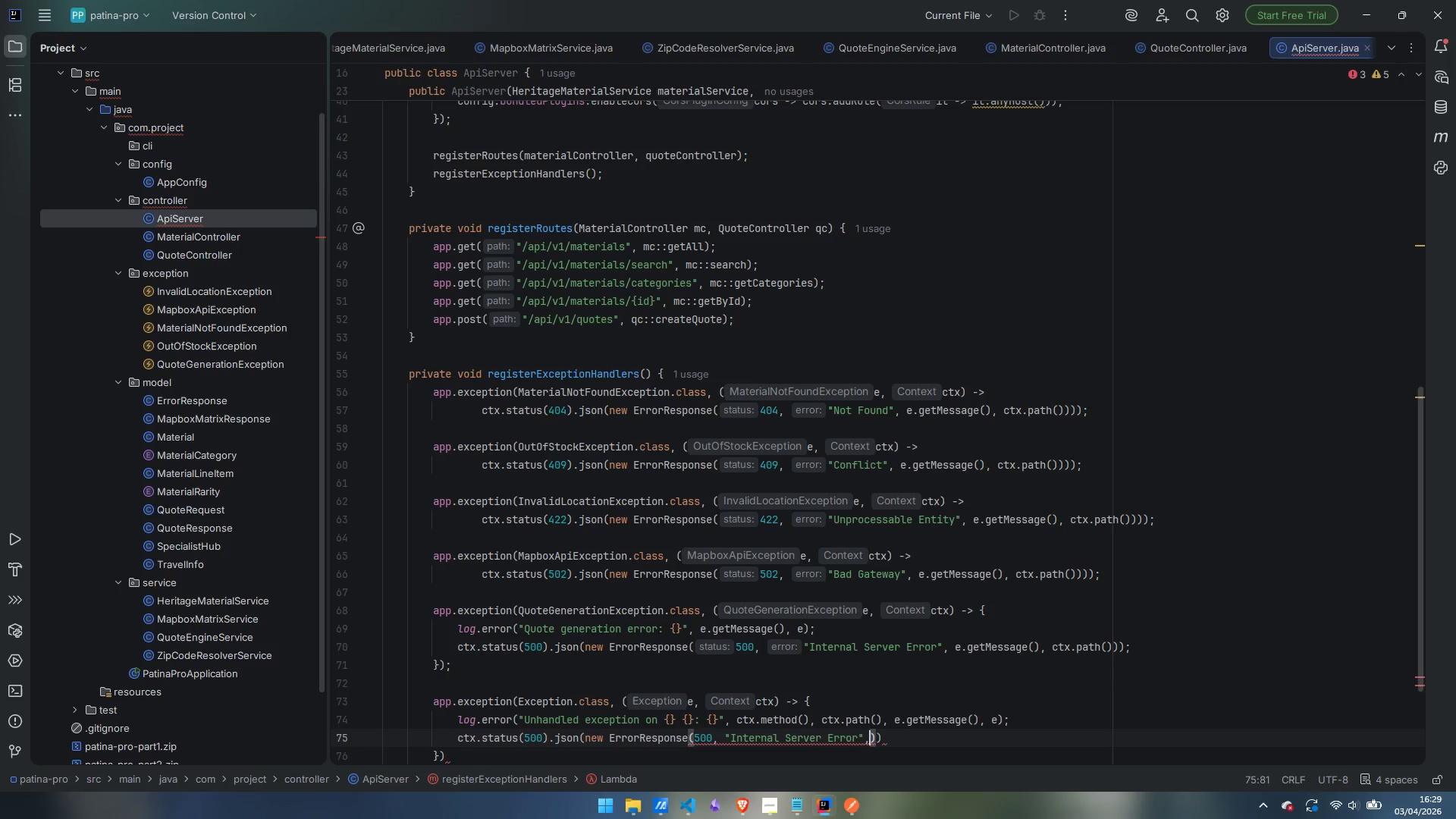 
key(Space)
 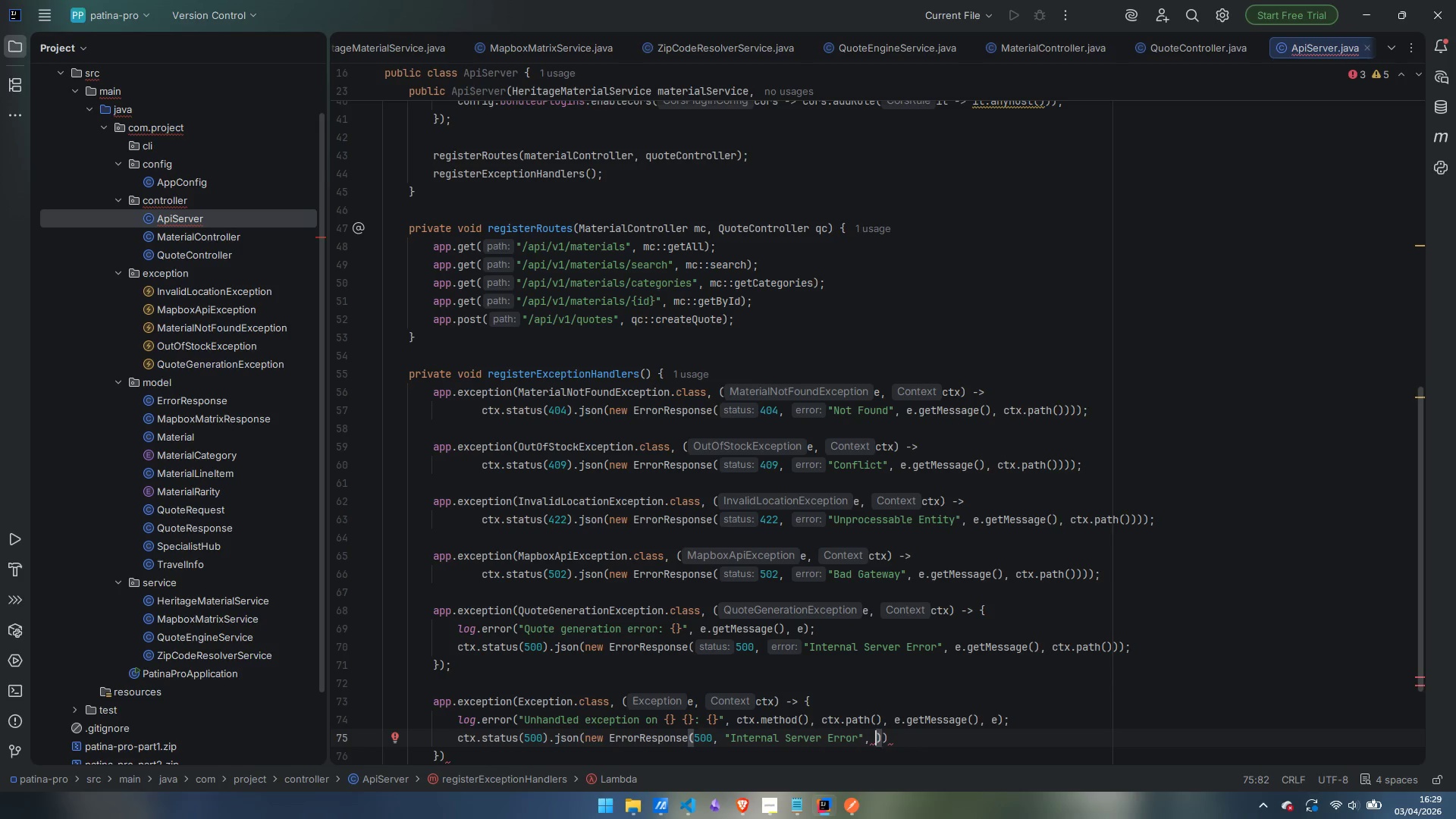 
wait(5.55)
 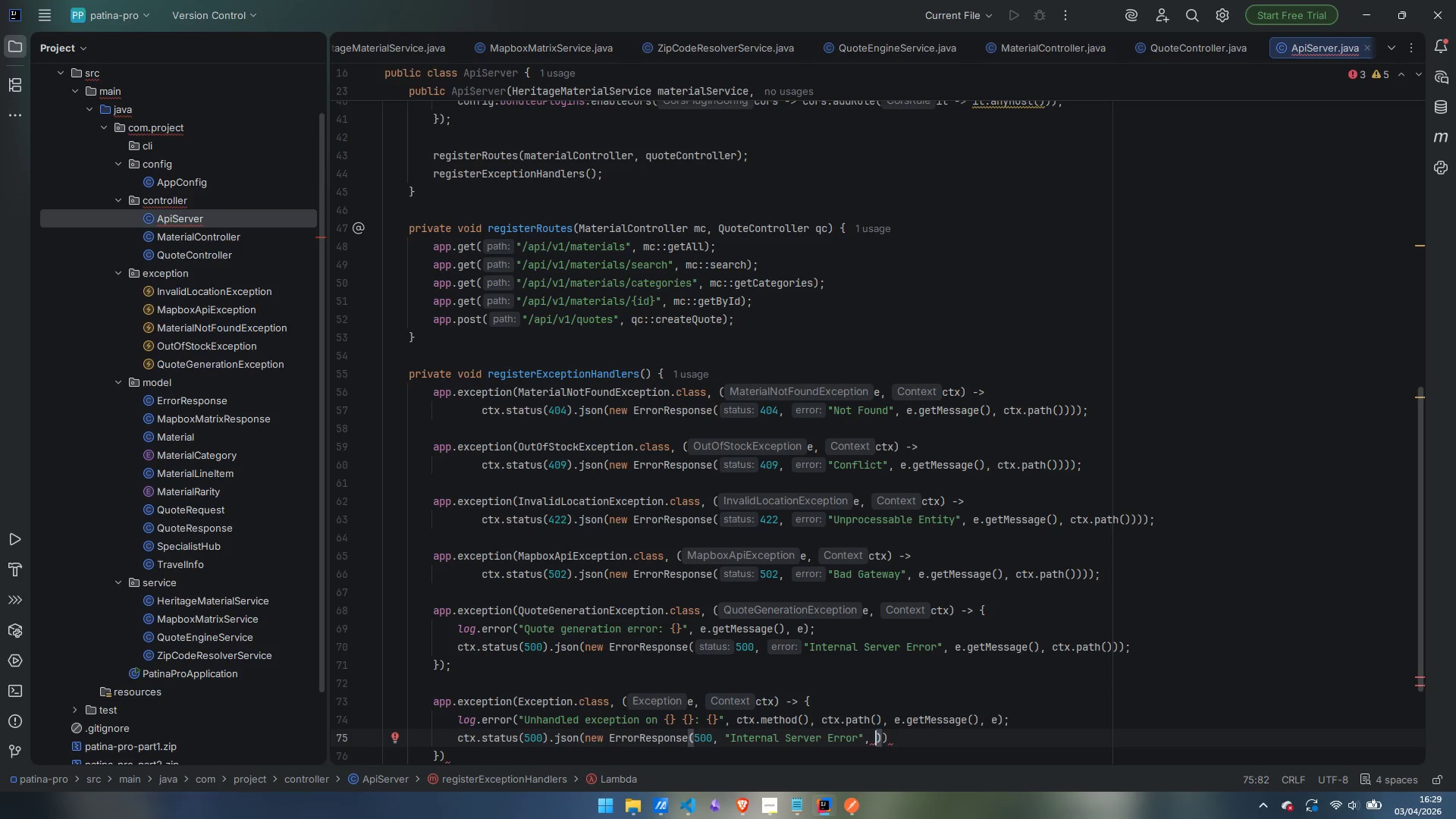 
type("An unexpected error occure)
key(Backspace)
type(red.)
 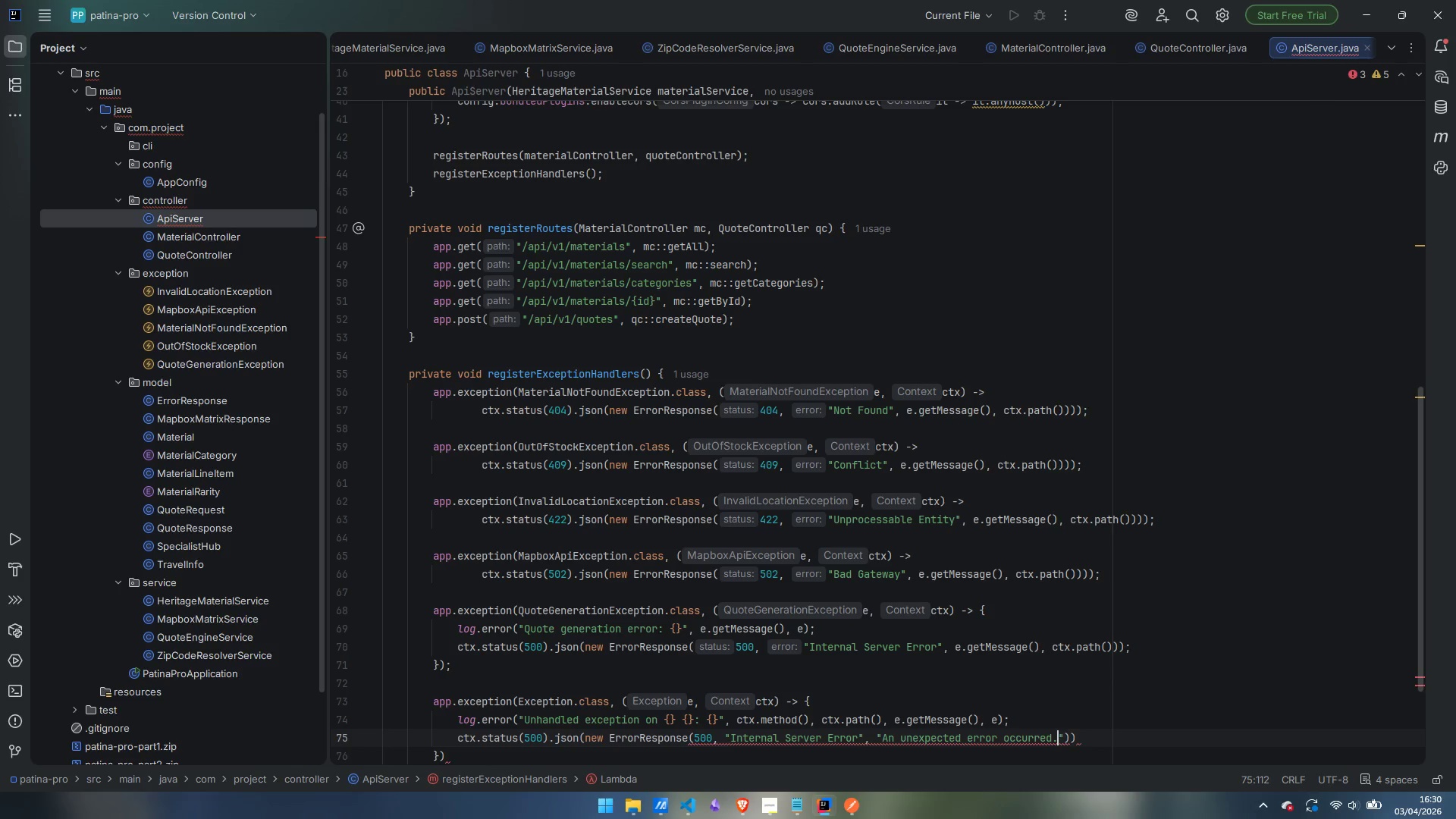 
key(ArrowRight)
 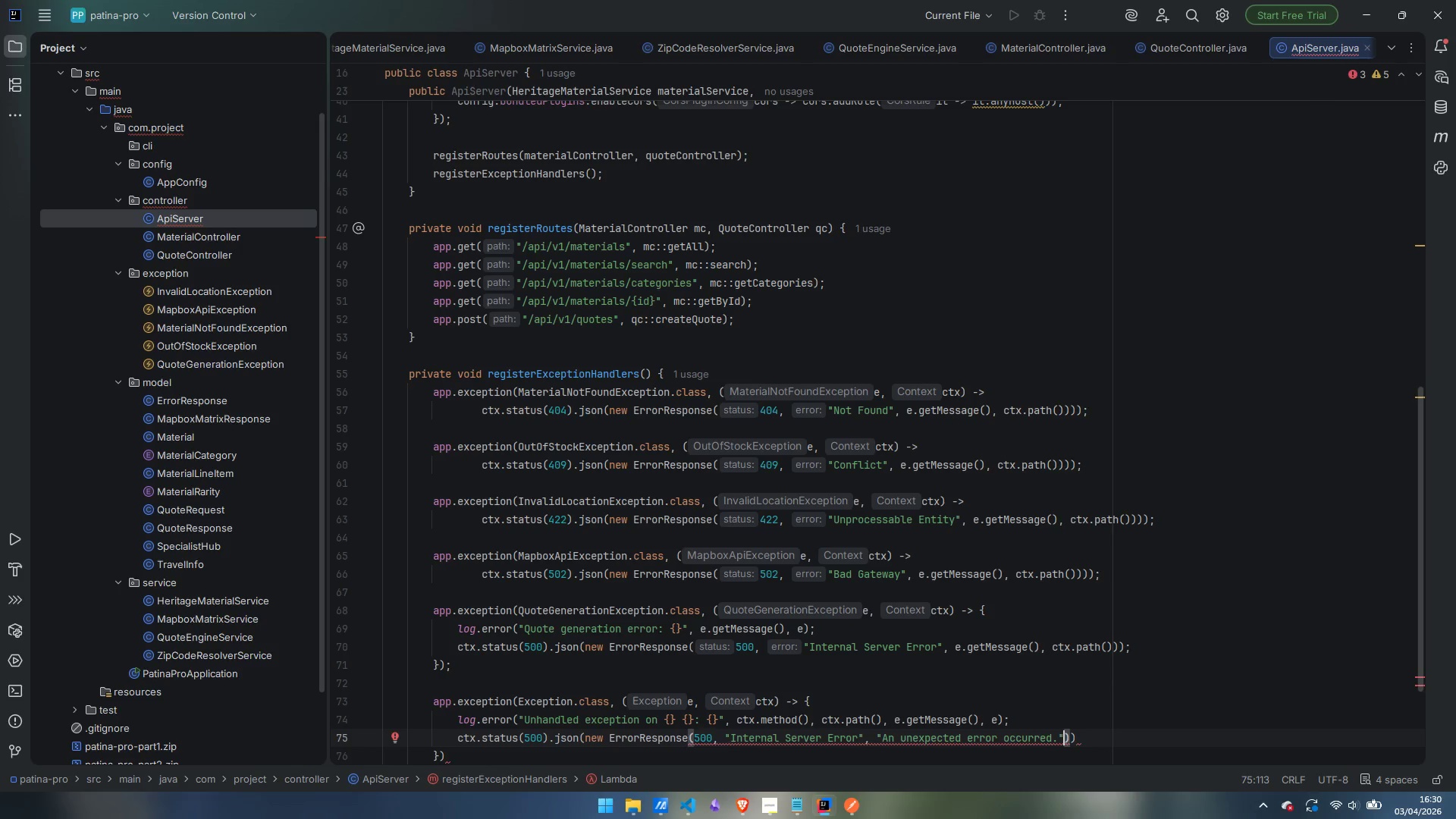 
type(, ctx.path)
 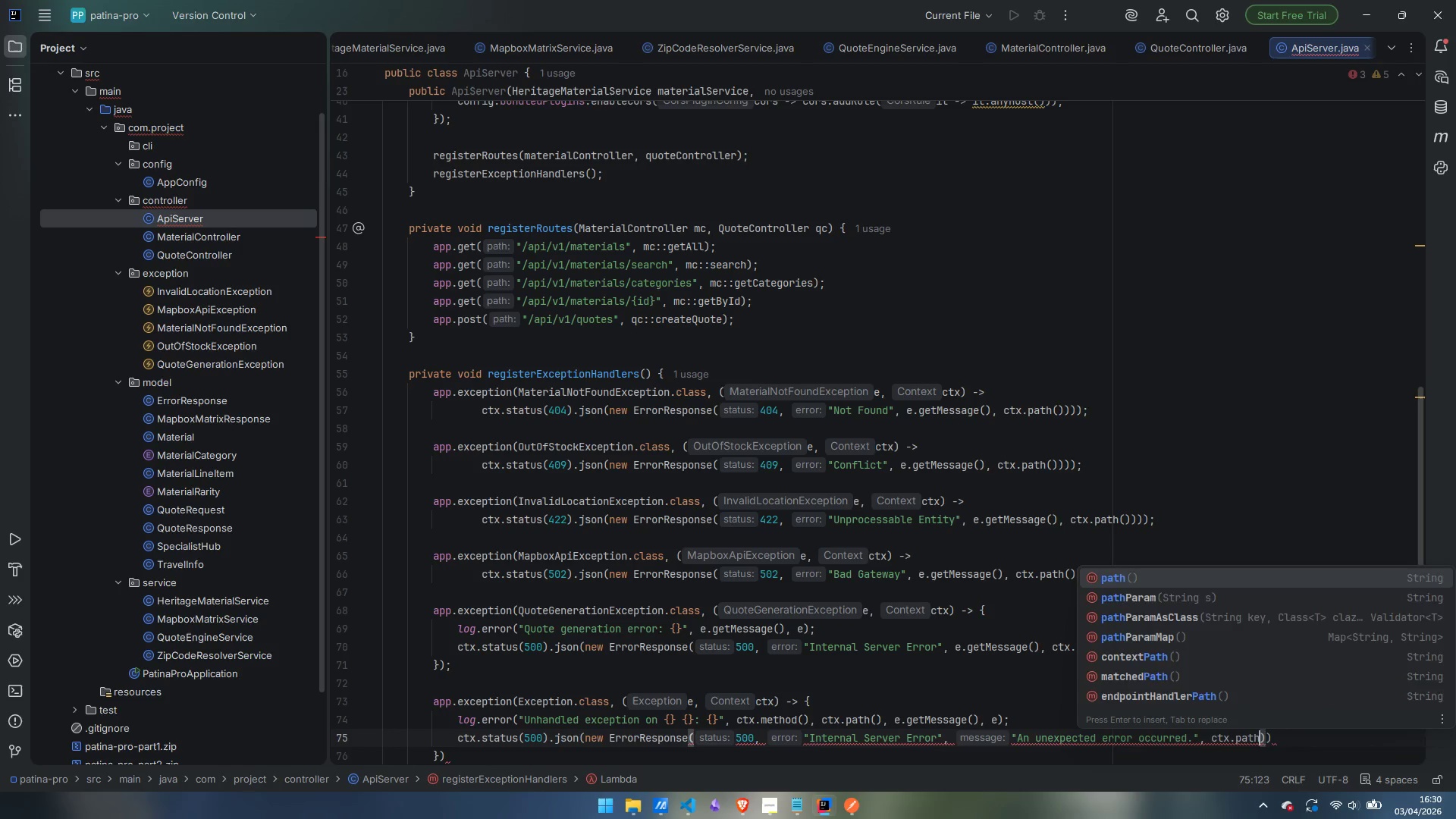 
key(Enter)
 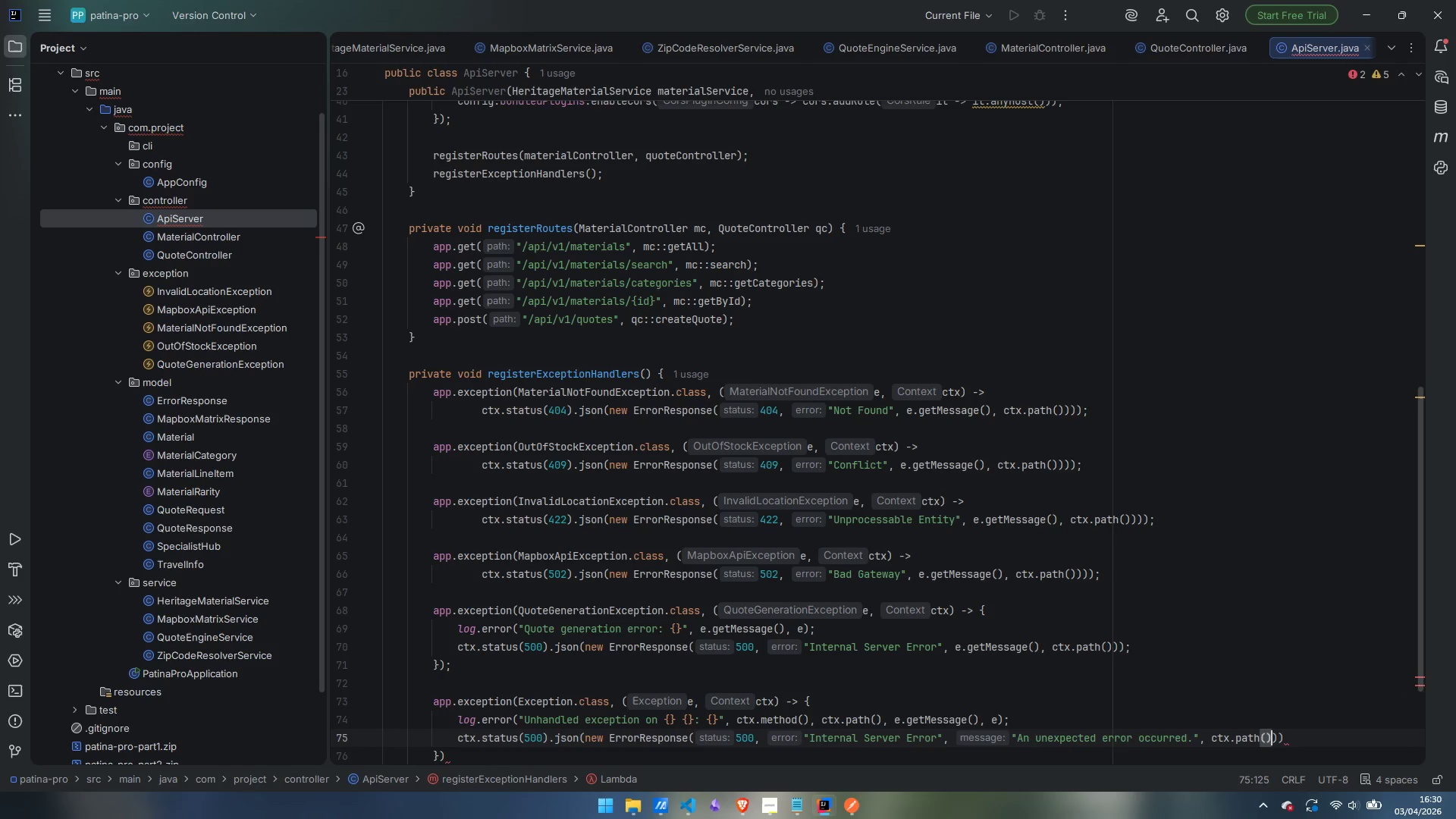 
key(ArrowRight)
 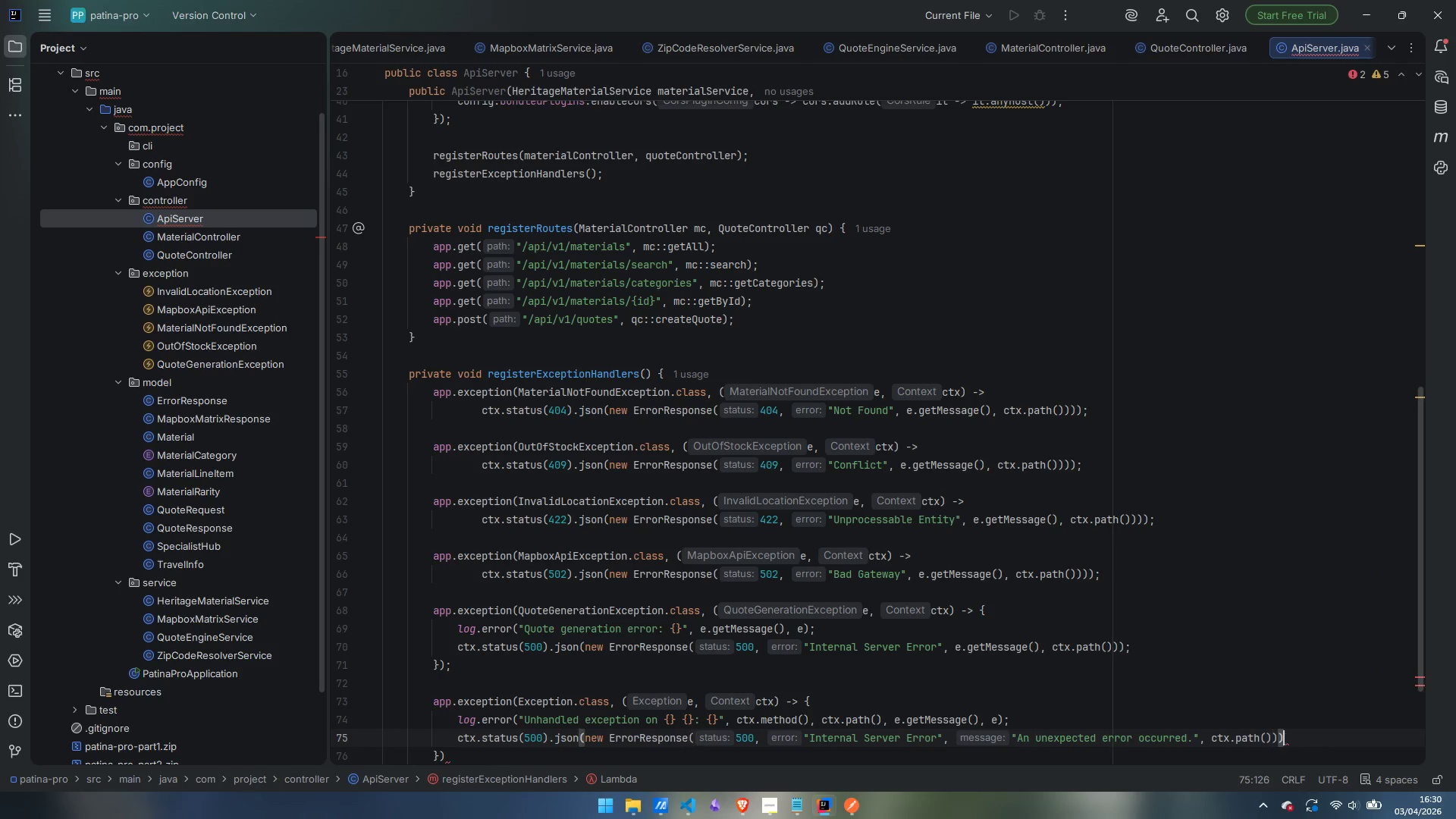 
key(ArrowRight)
 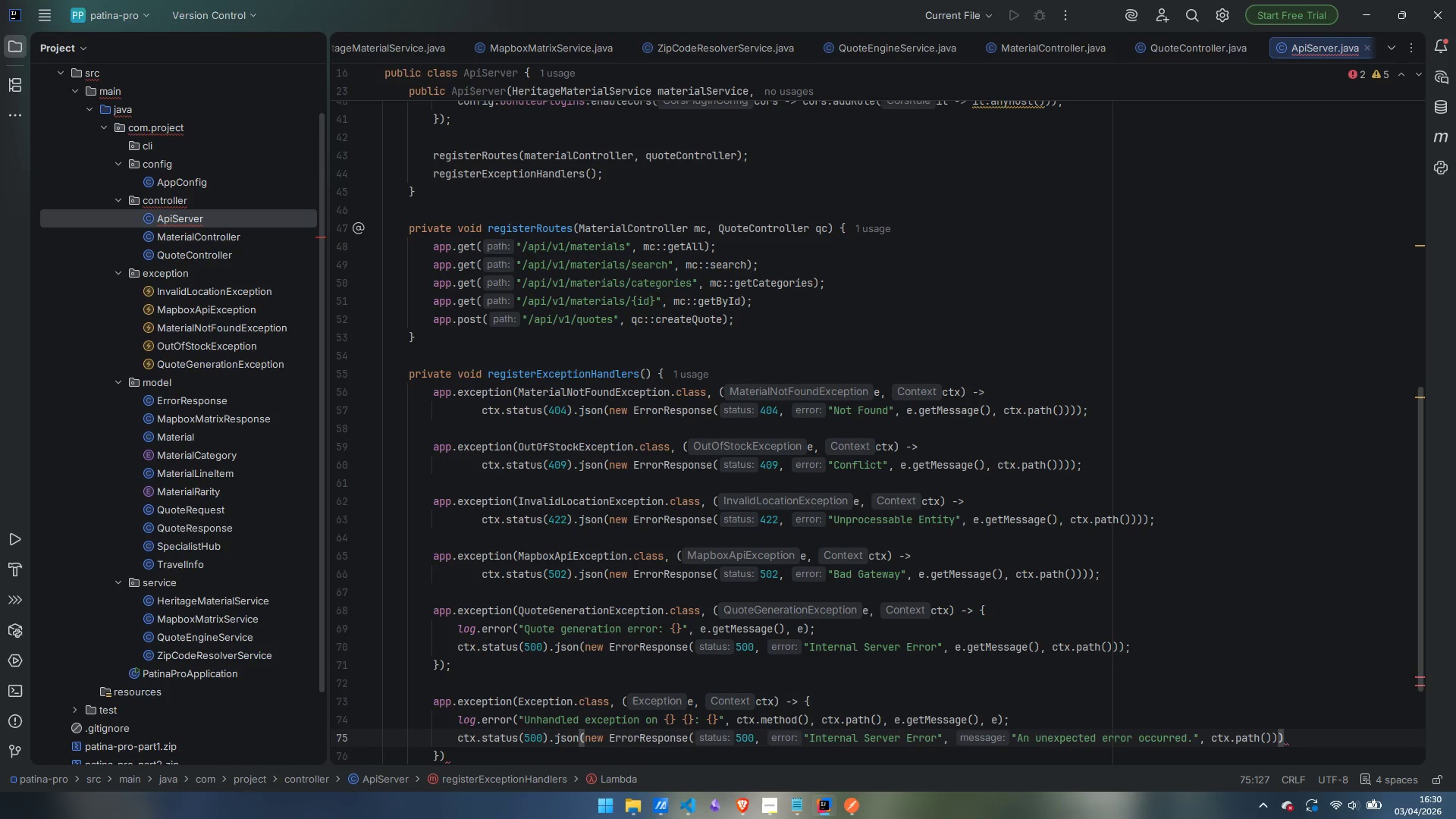 
key(Semicolon)
 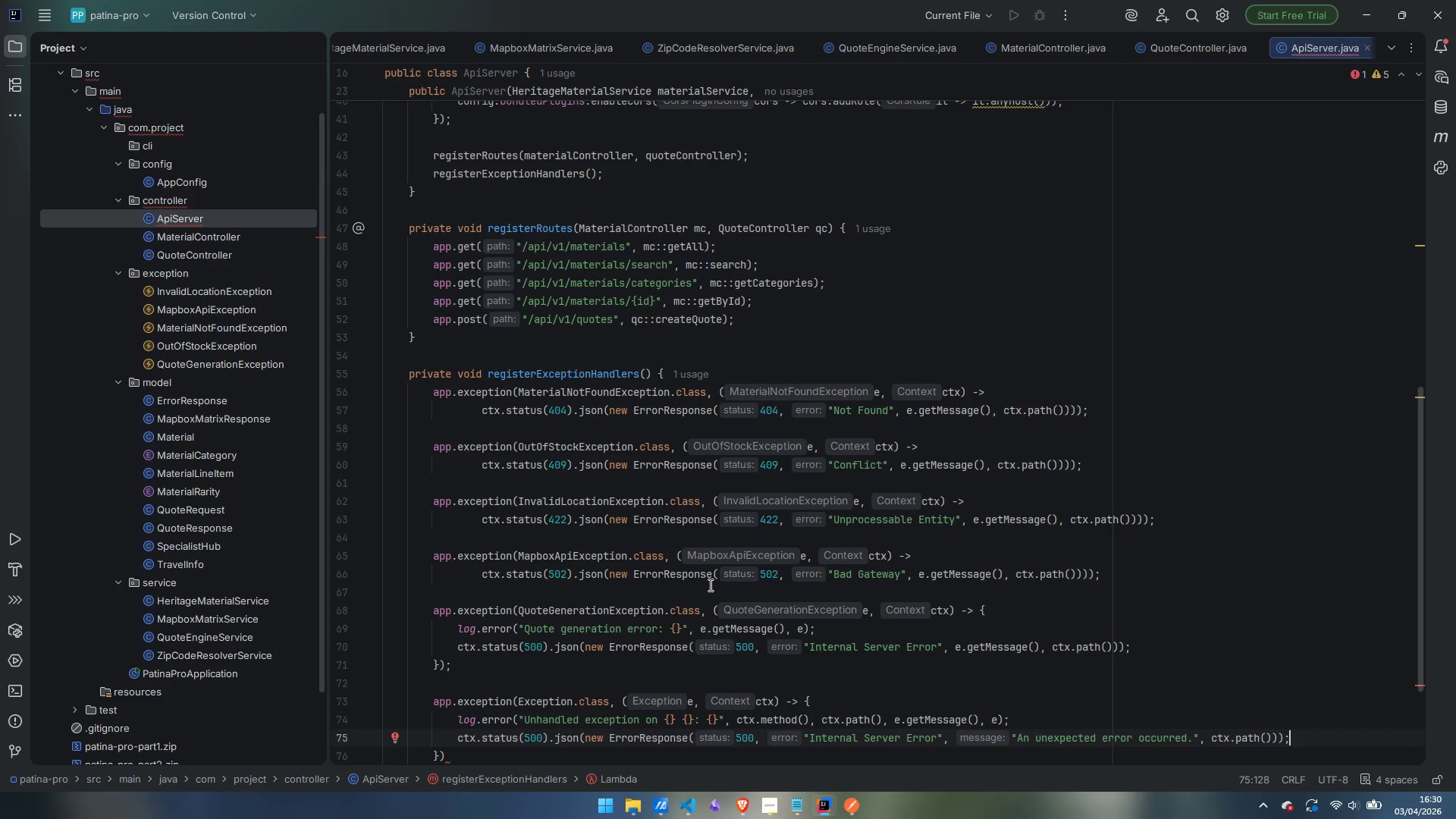 
wait(8.97)
 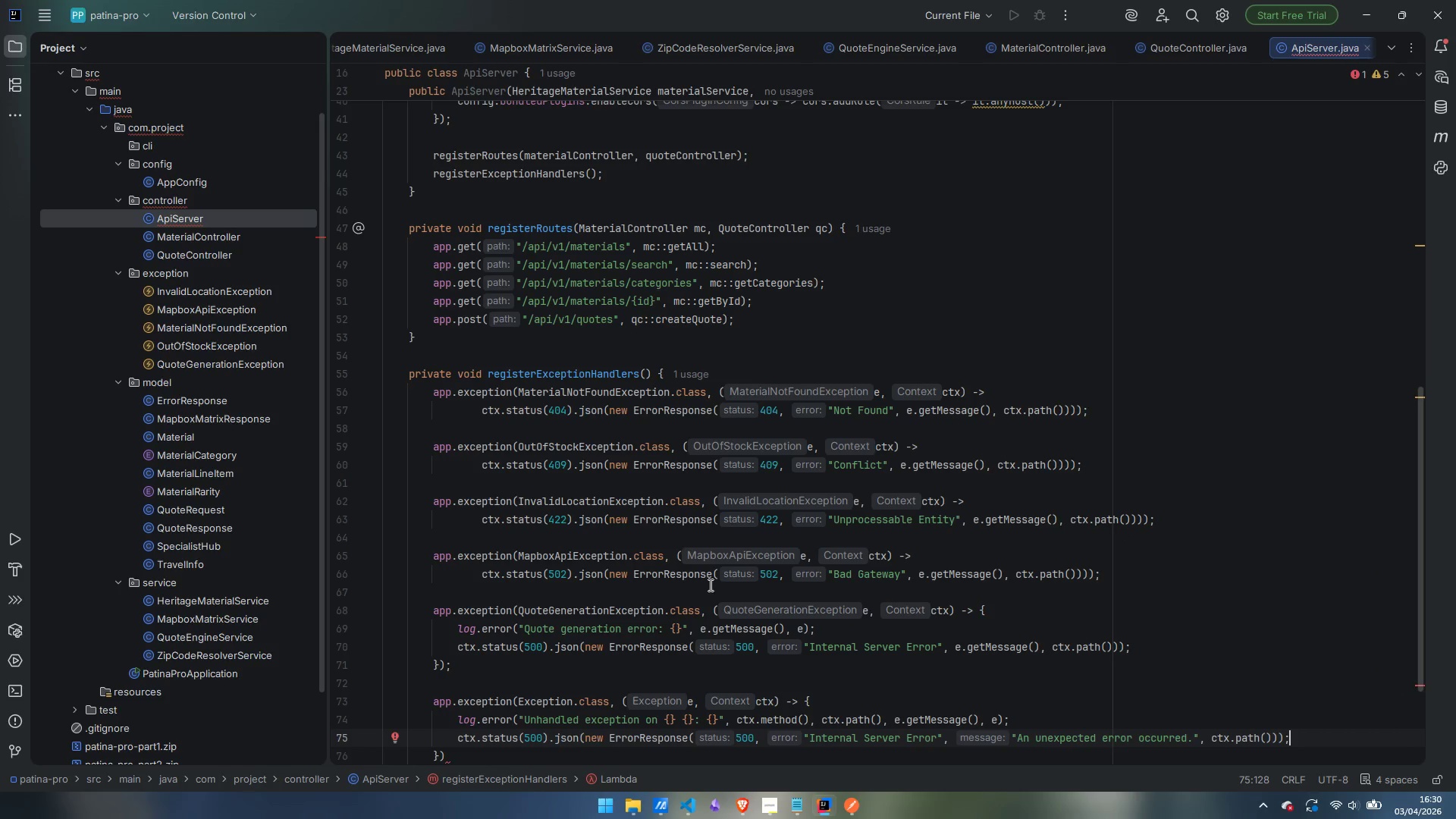 
scroll: coordinate [738, 516], scroll_direction: up, amount: 10.0
 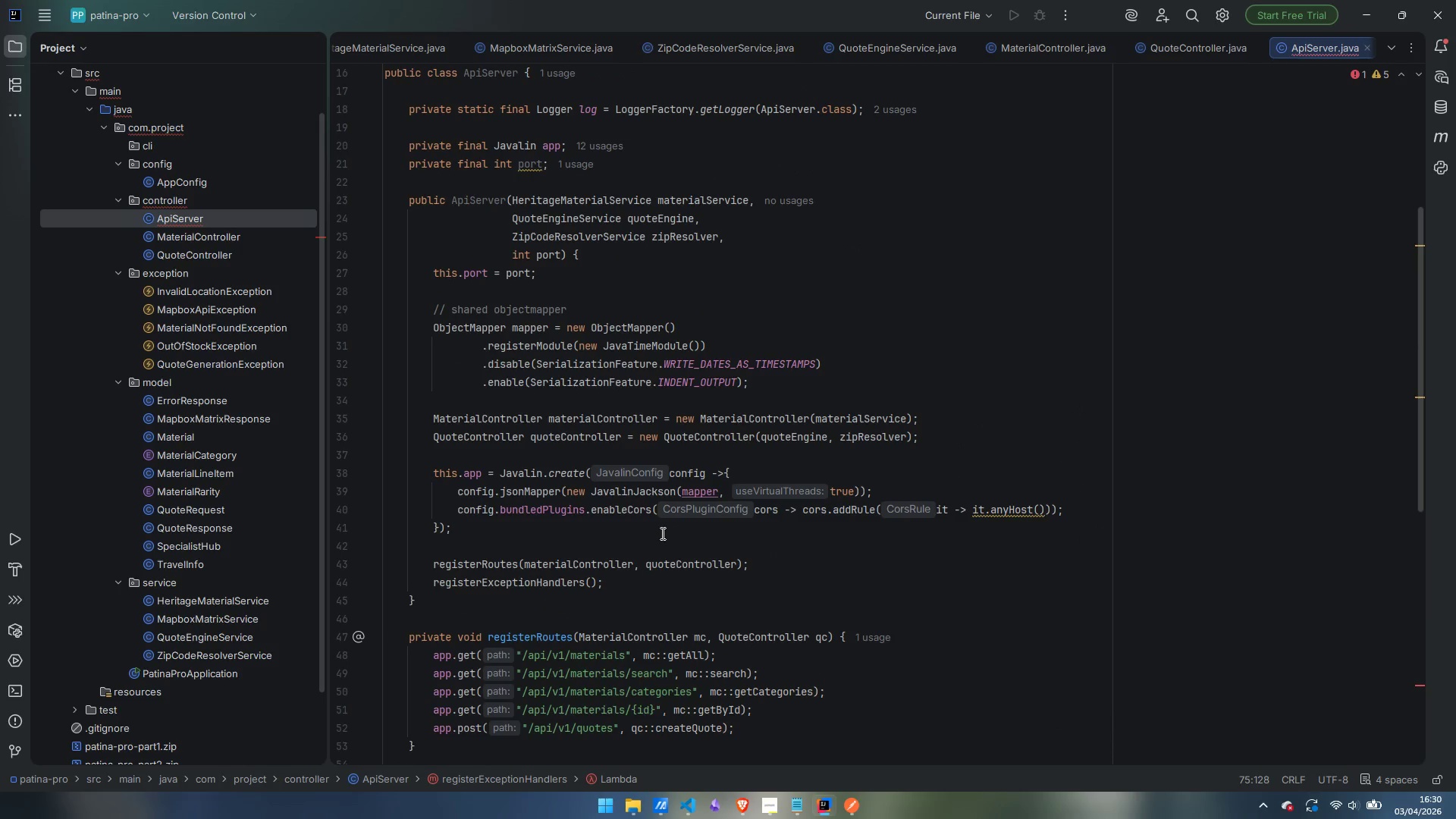 
wait(6.52)
 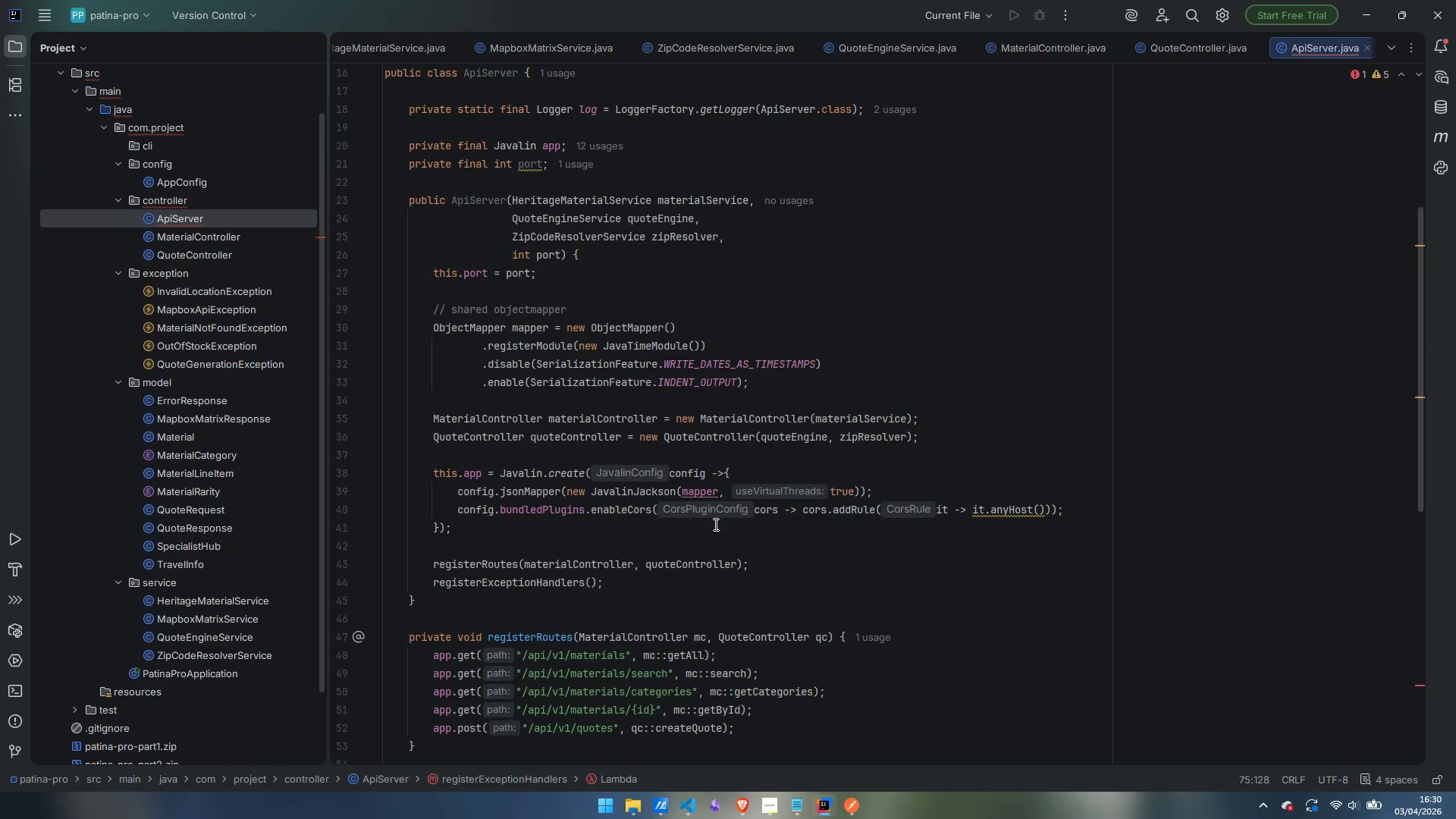 
left_click([492, 597])
 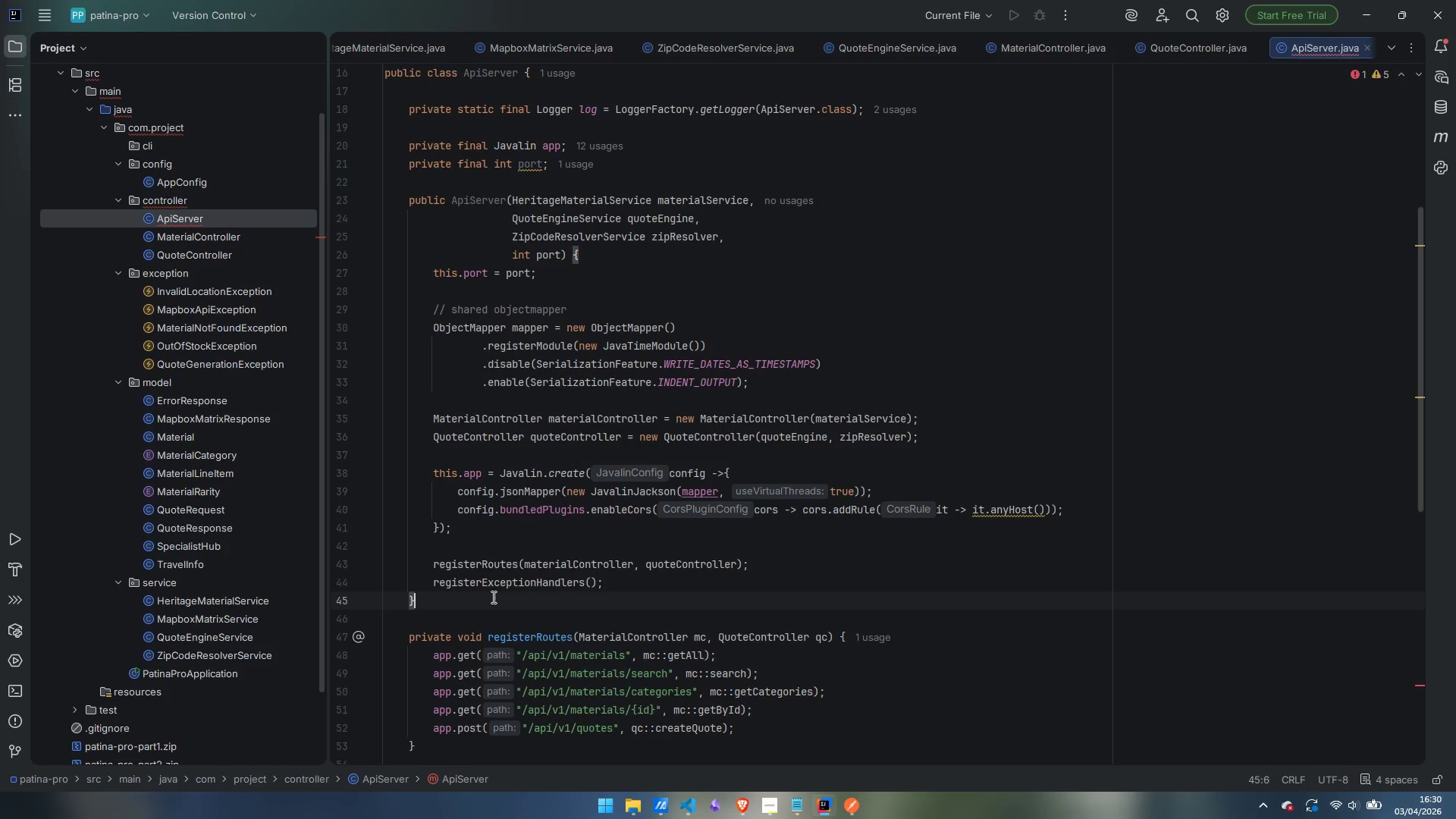 
key(Enter)
 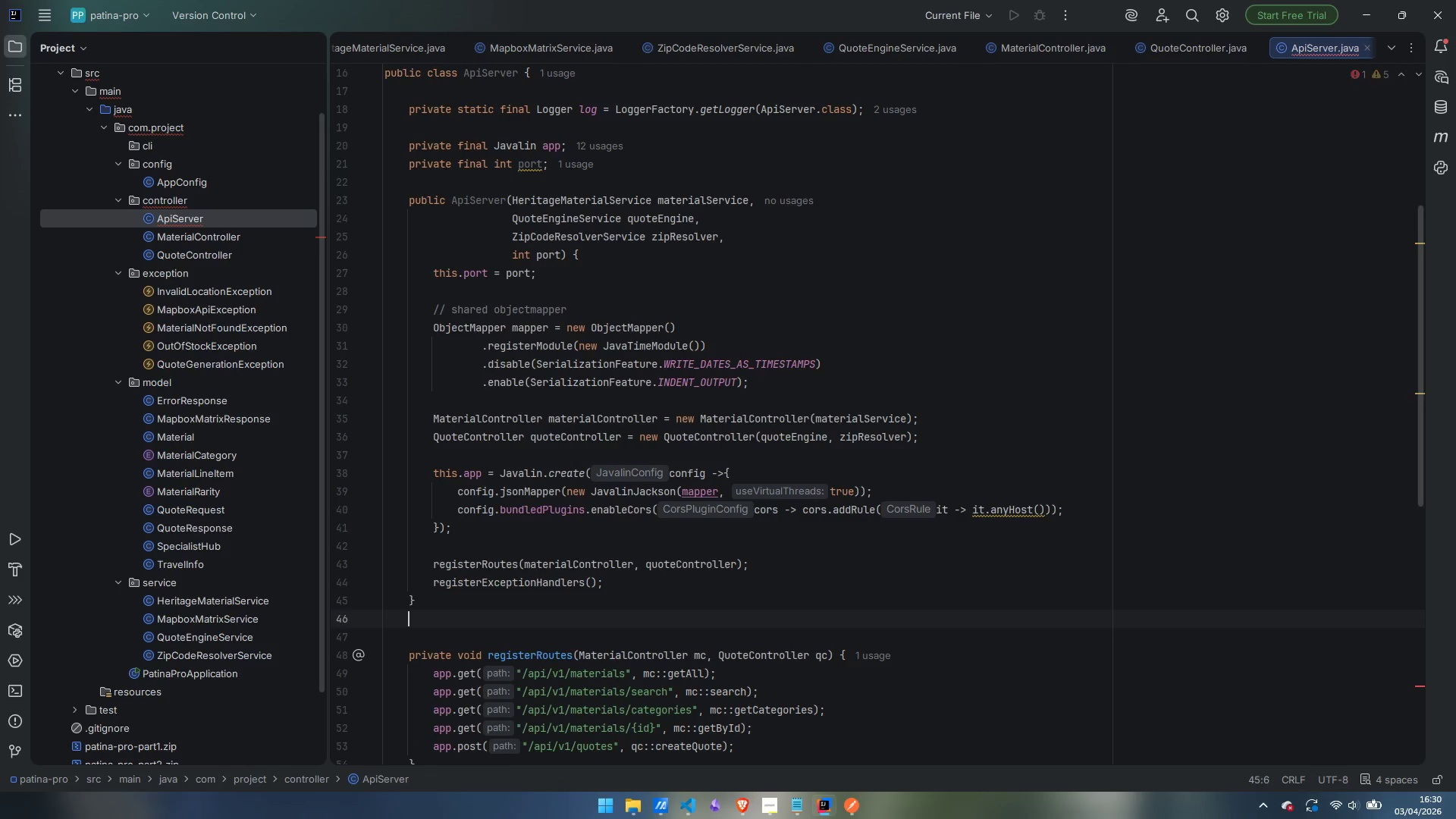 
key(Enter)
 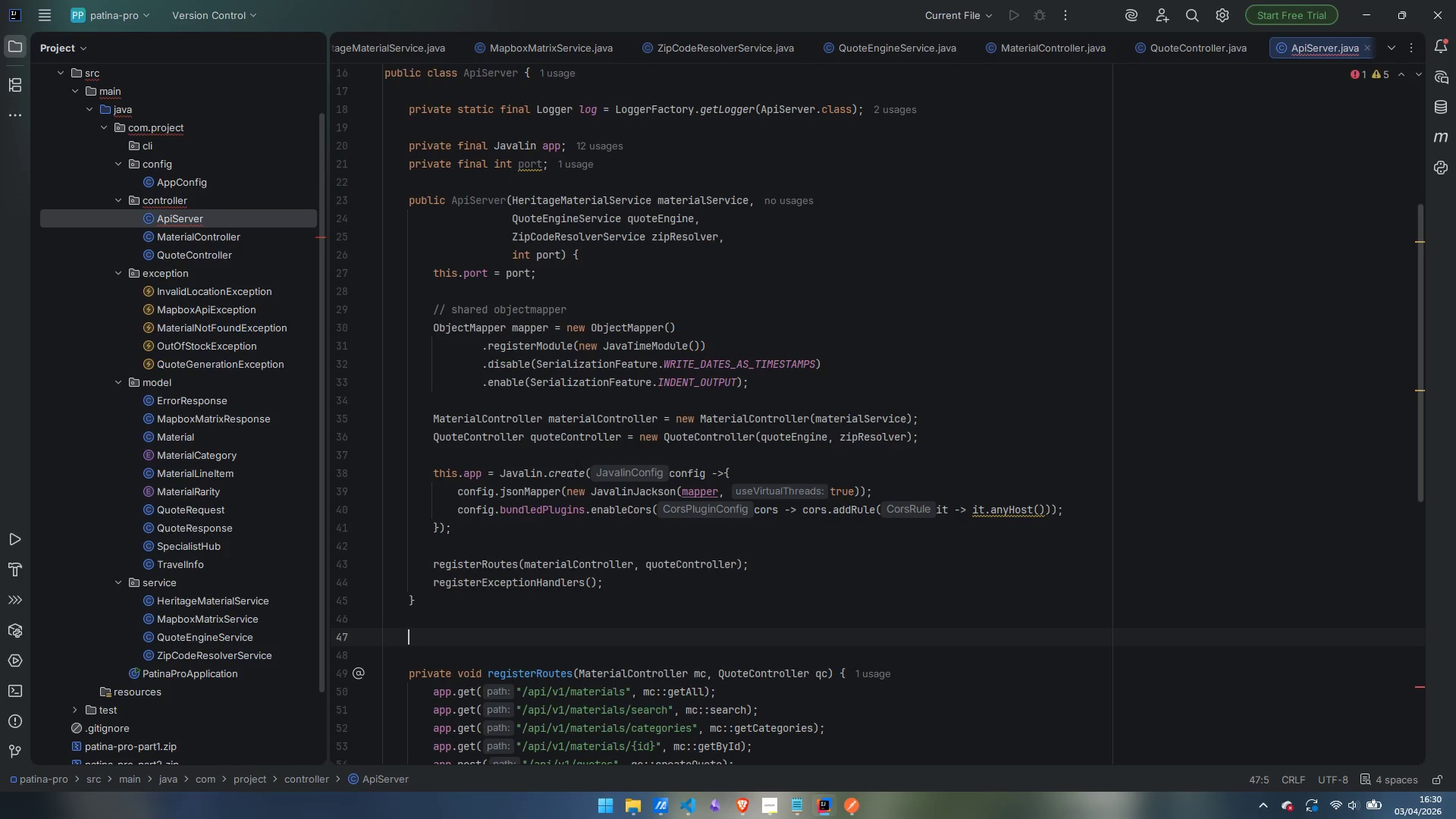 
type(public ApiServer )
 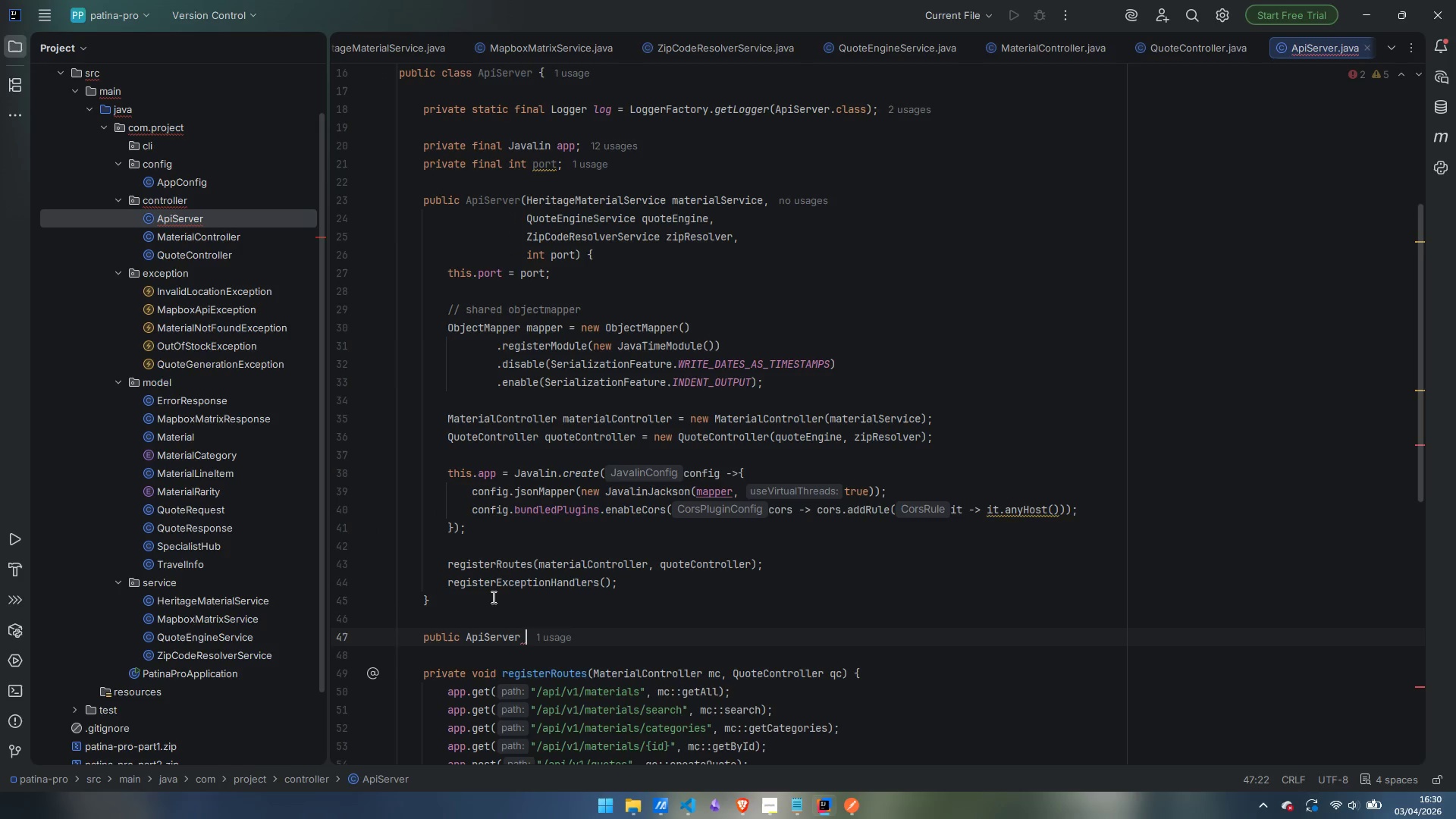 
type(start();)
key(Backspace)
type( {)
 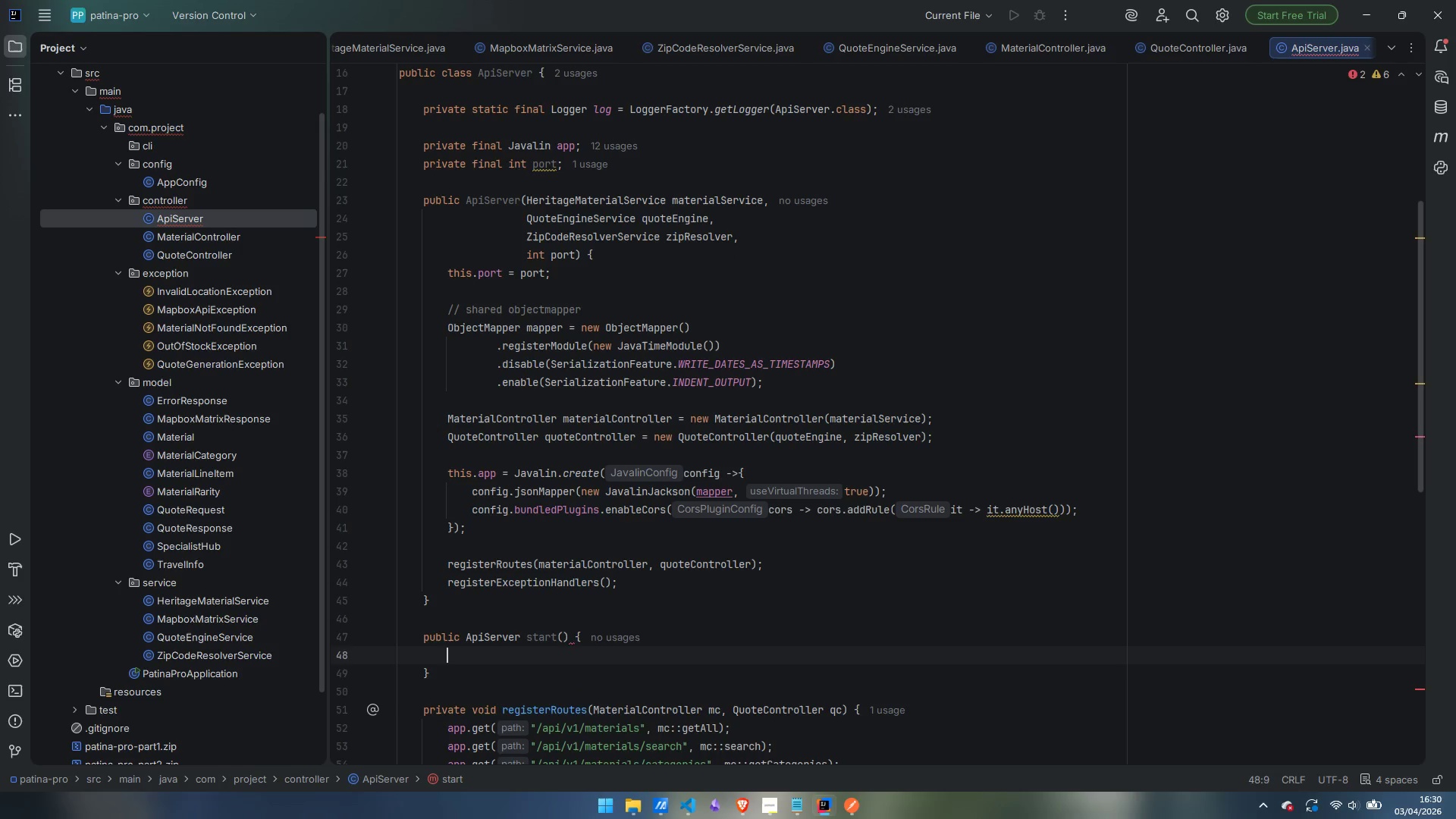 
 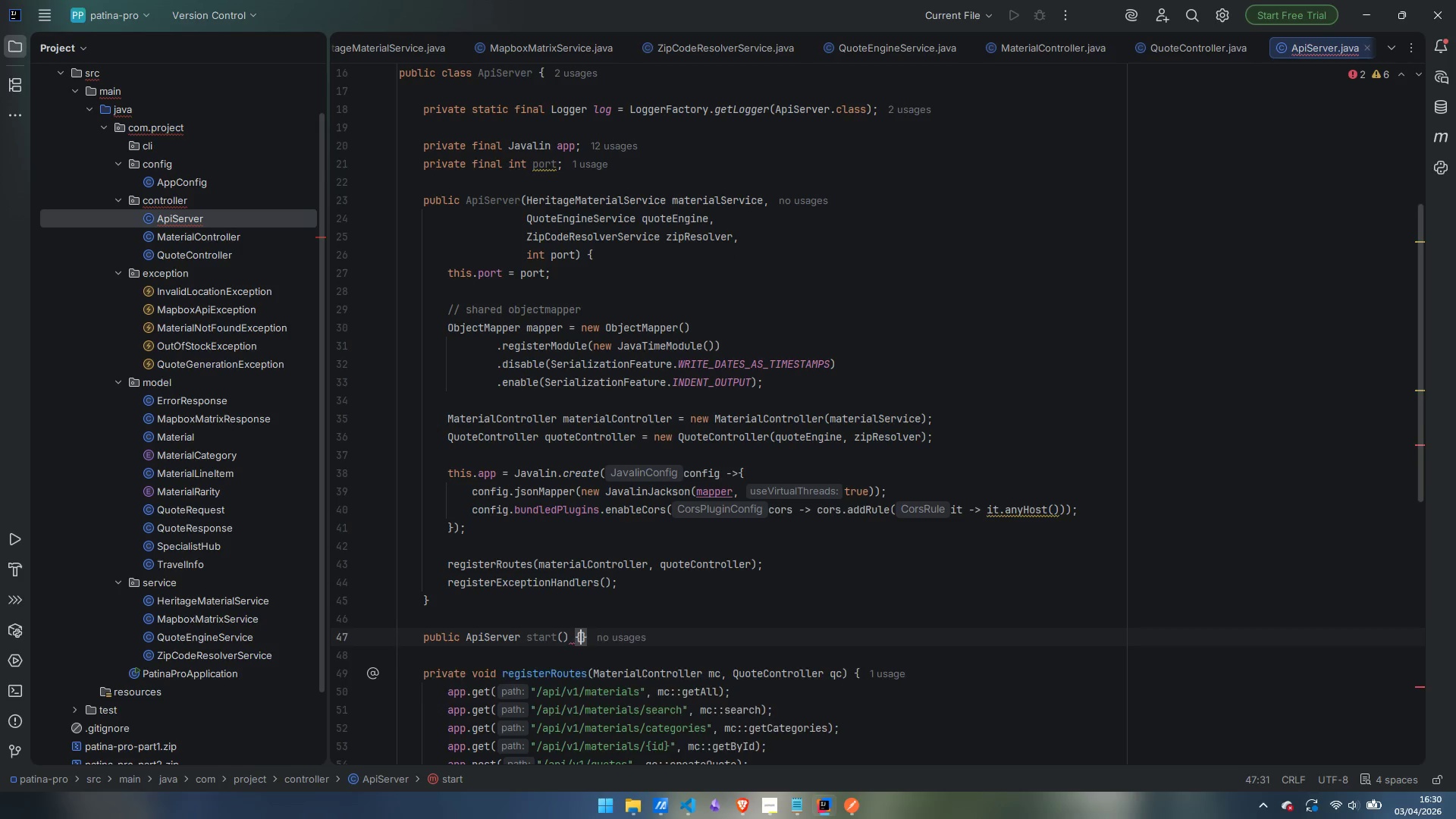 
key(Enter)
 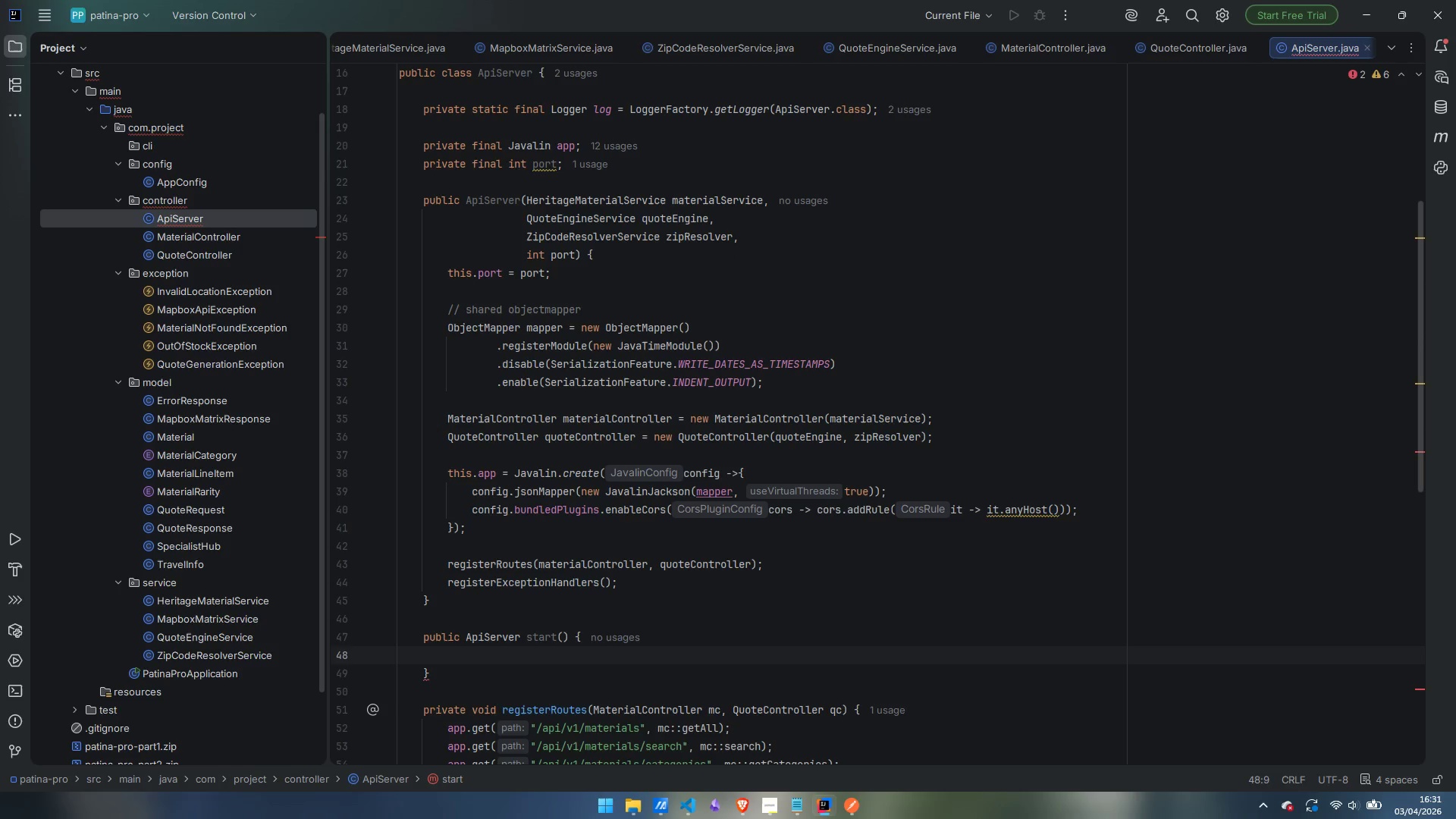 
wait(61.3)
 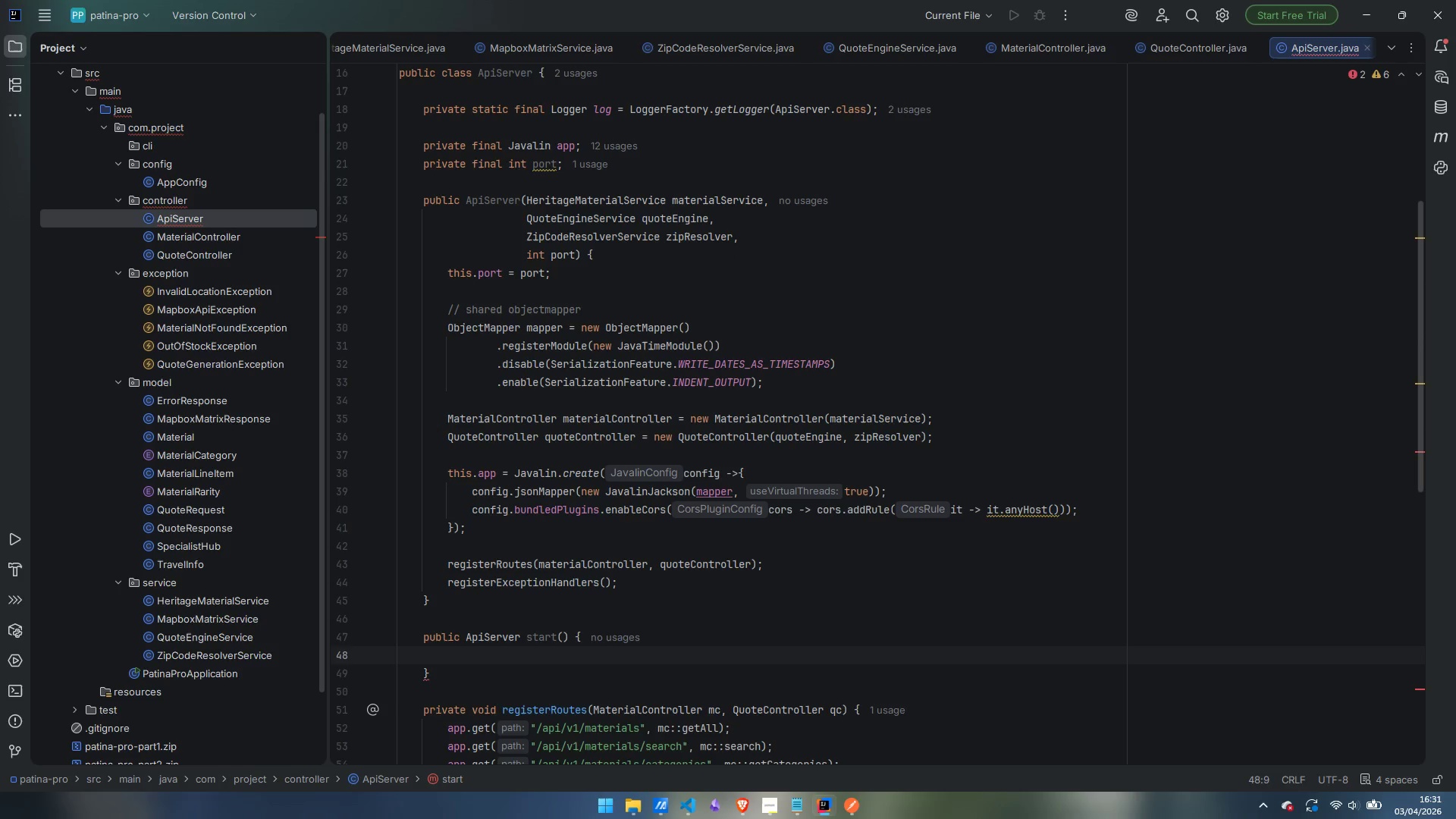 
type(app.start)
 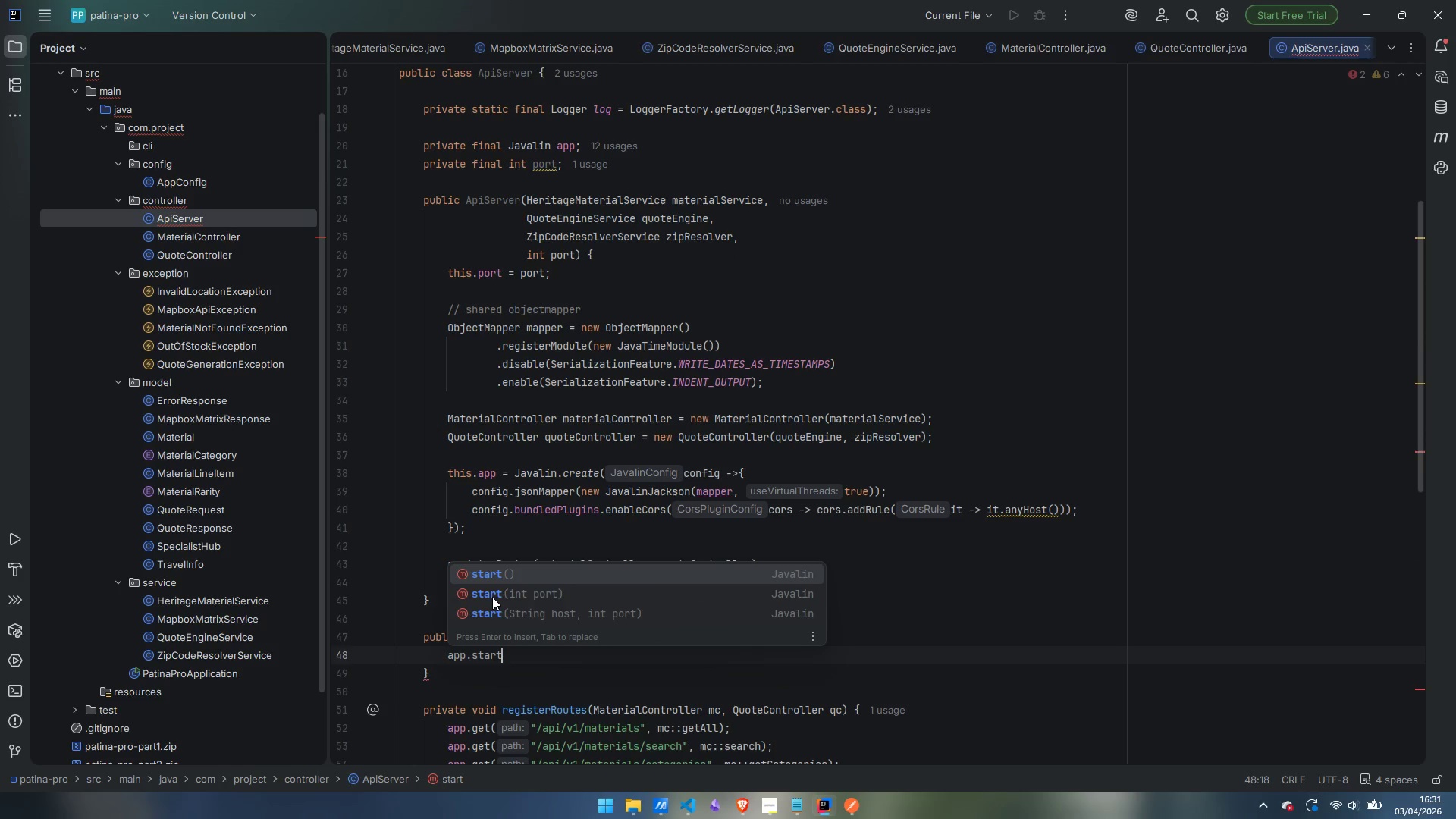 
key(Enter)
 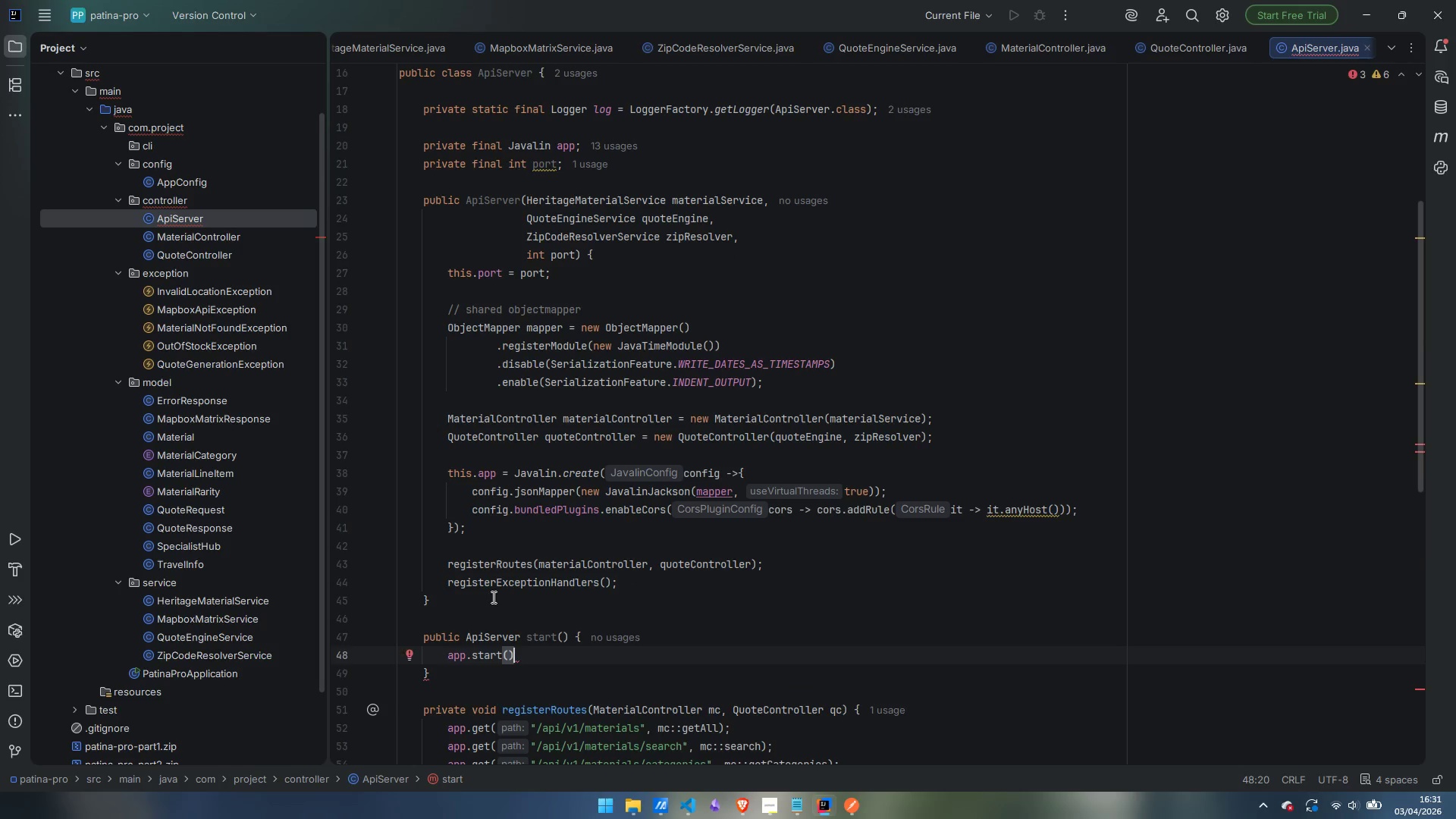 
key(ArrowLeft)
 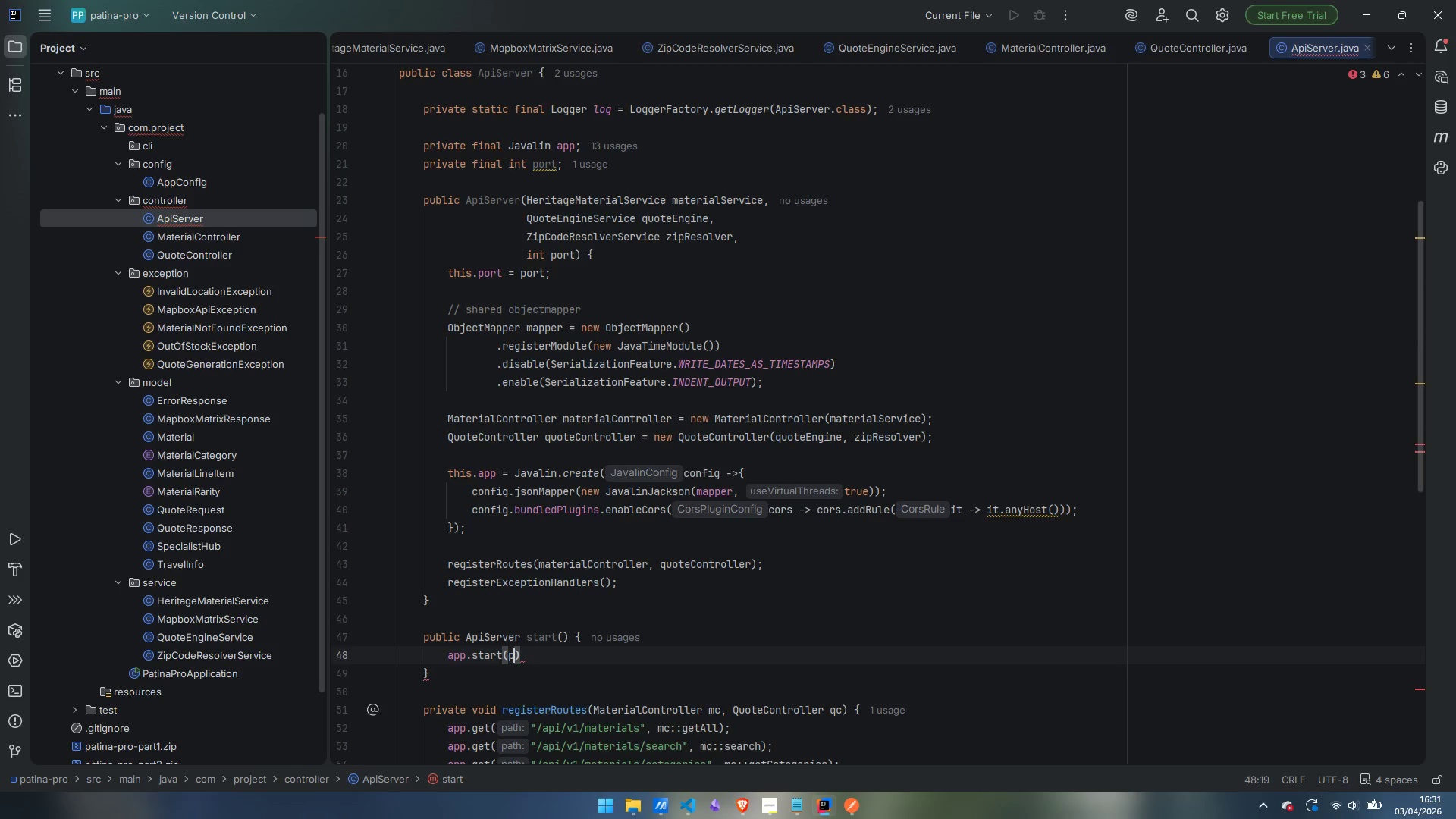 
type(port)
 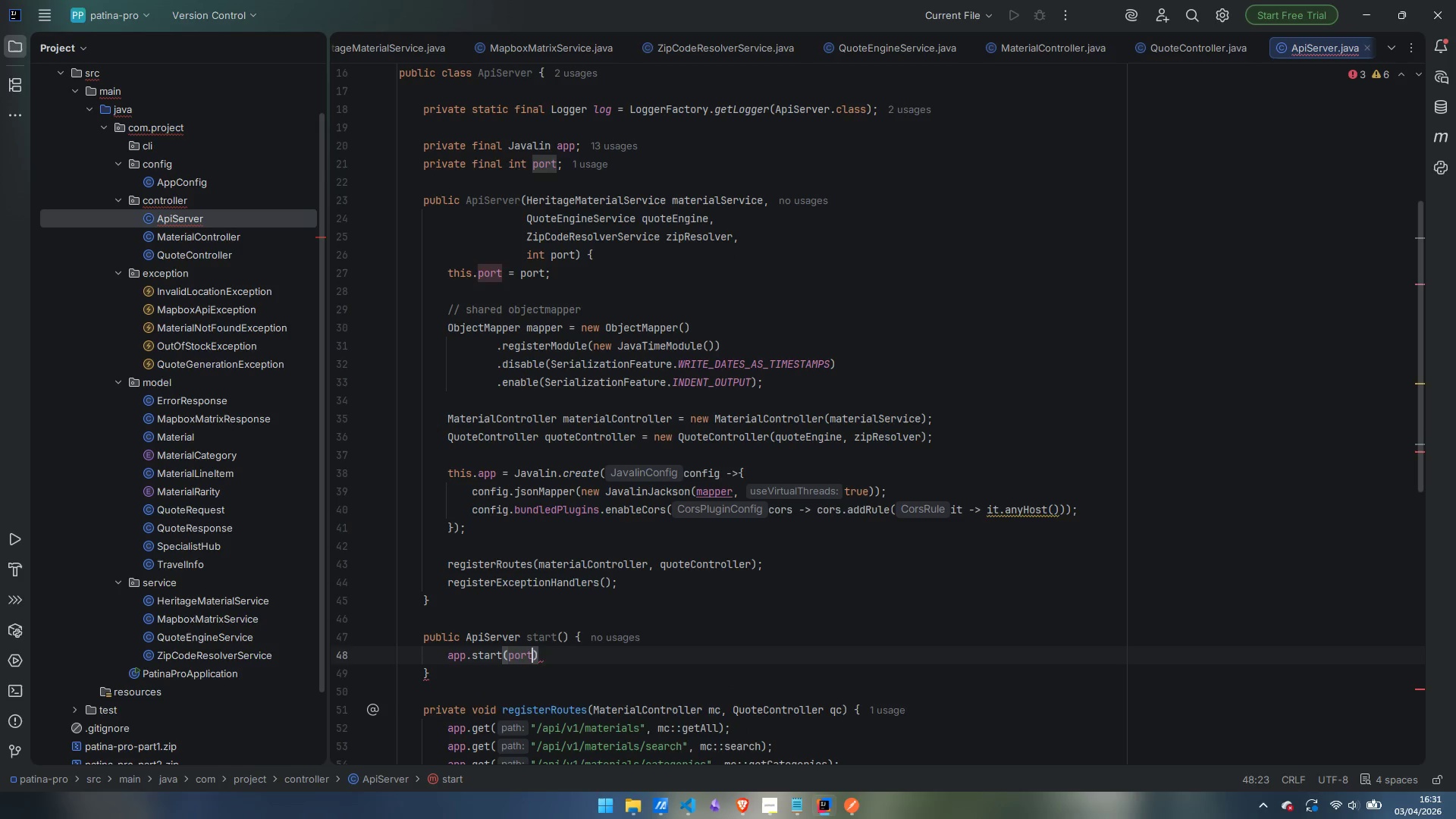 
key(ArrowRight)
 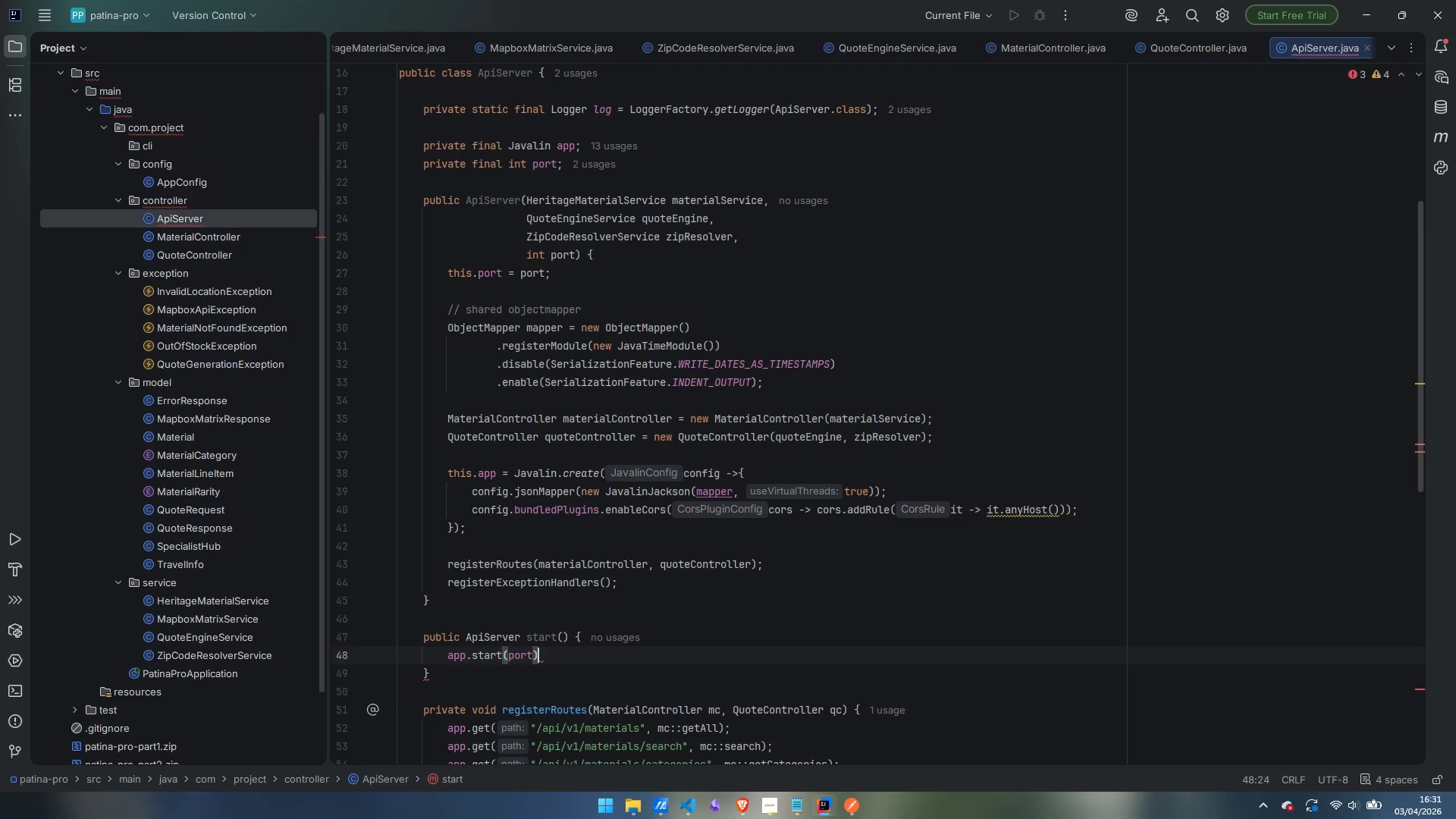 
key(Semicolon)
 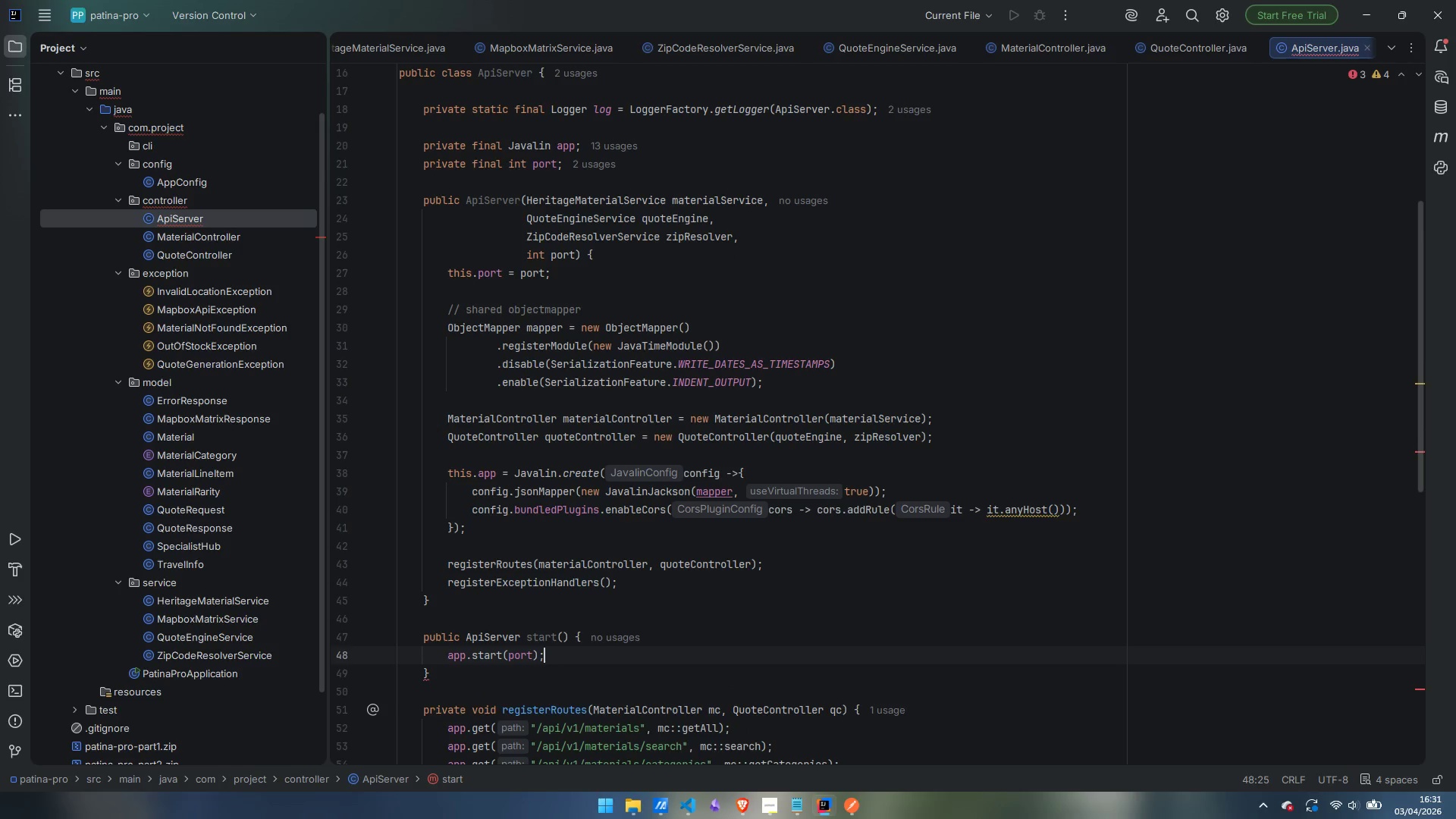 
key(Enter)
 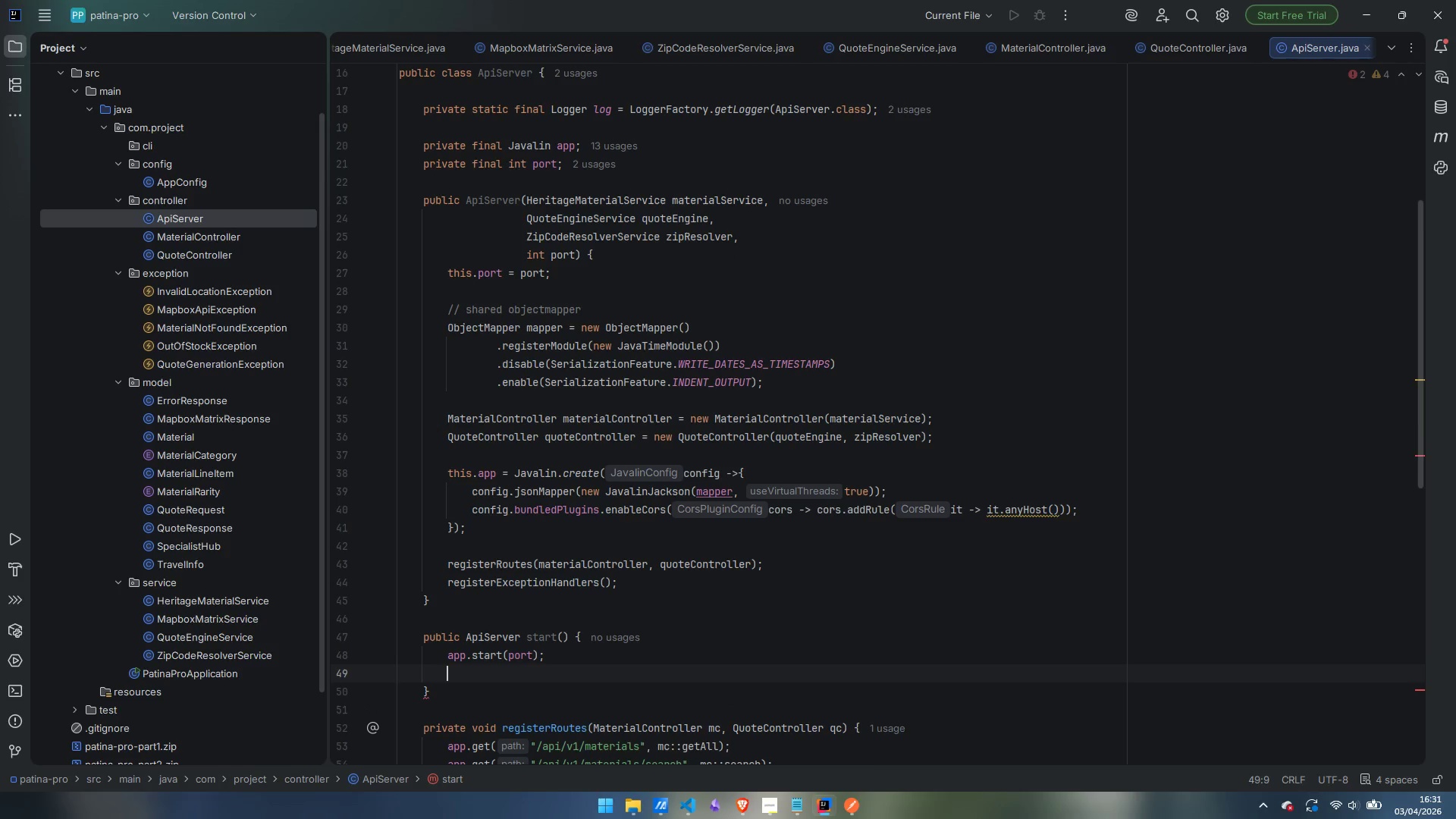 
type(log.info)
 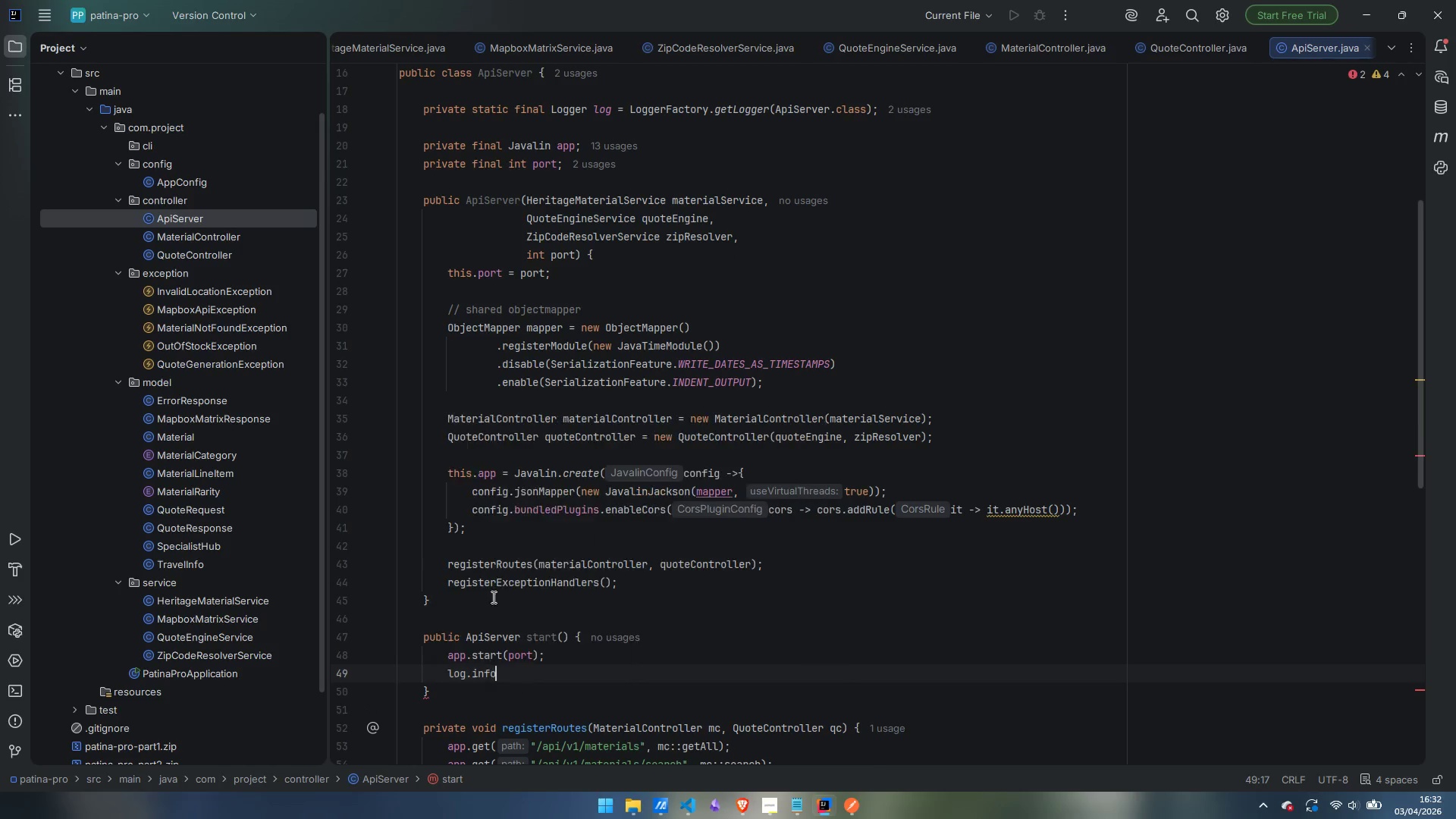 
key(Enter)
 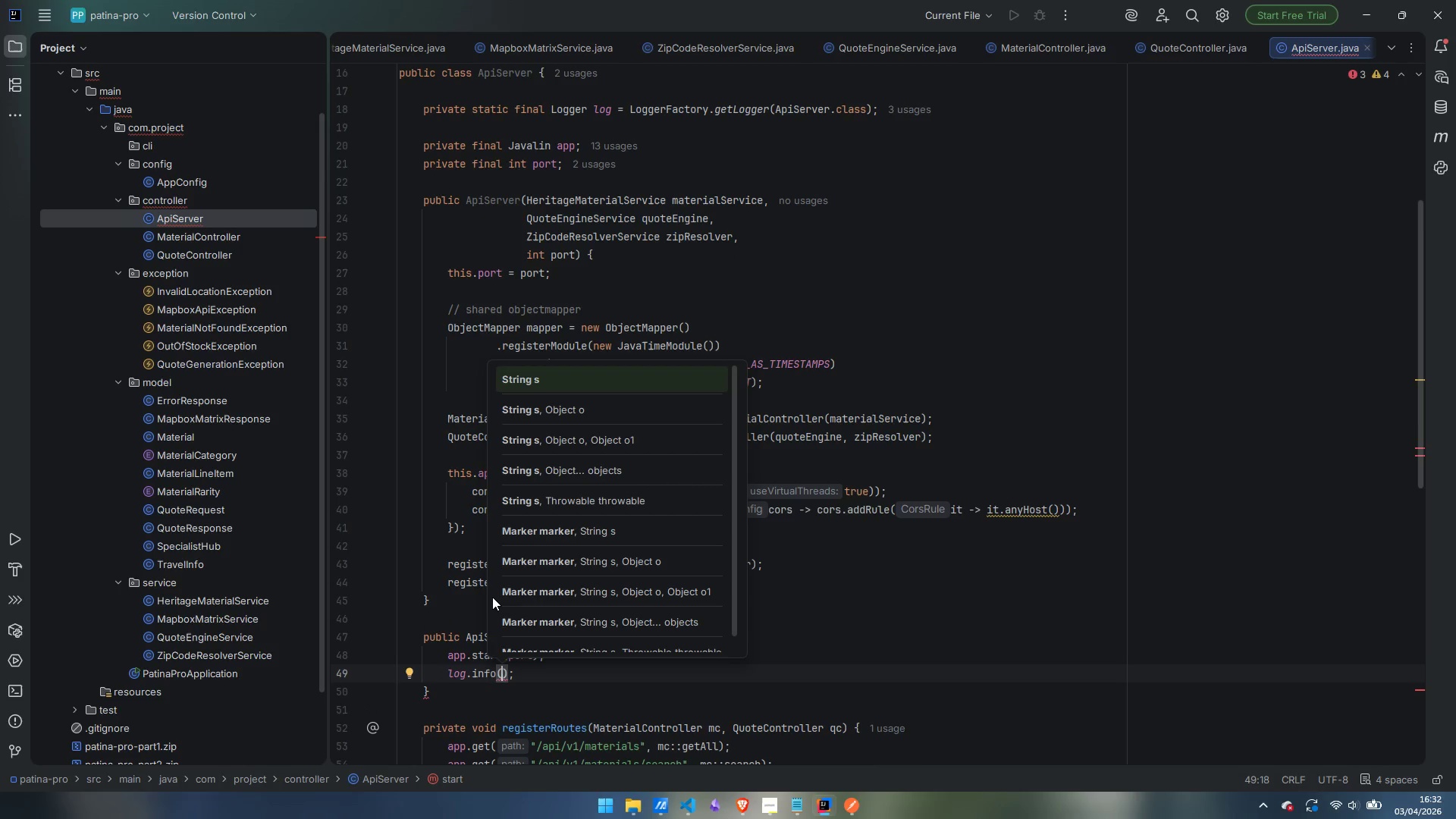 
type("PAtina )
 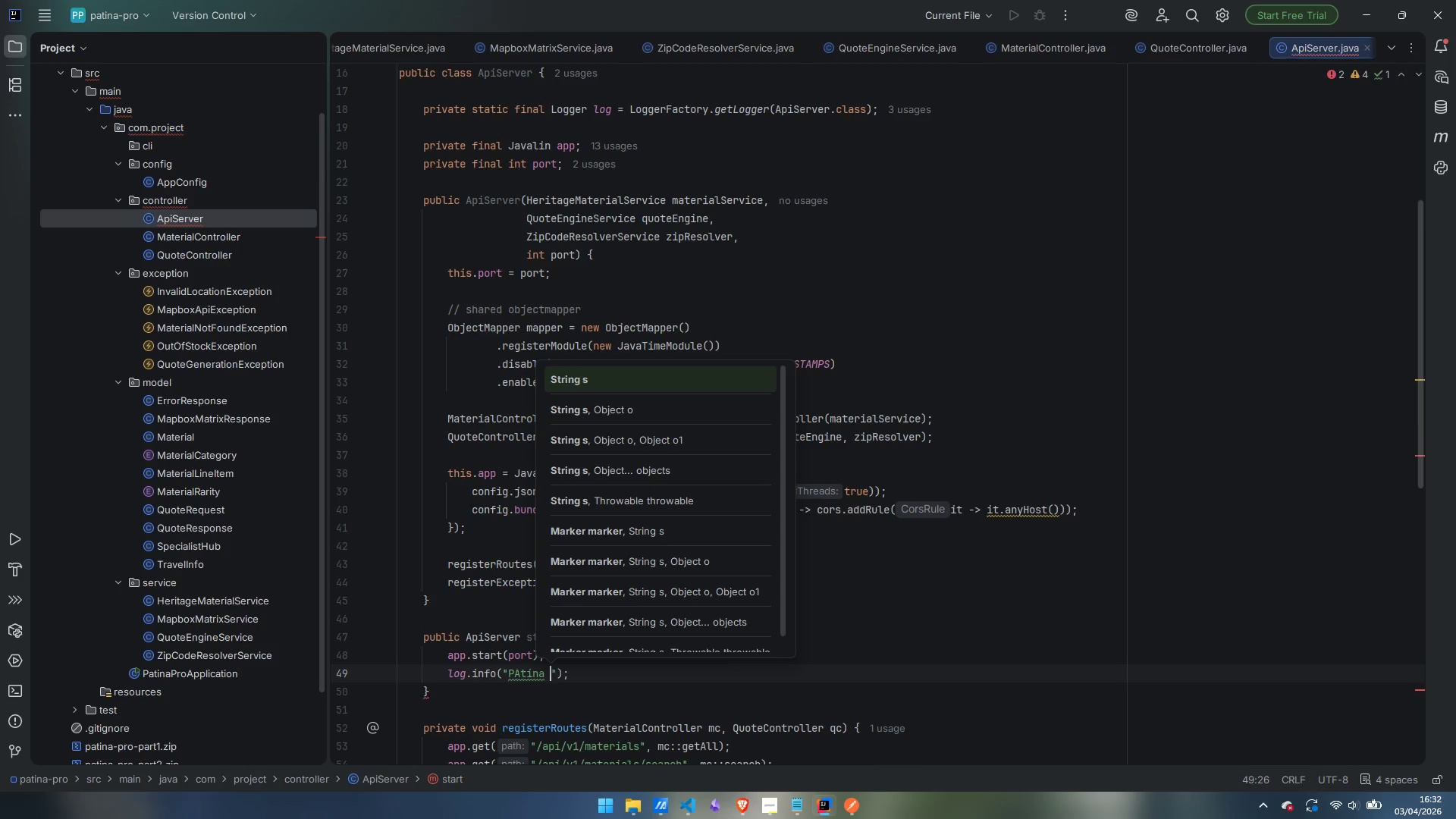 
key(Control+ControlLeft)
 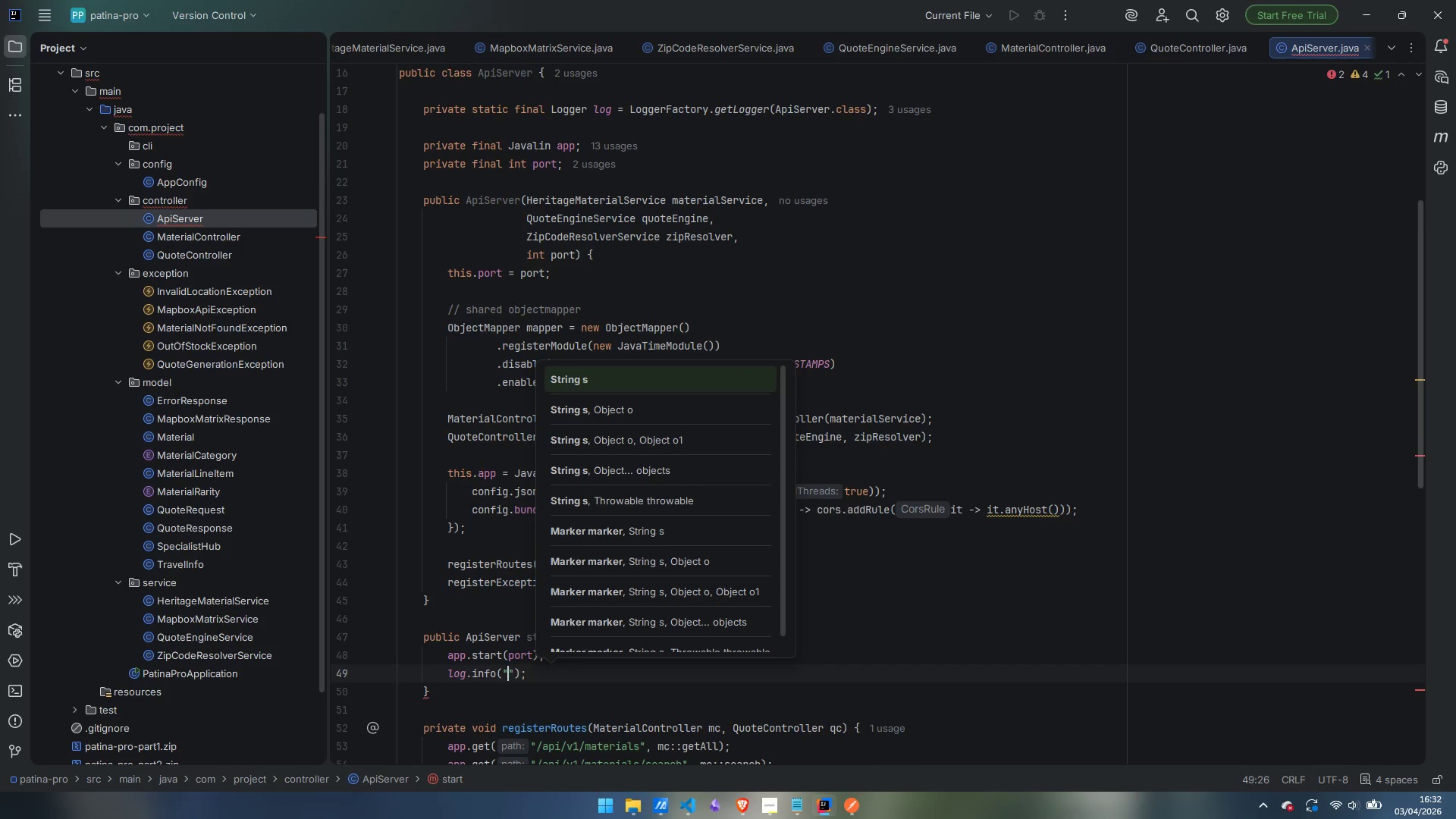 
key(Control+Backspace)
 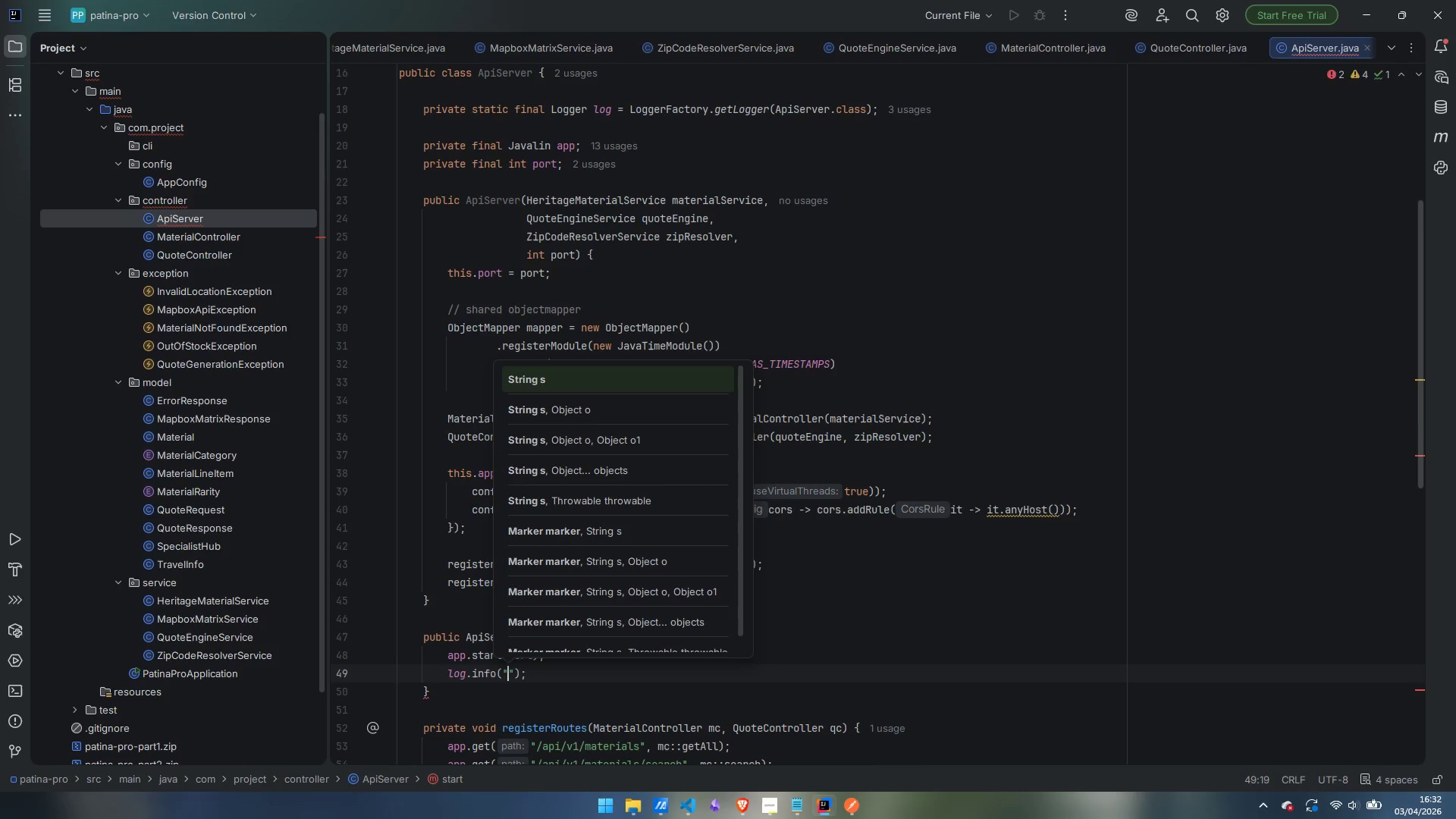 
type(Patina Pro API server started on http;//localhost;{})
 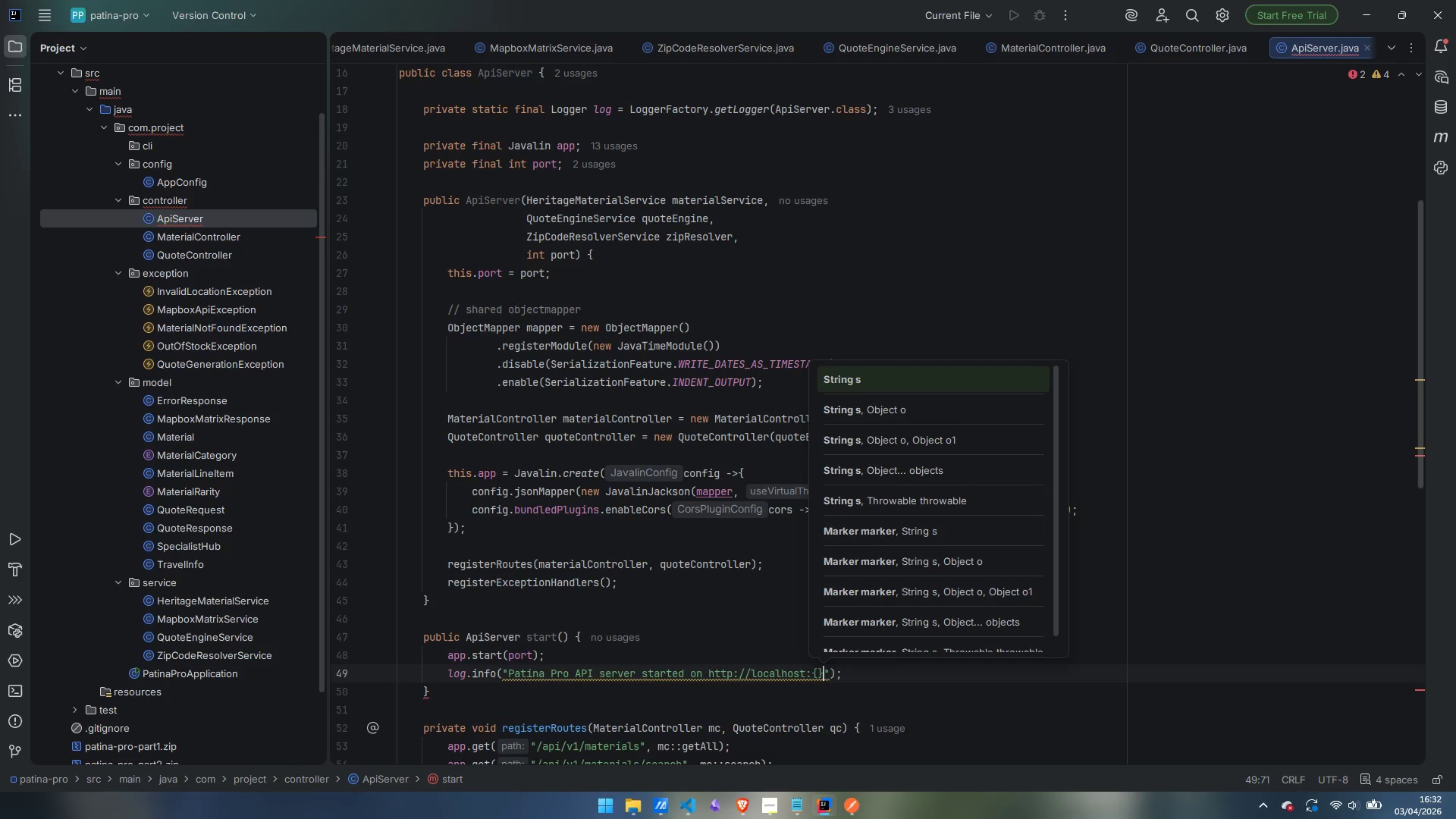 
key(ArrowRight)
 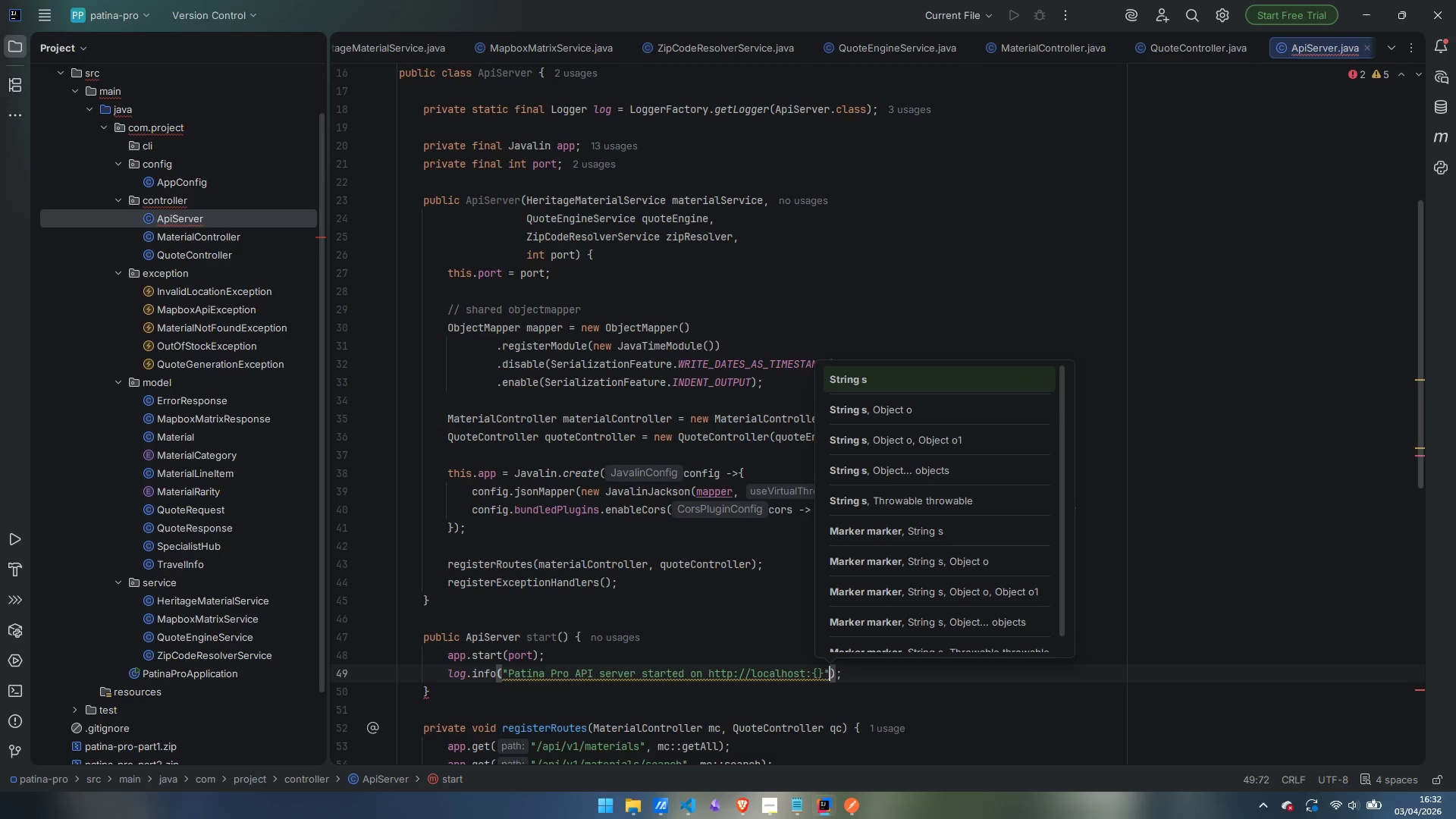 
type(, port)
 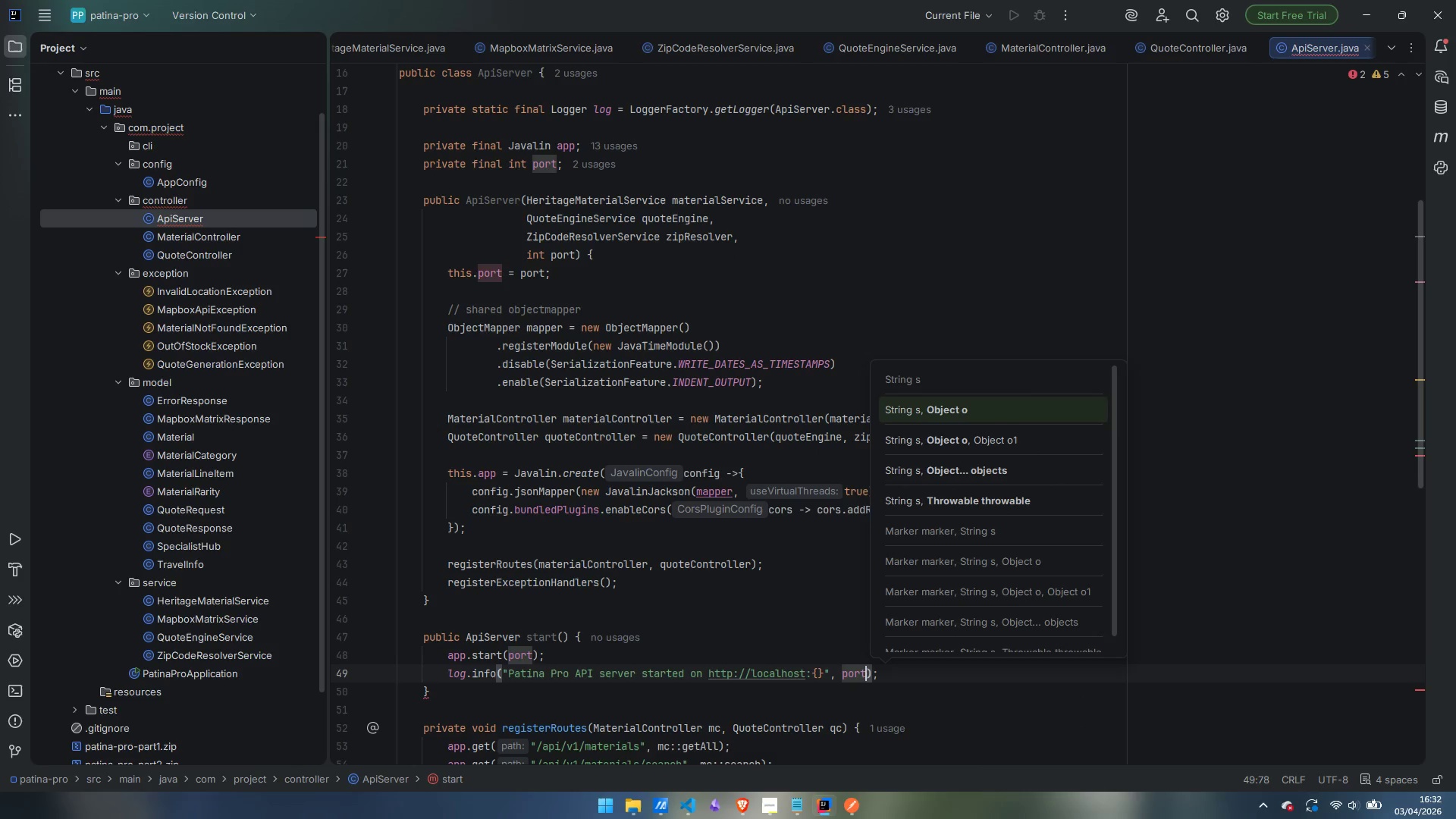 
key(ArrowRight)
 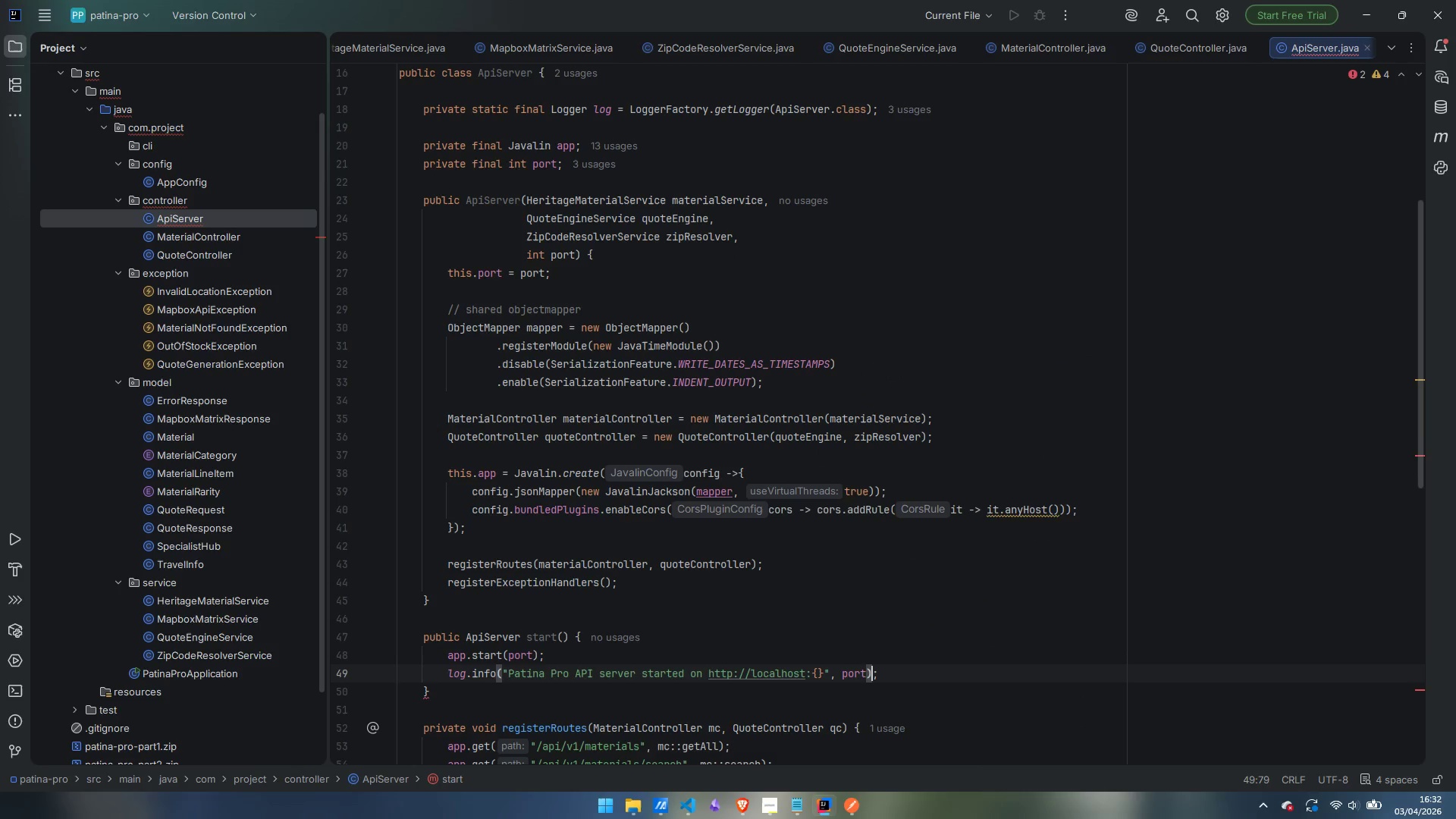 
key(ArrowRight)
 